 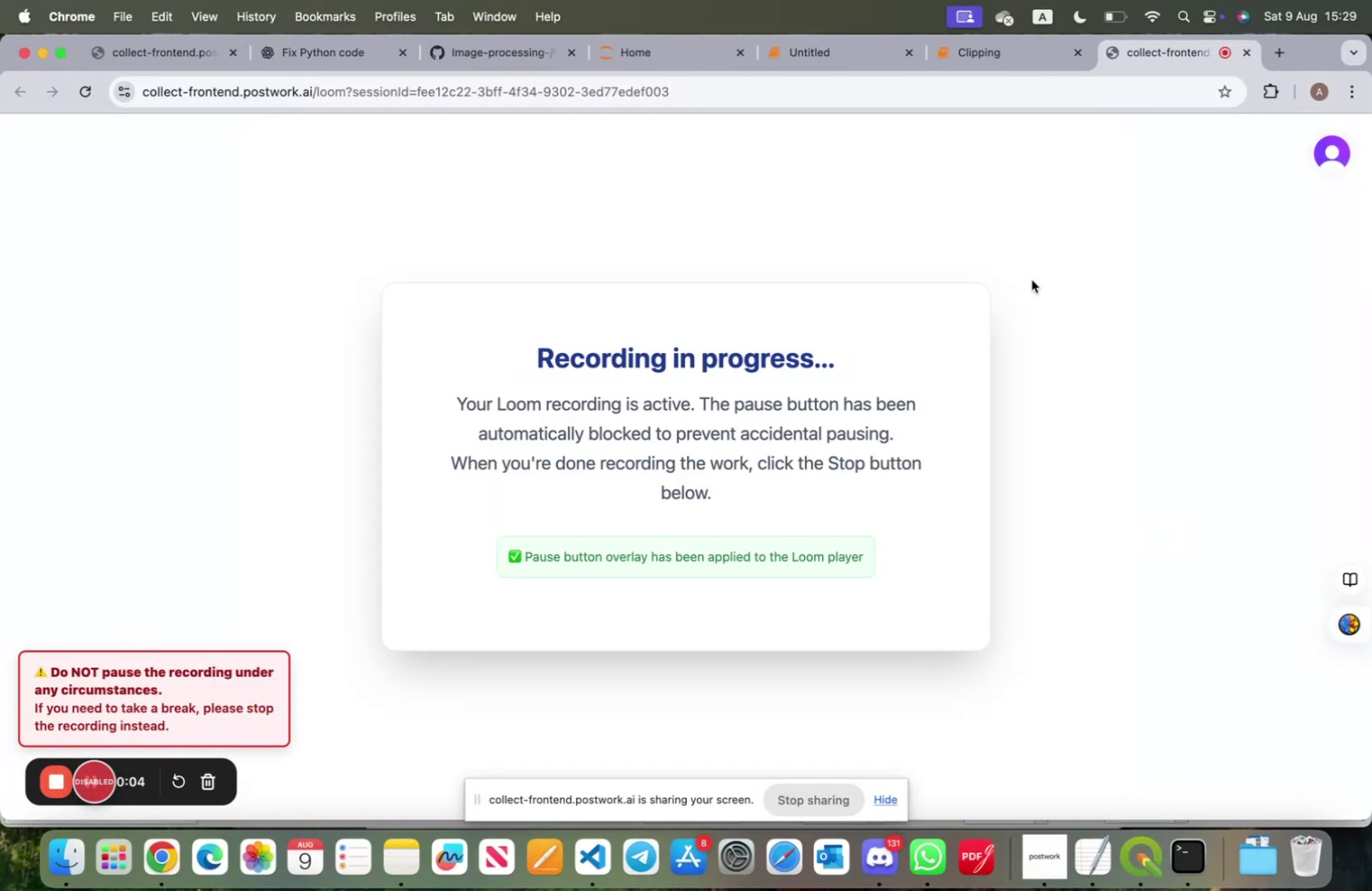 
left_click([1208, 17])
 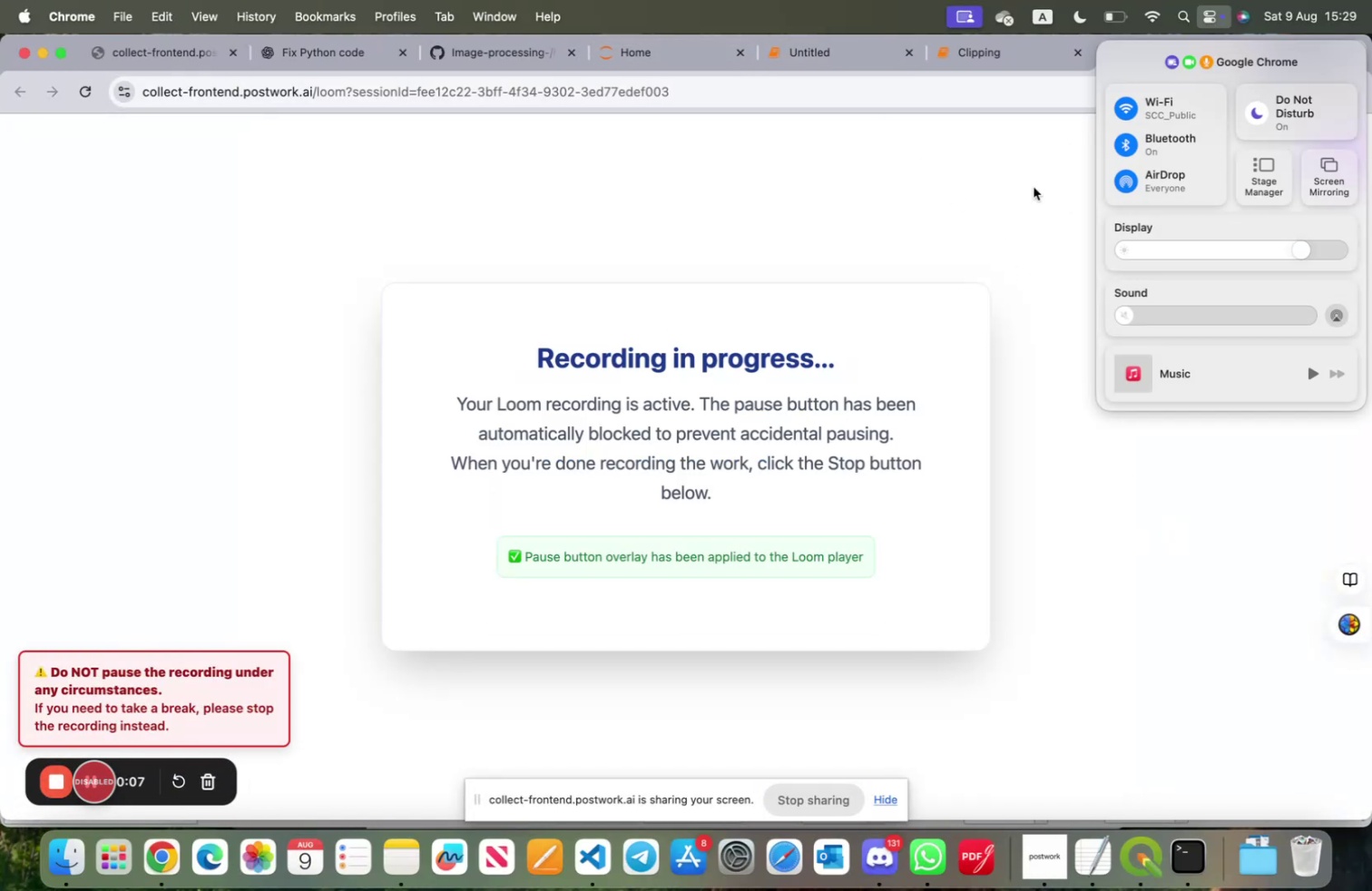 
left_click([1034, 187])
 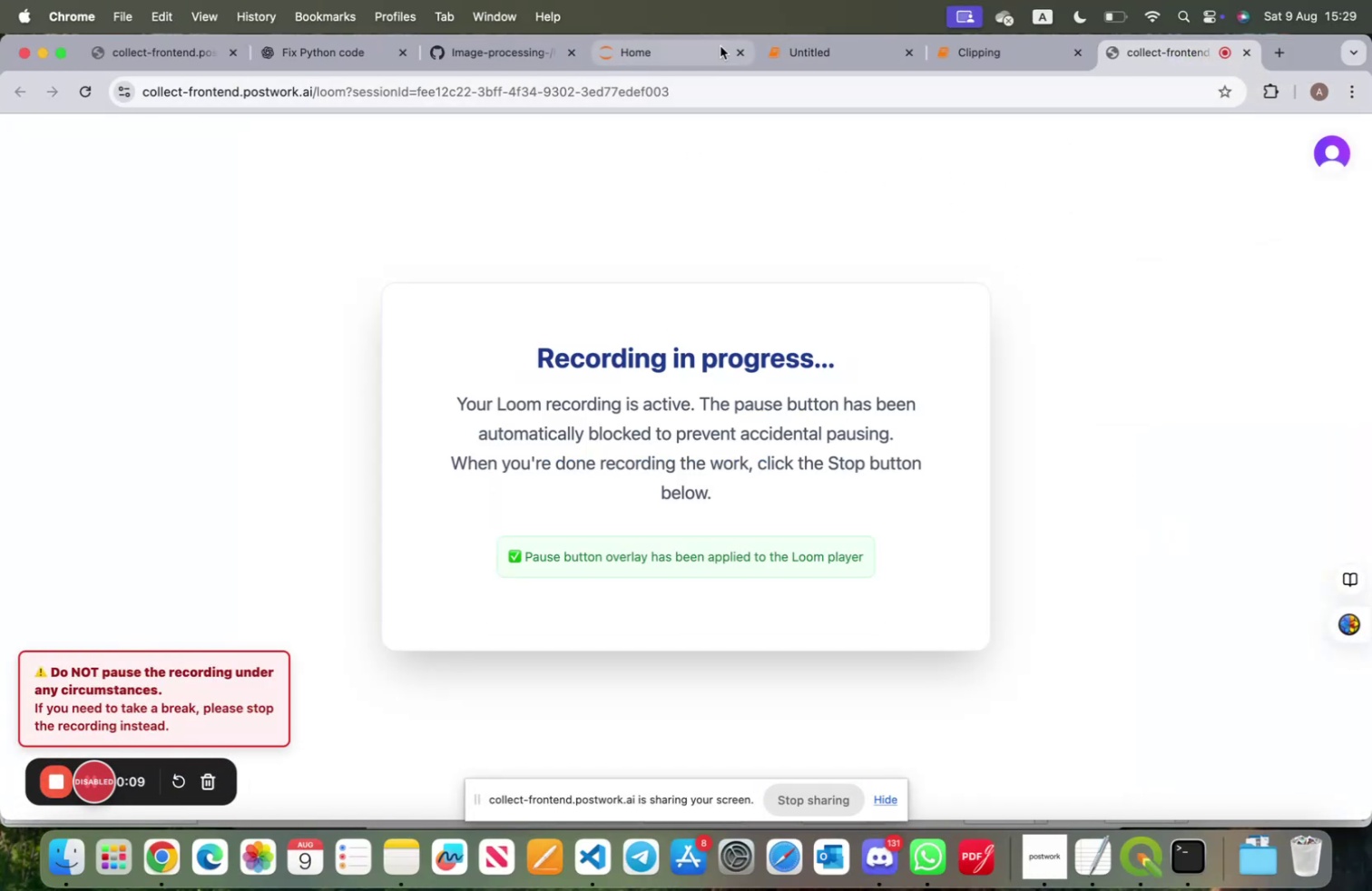 
left_click([810, 43])
 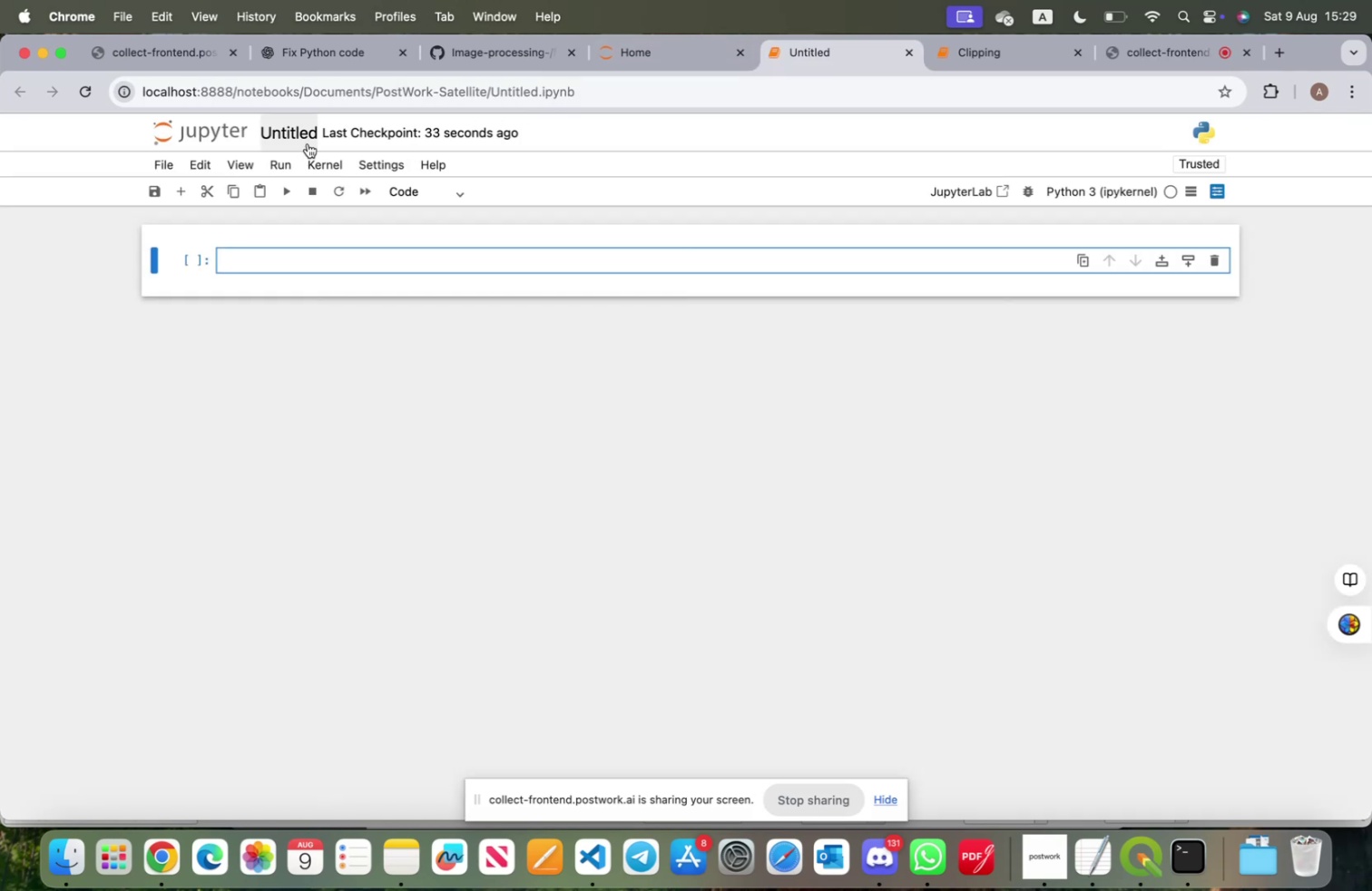 
left_click([311, 133])
 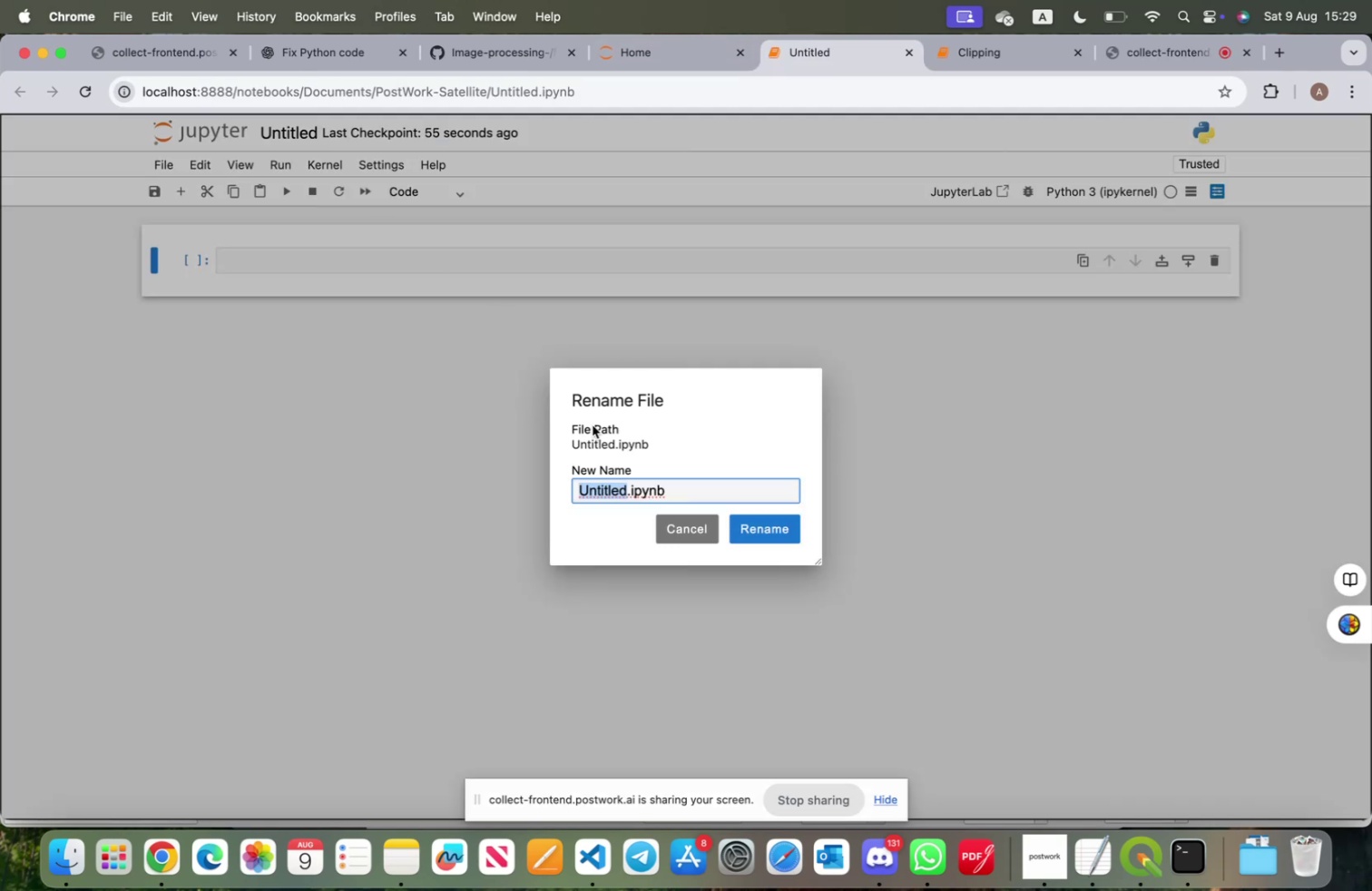 
type(Ci)
key(Backspace)
type(lippo)
key(Backspace)
type(ing Images)
 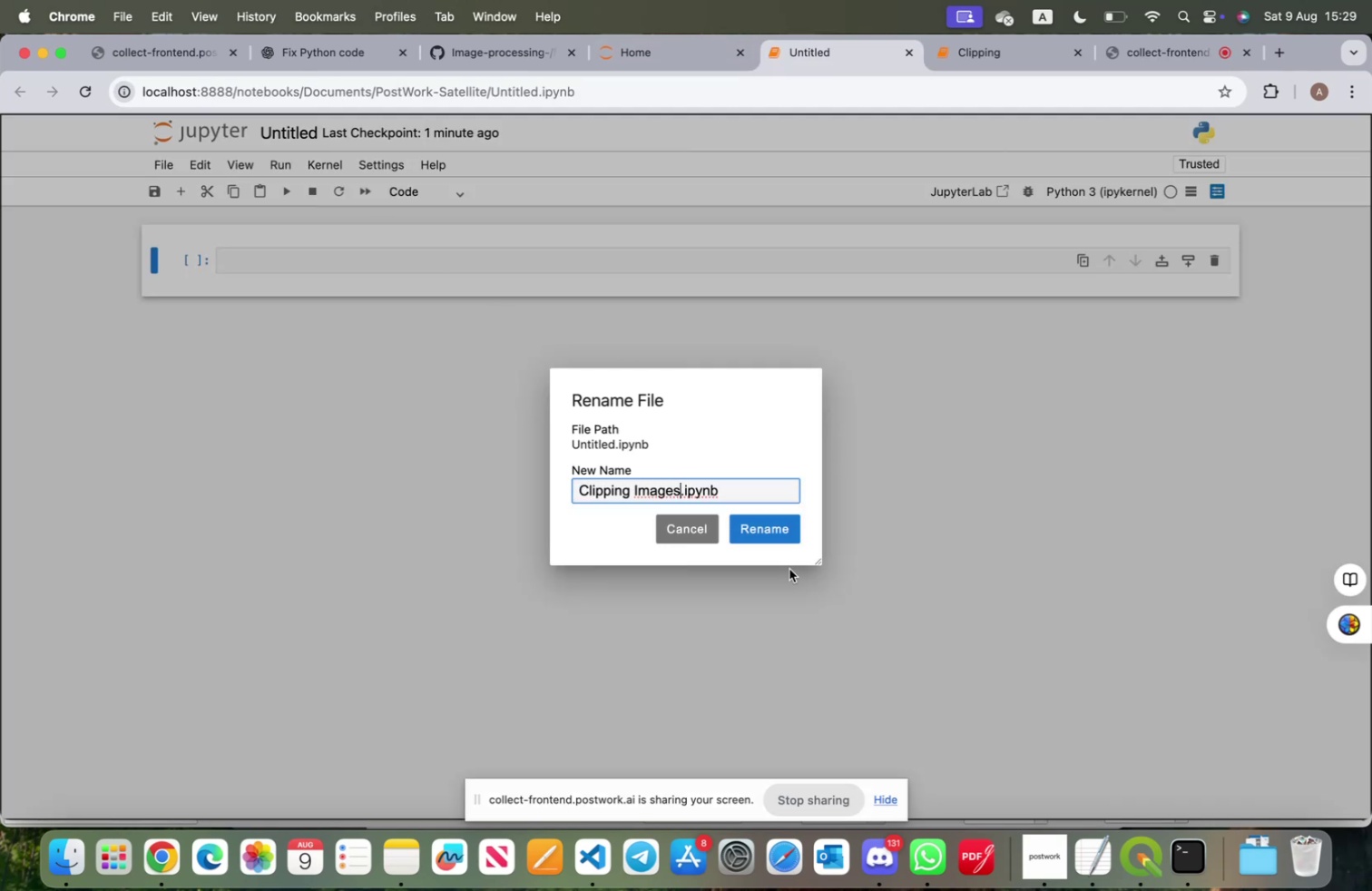 
left_click([774, 530])
 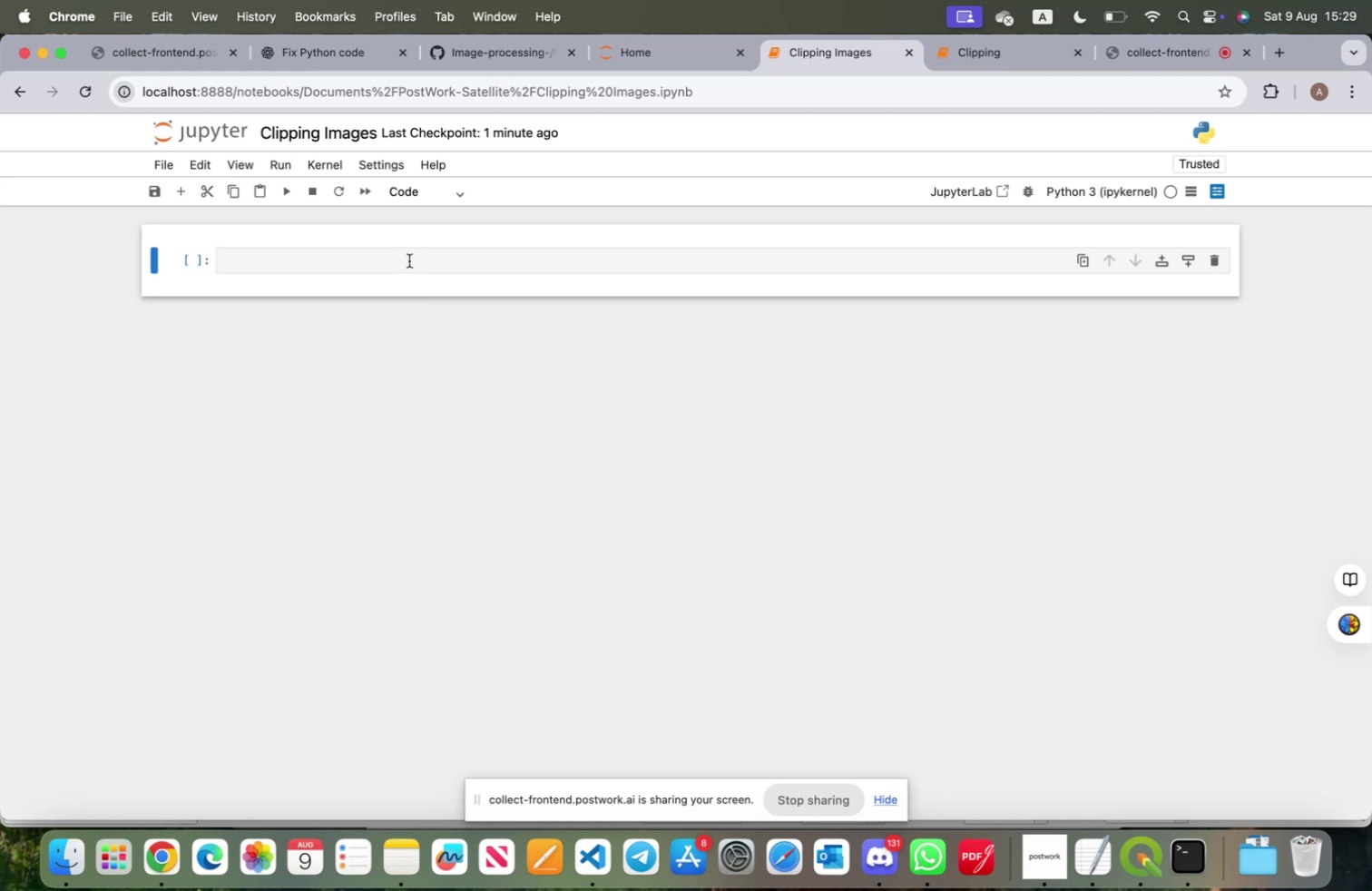 
left_click([407, 258])
 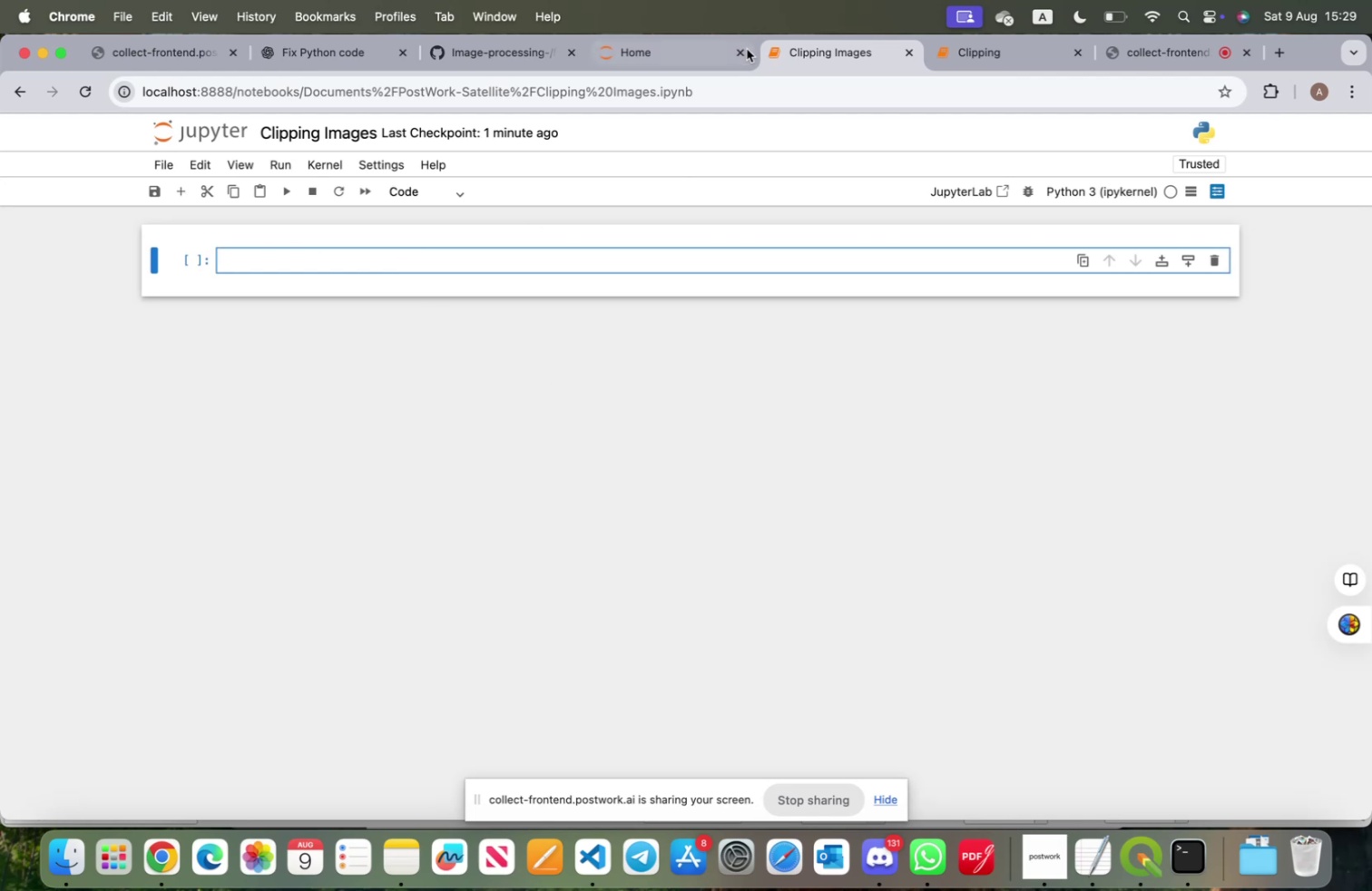 
left_click([1170, 58])
 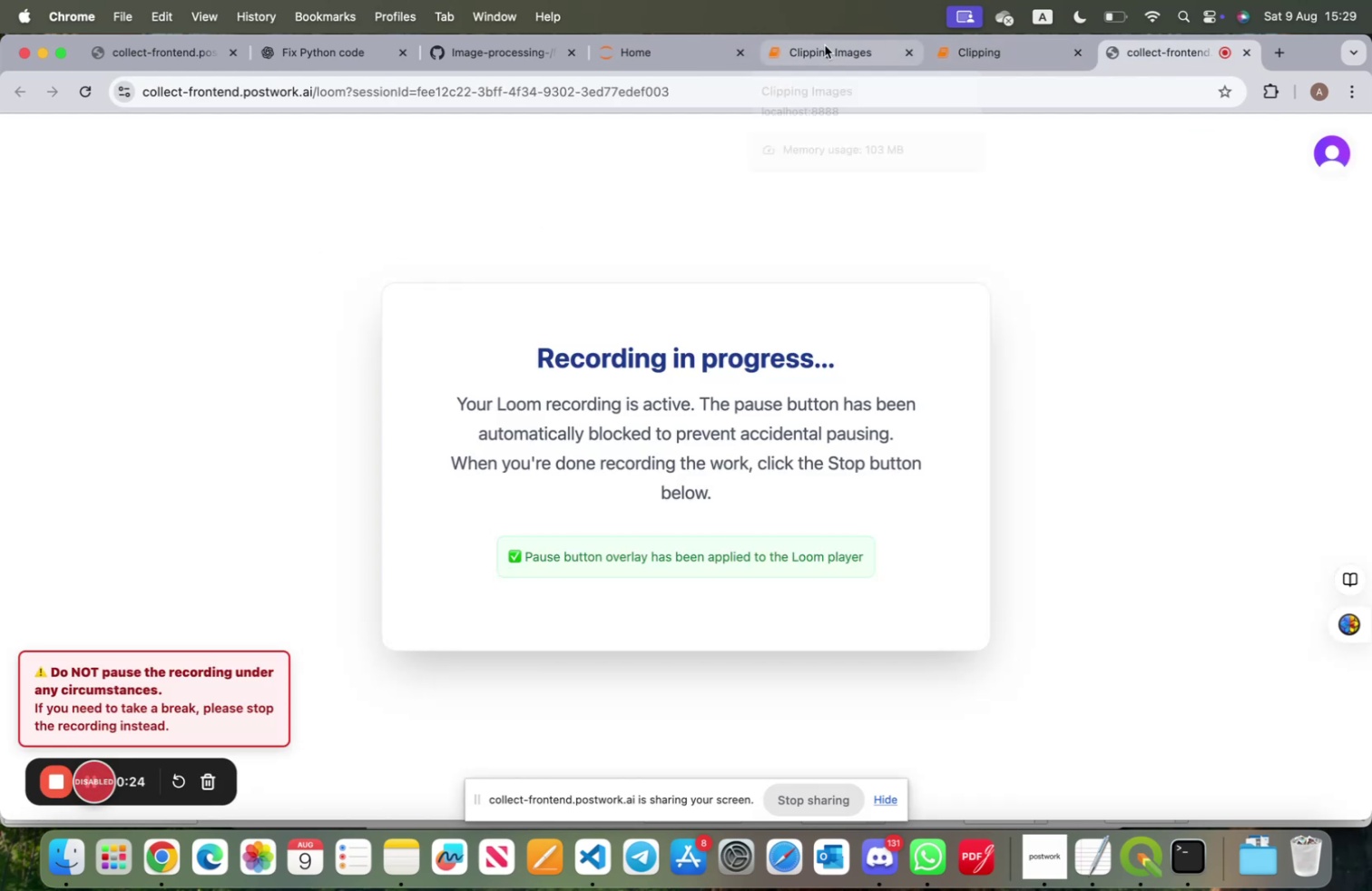 
left_click([820, 42])
 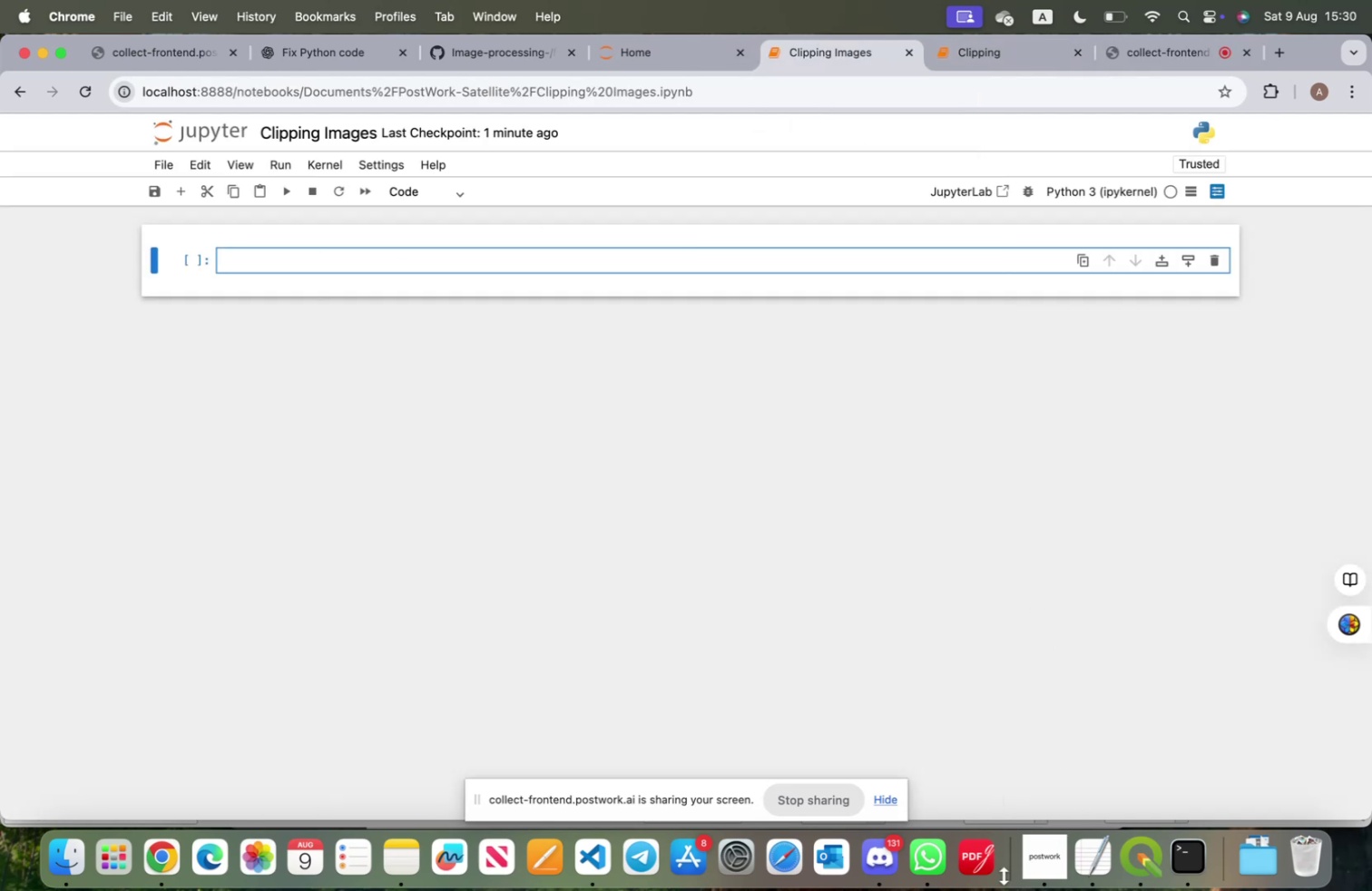 
left_click([1048, 867])
 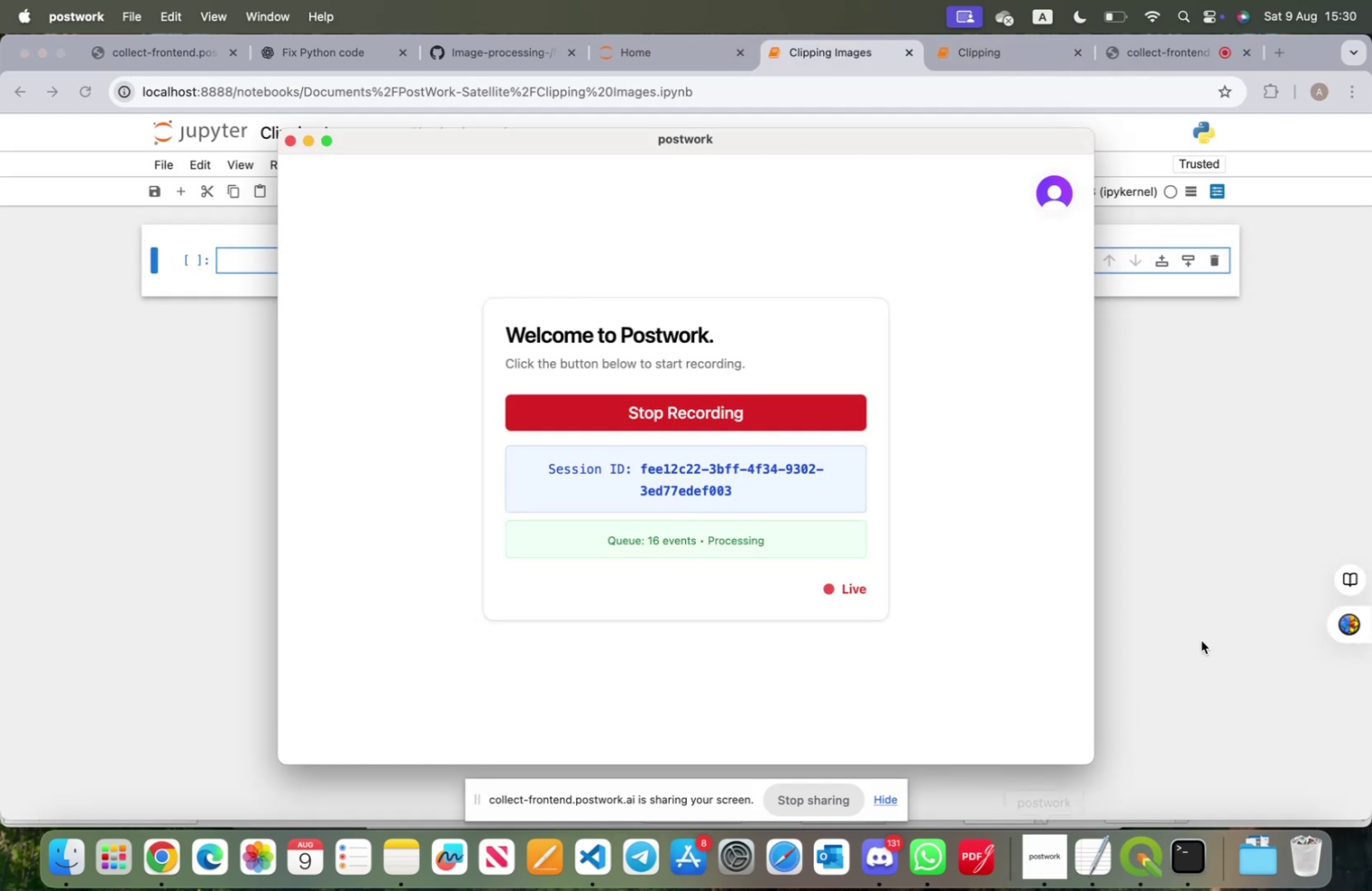 
left_click([1210, 633])
 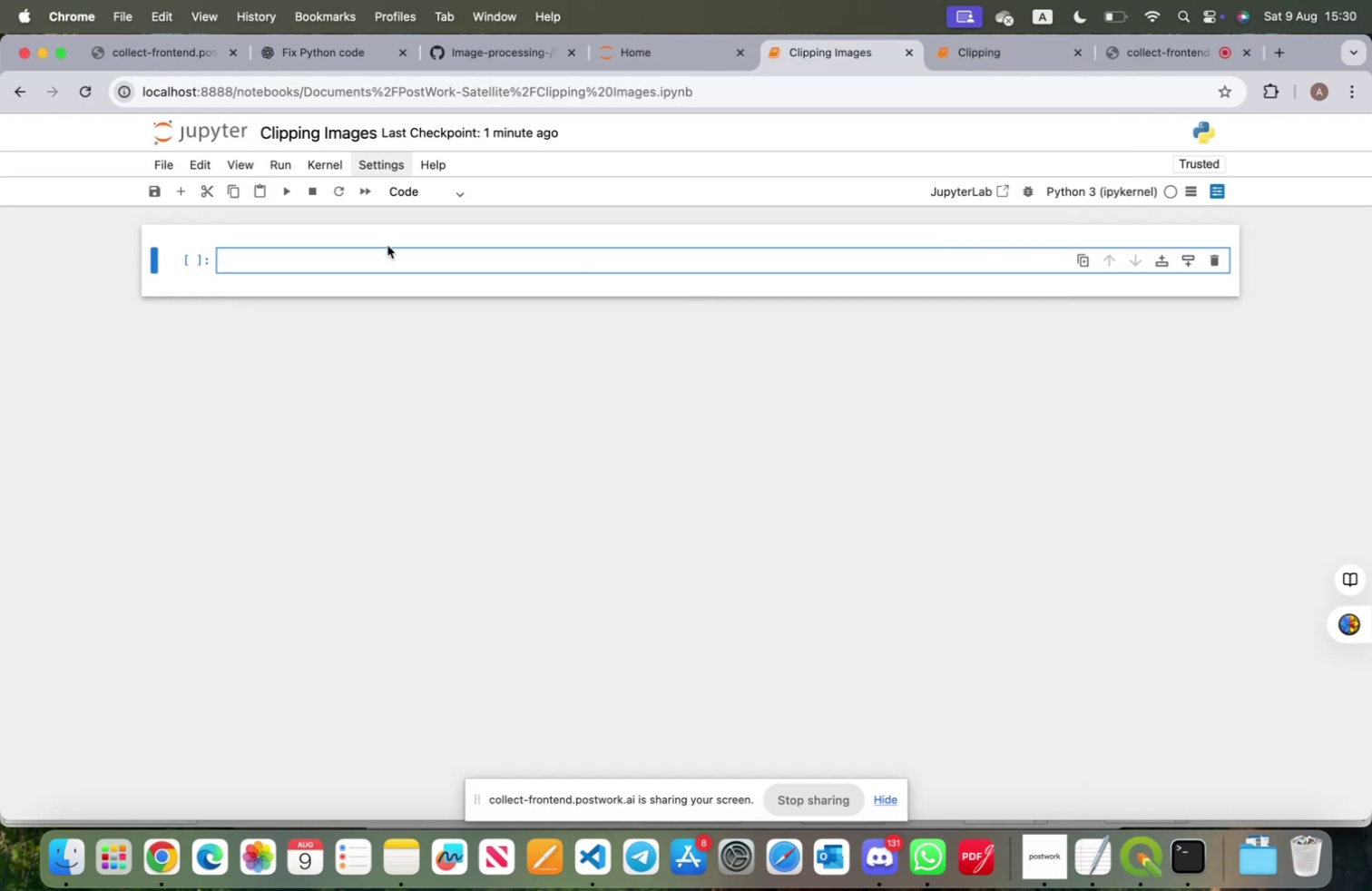 
left_click([394, 261])
 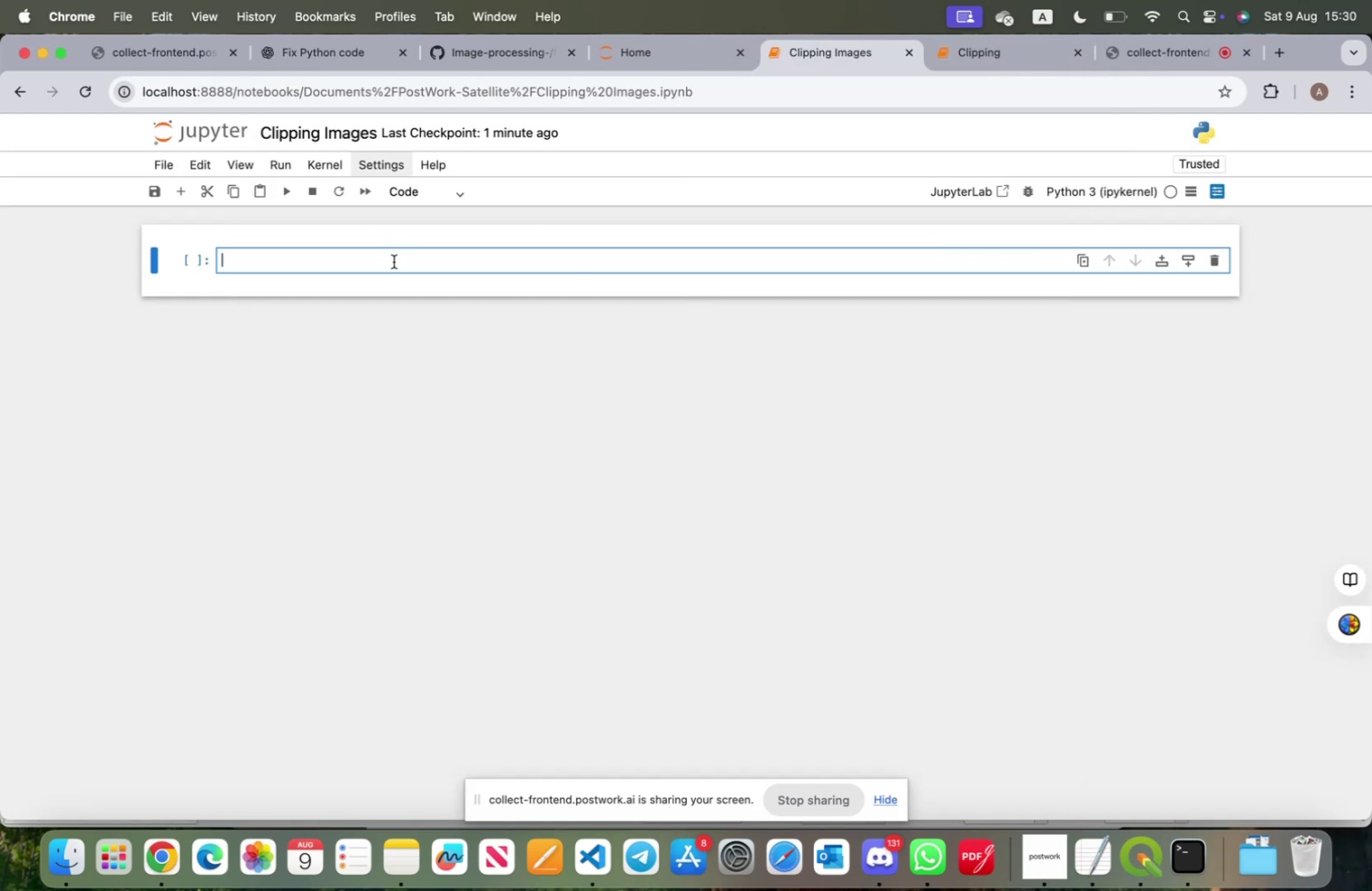 
type(impor)
key(Backspace)
key(Backspace)
key(Backspace)
key(Backspace)
key(Backspace)
 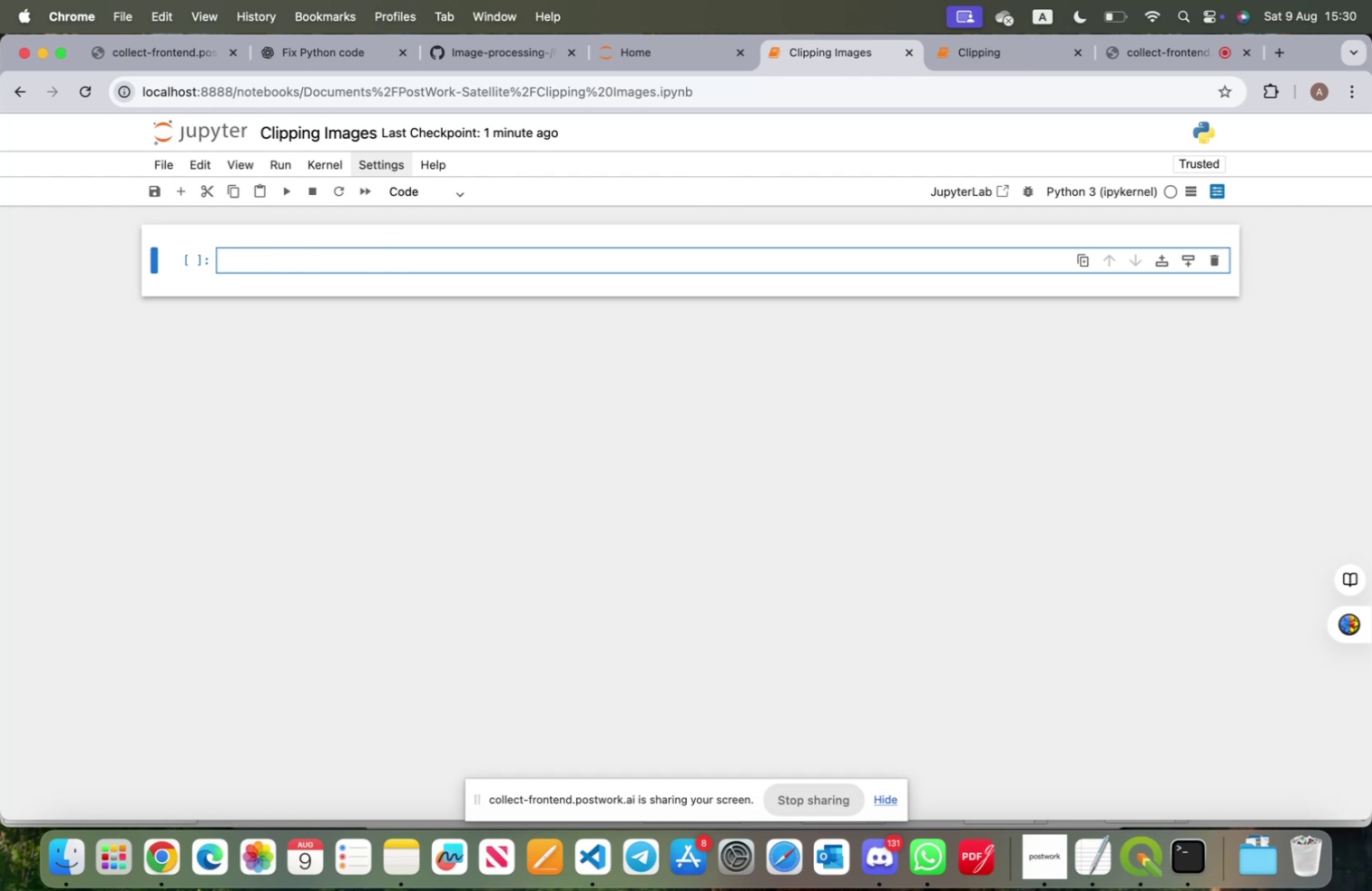 
type(from osgea)
key(Backspace)
type(o impoer)
key(Backspace)
key(Backspace)
type(rt gdal)
 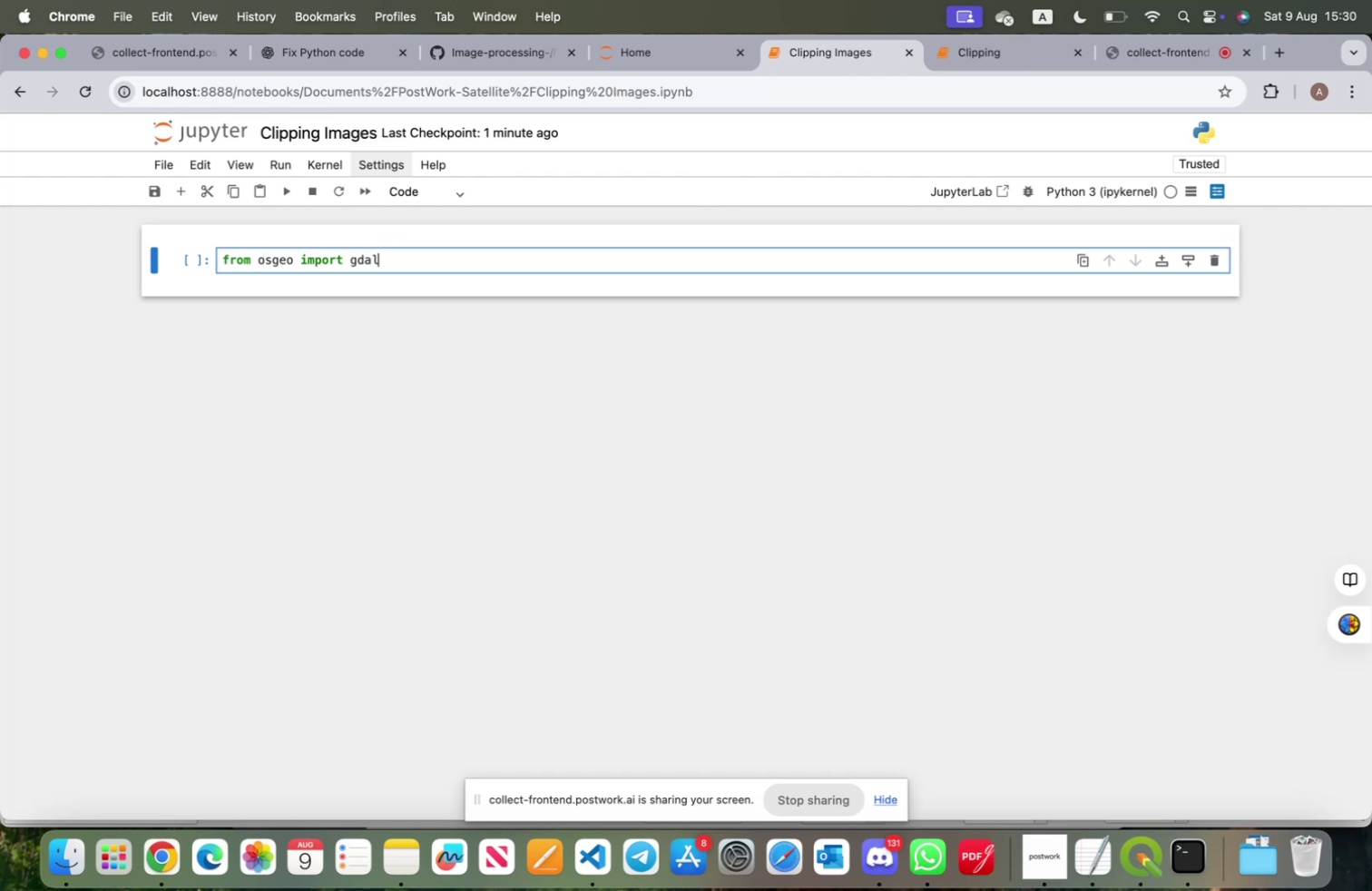 
key(Enter)
 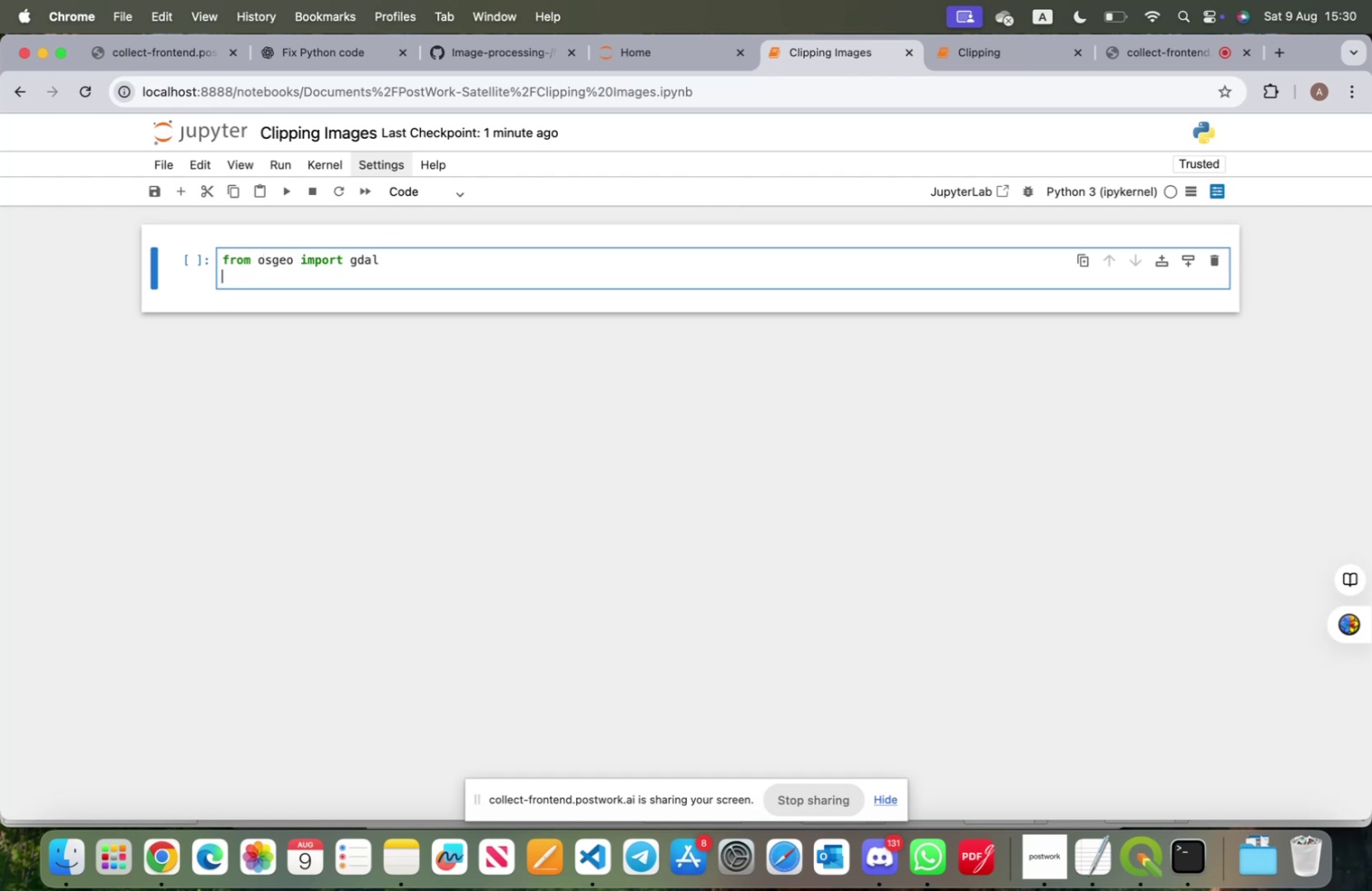 
type(import os)
 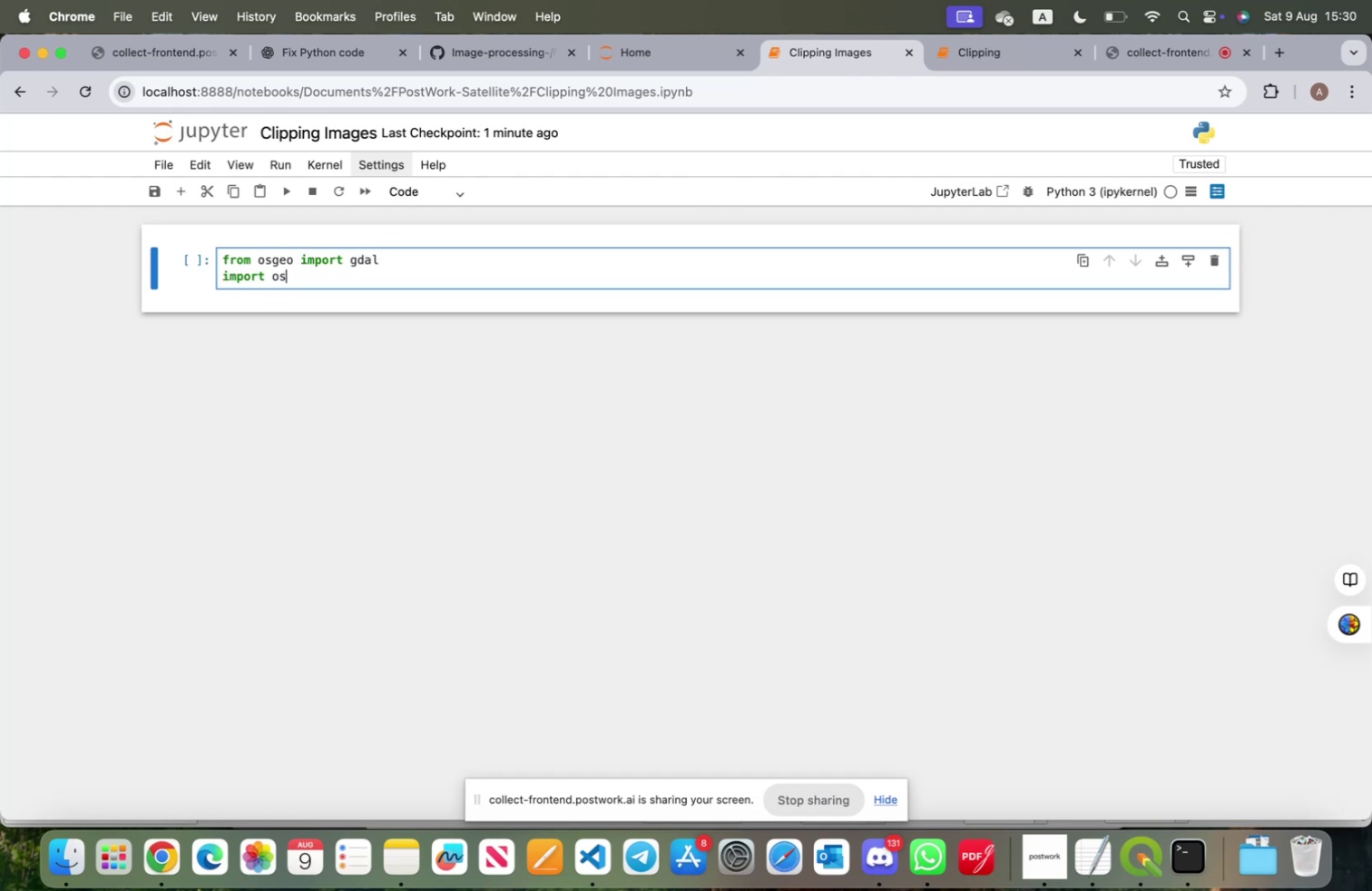 
wait(5.59)
 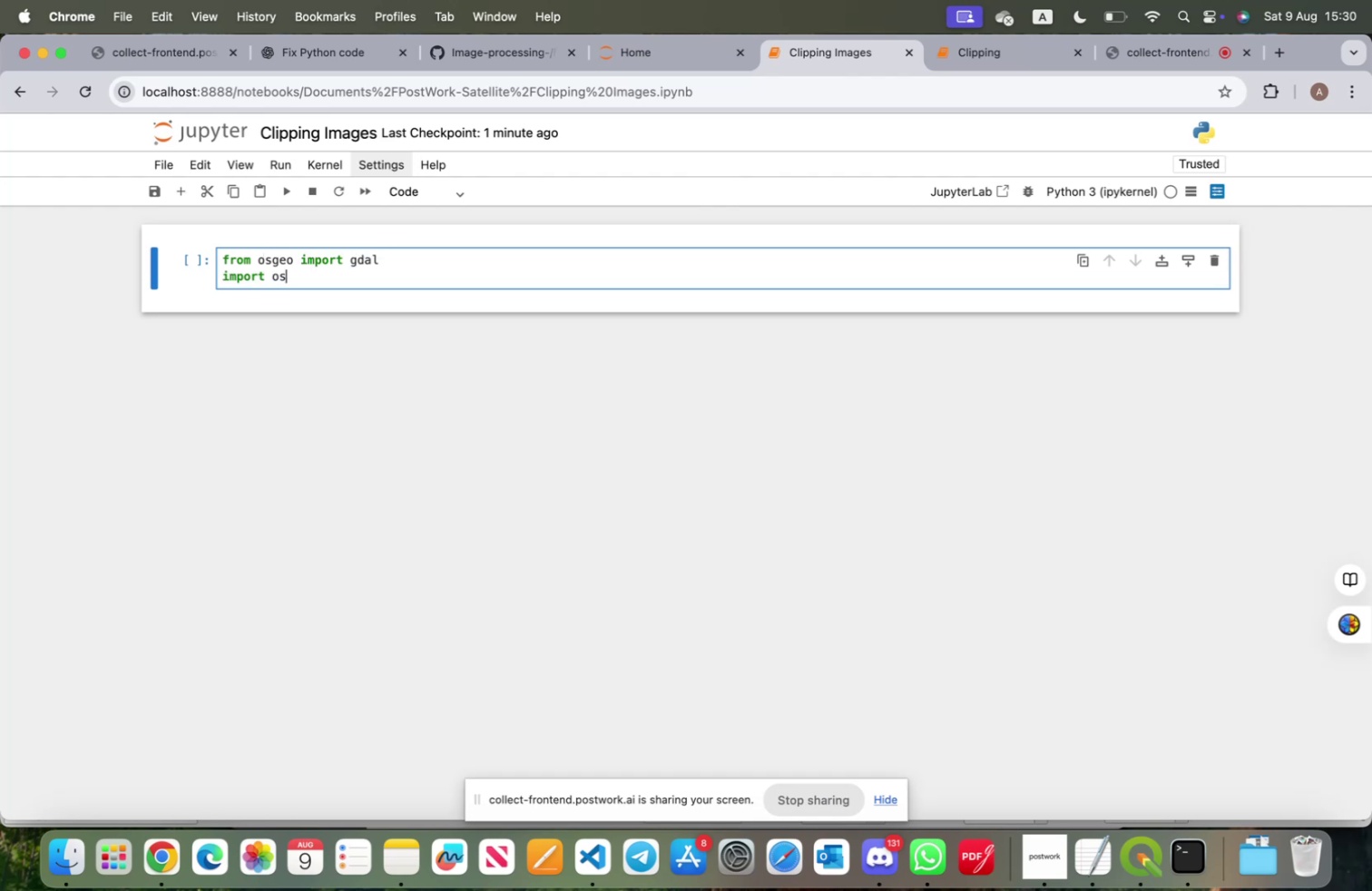 
key(Enter)
 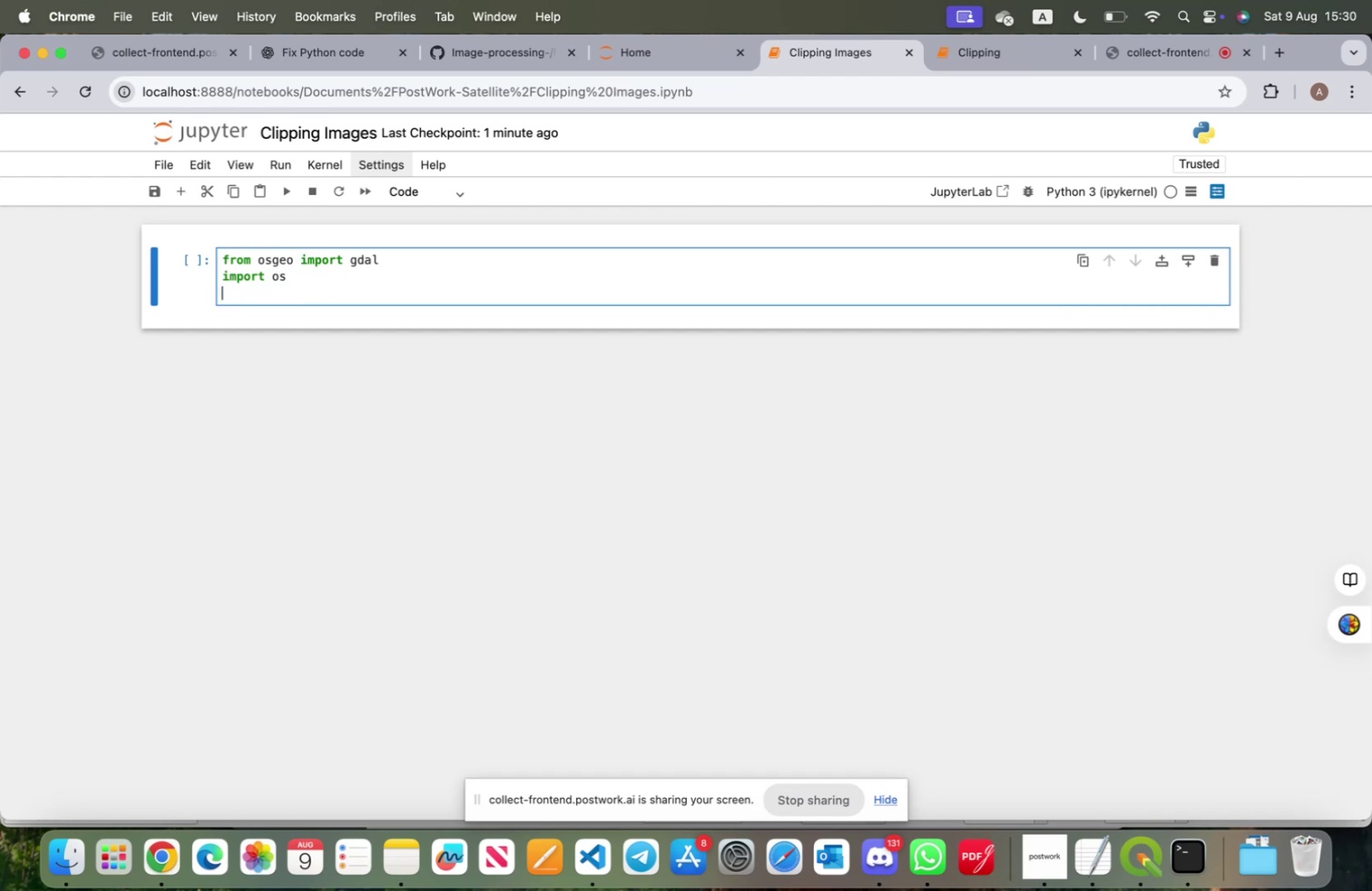 
type(form )
key(Backspace)
key(Backspace)
key(Backspace)
key(Backspace)
type(rom PIL import Img)
key(Backspace)
type(age)
 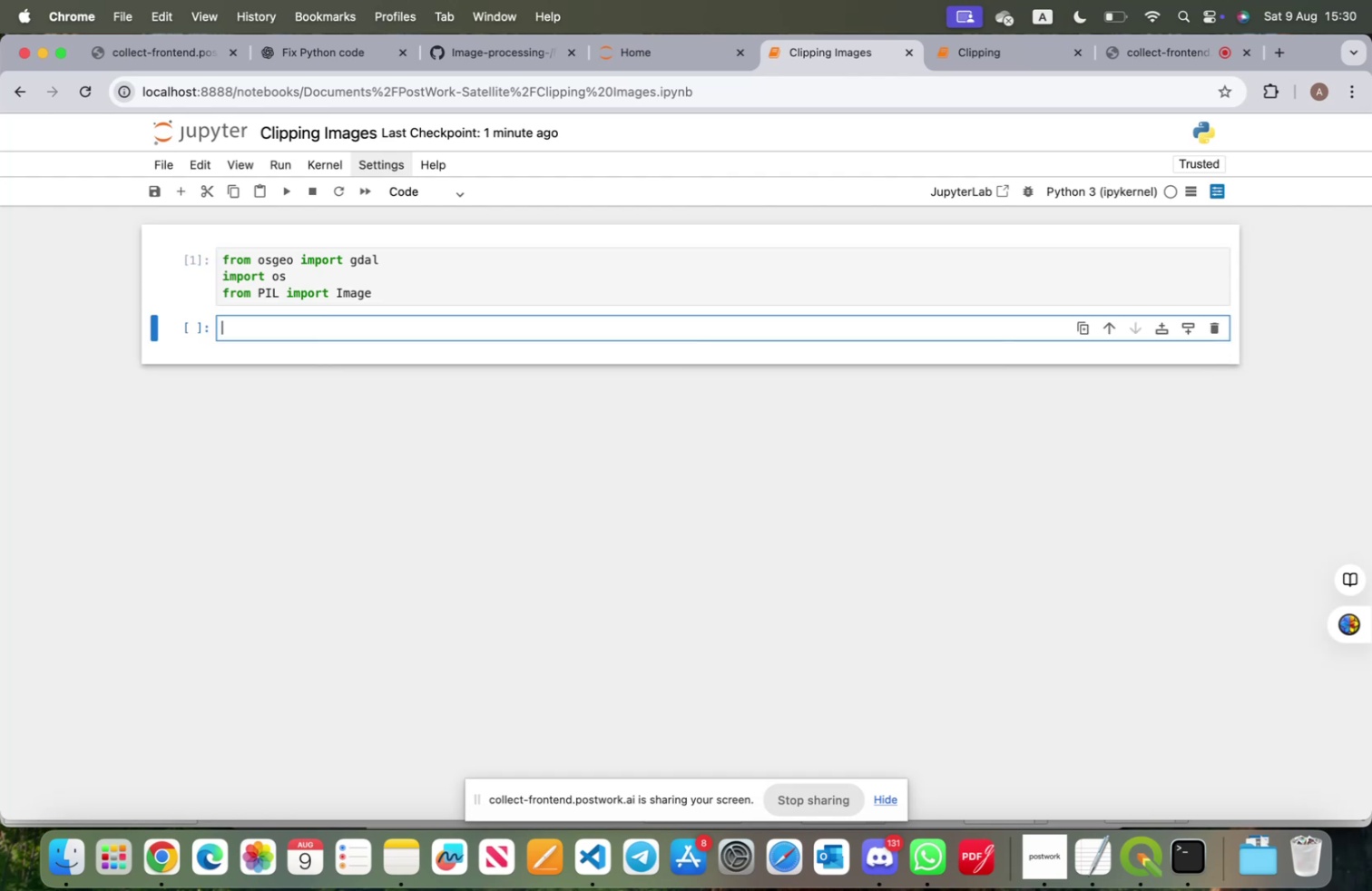 
 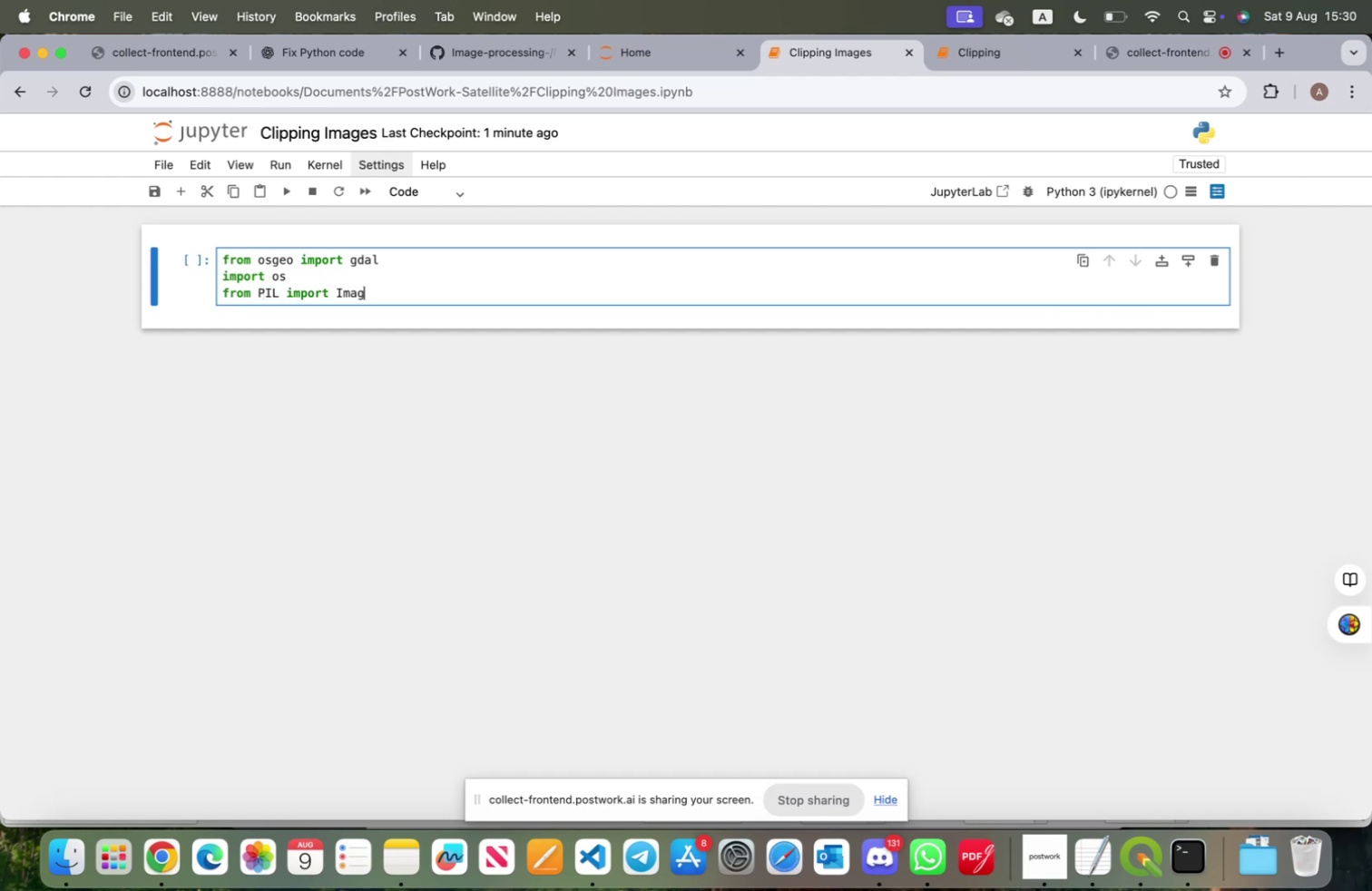 
key(Shift+Enter)
 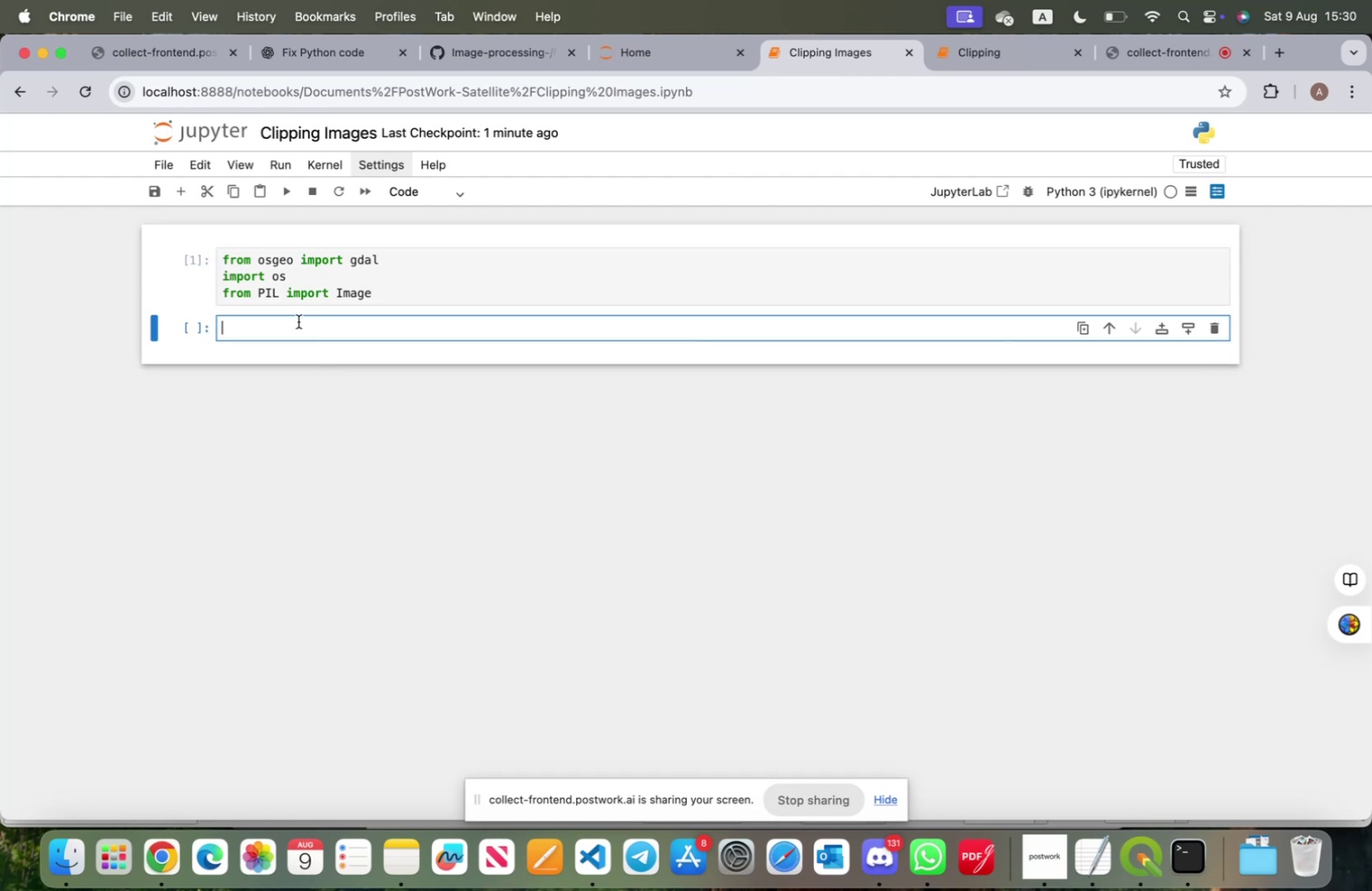 
type(input_folder = ")
 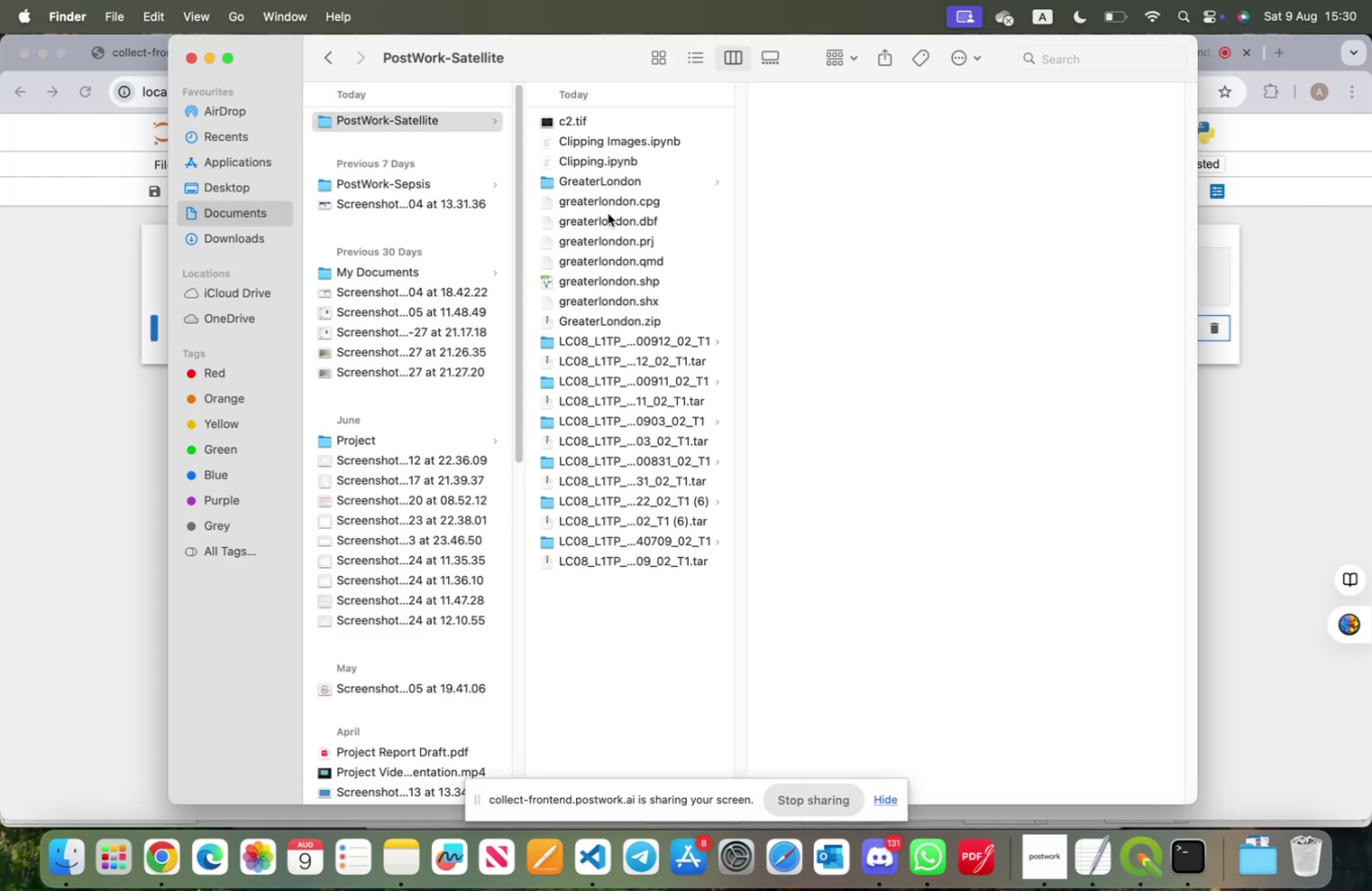 
left_click([612, 341])
 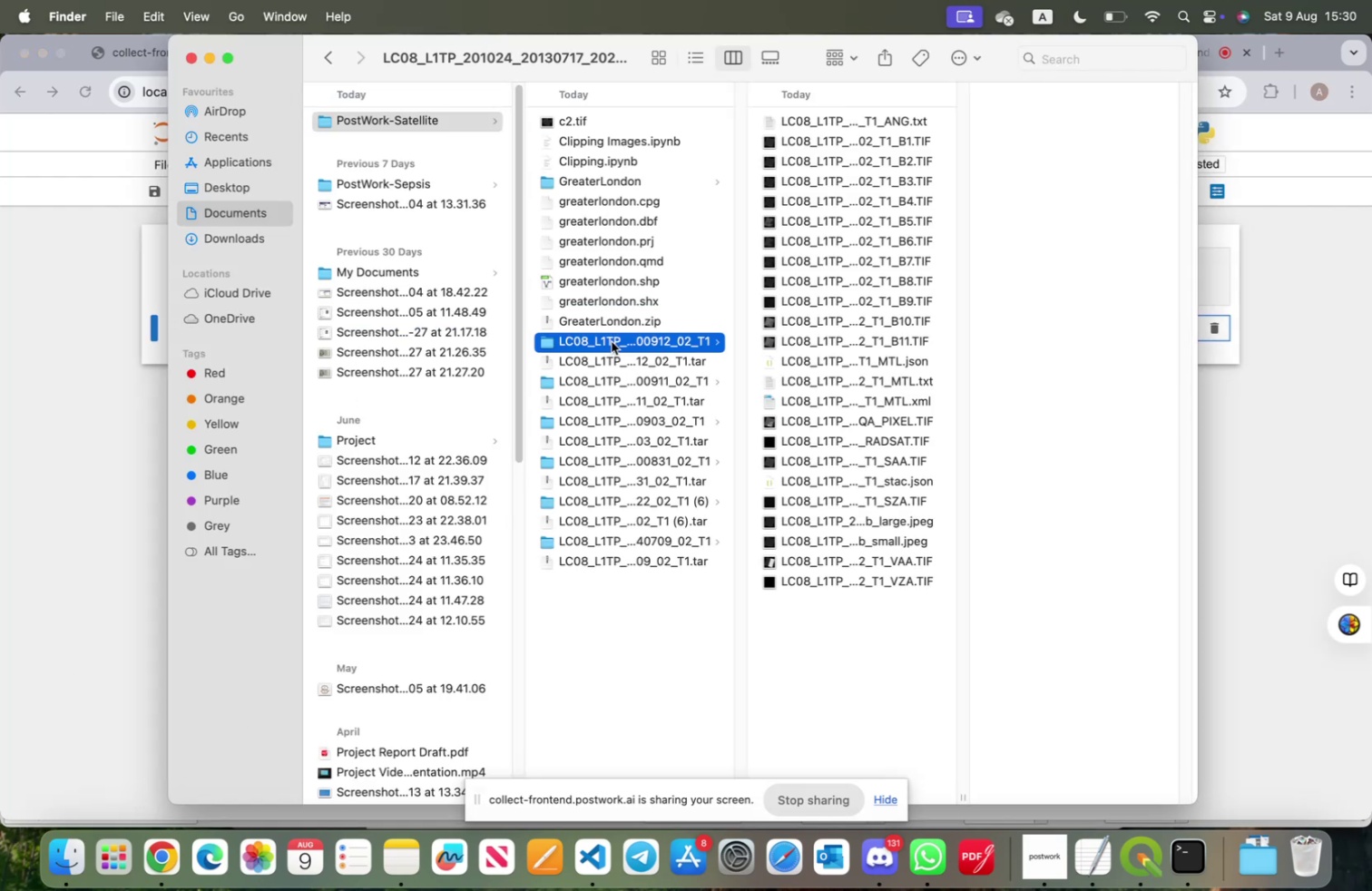 
right_click([612, 341])
 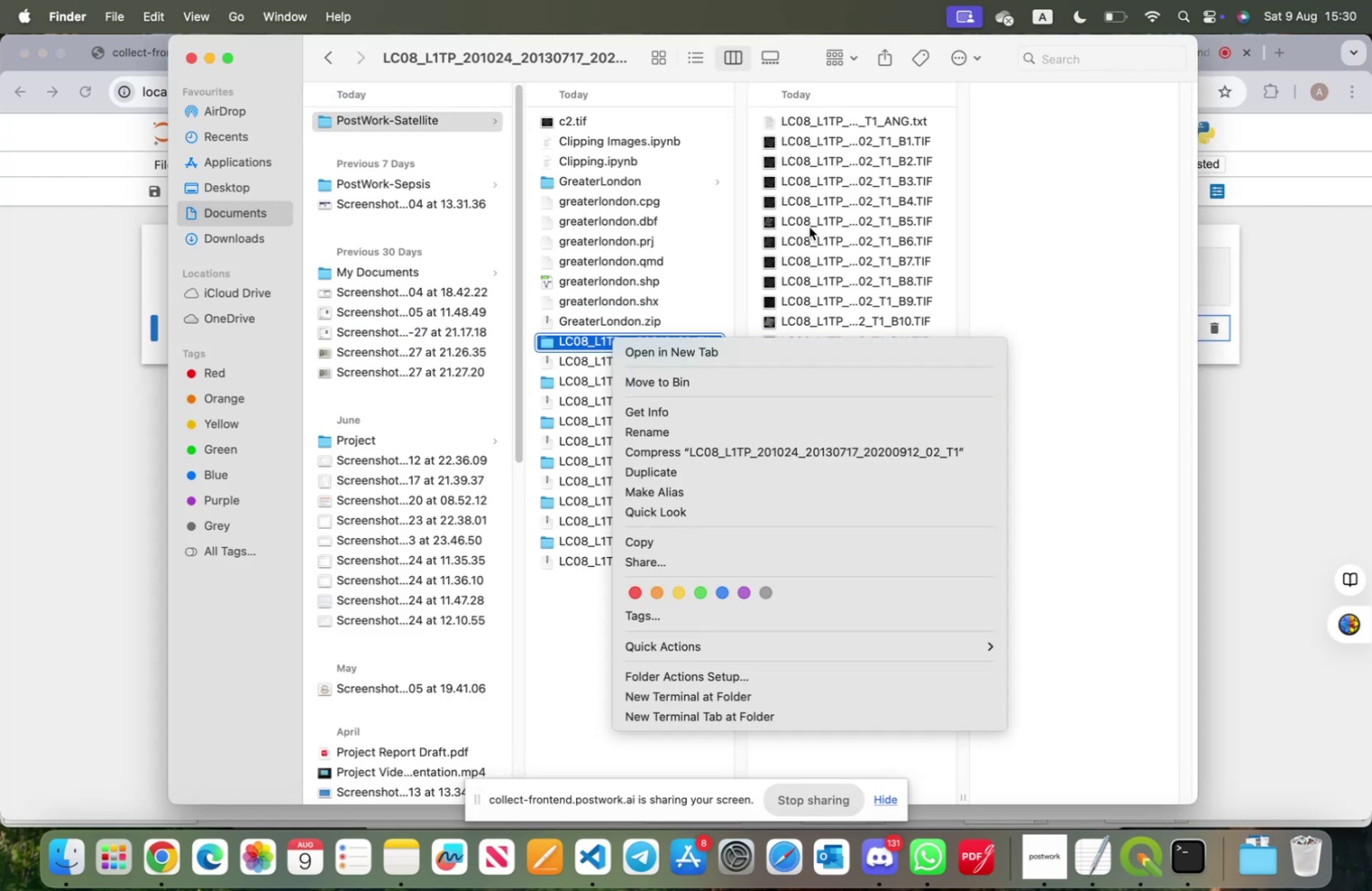 
left_click([847, 140])
 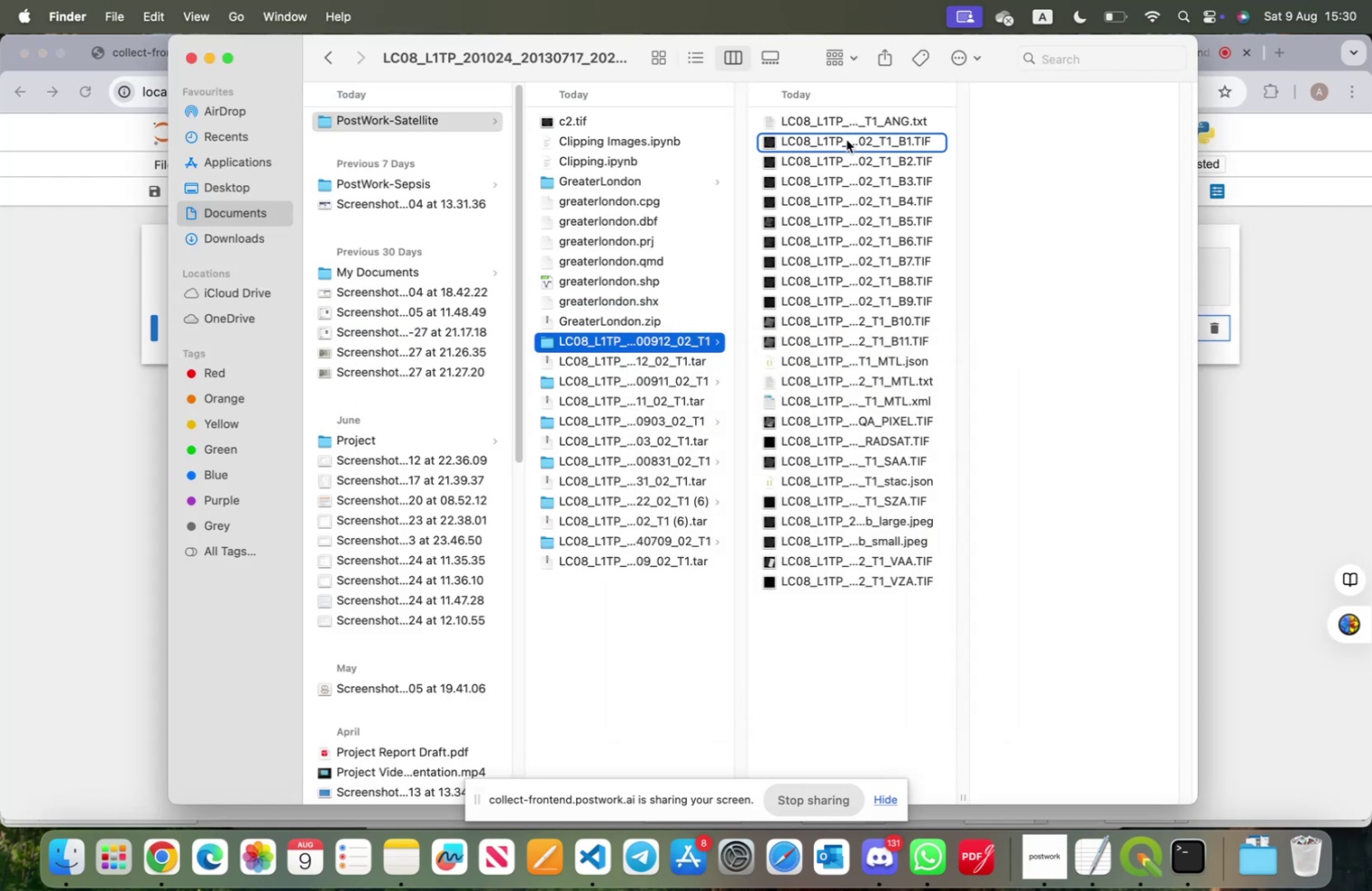 
right_click([847, 140])
 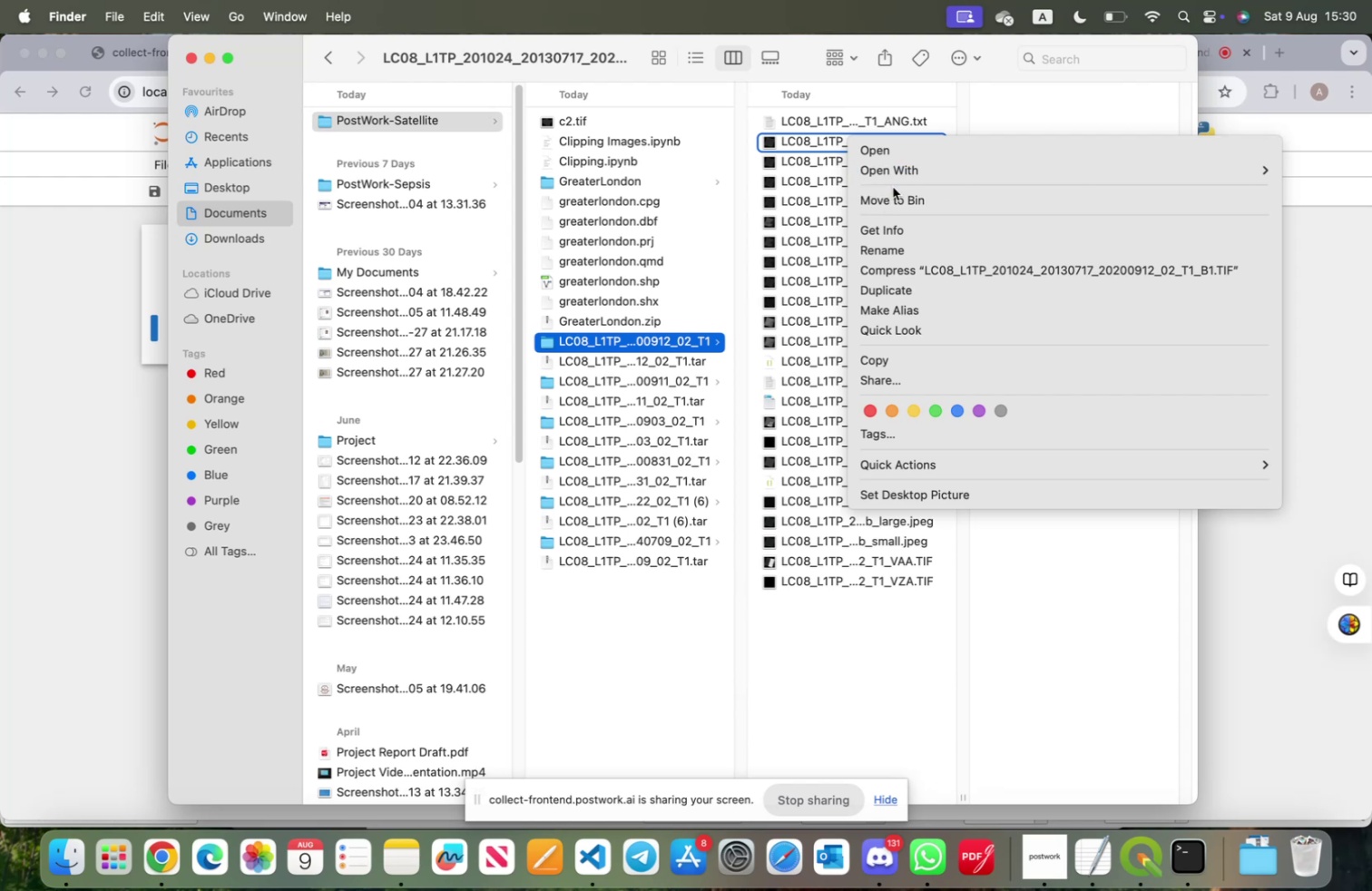 
left_click([892, 228])
 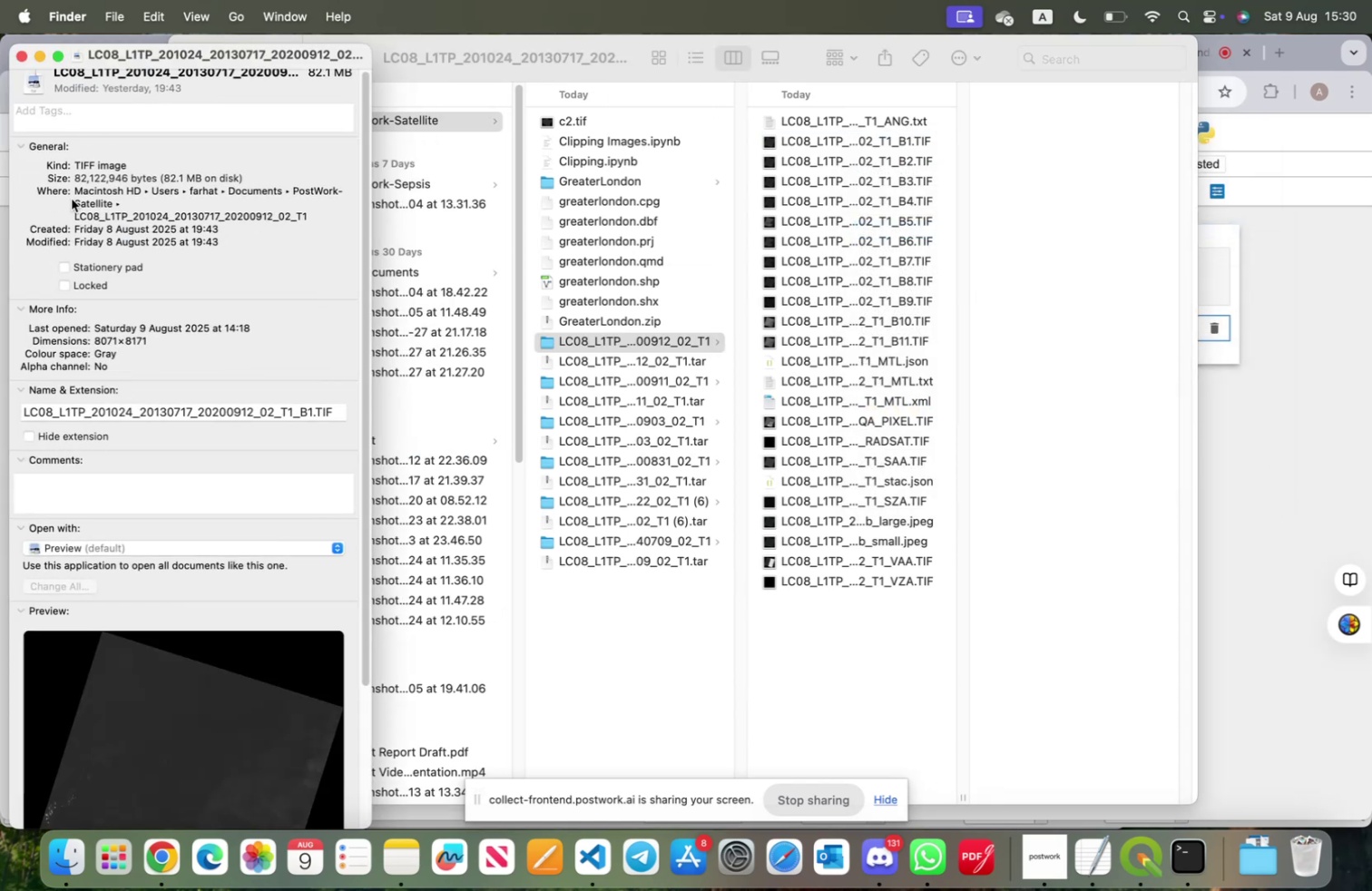 
left_click_drag(start_coordinate=[75, 192], to_coordinate=[324, 216])
 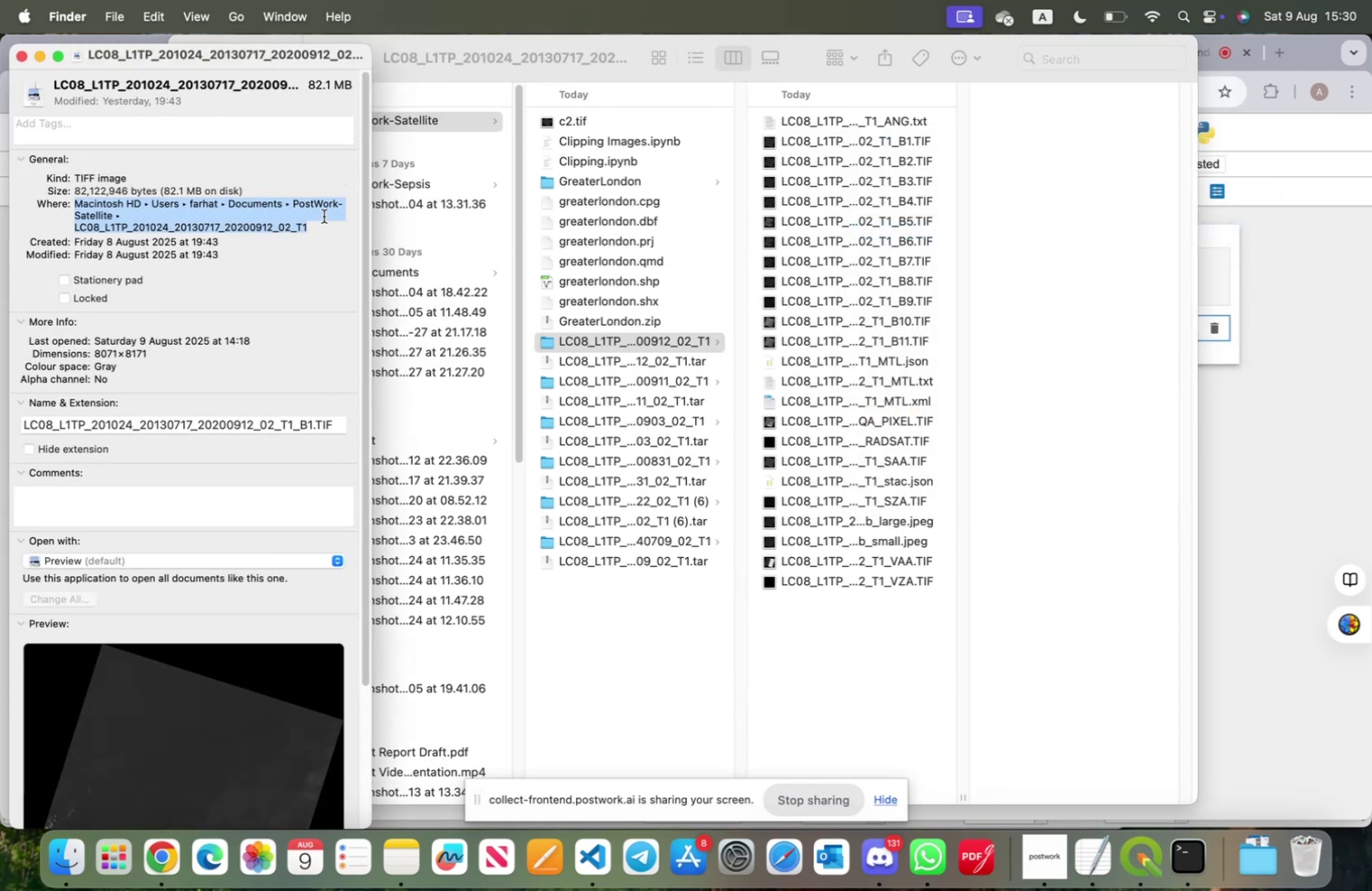 
key(Meta+C)
 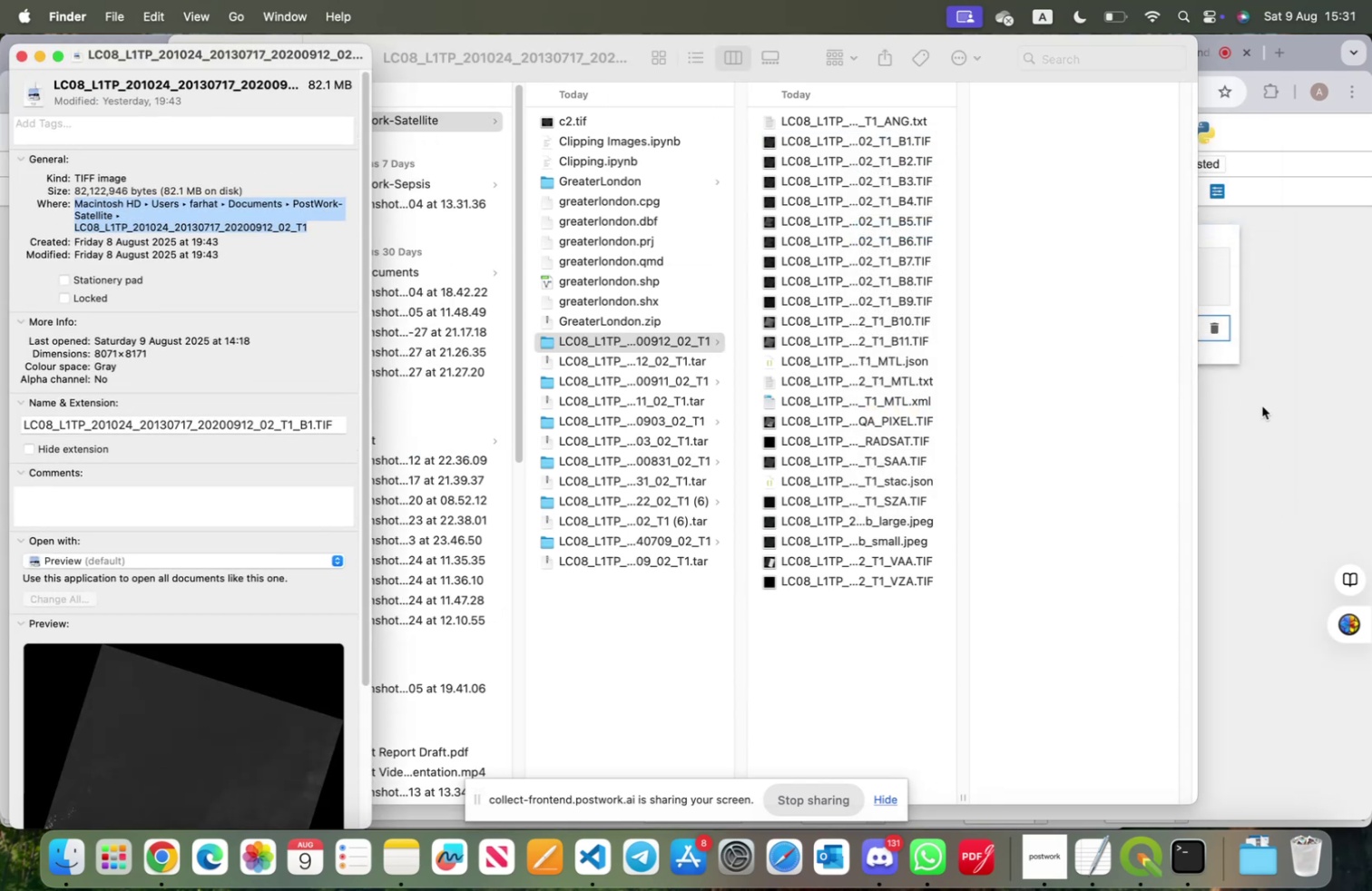 
left_click([1325, 438])
 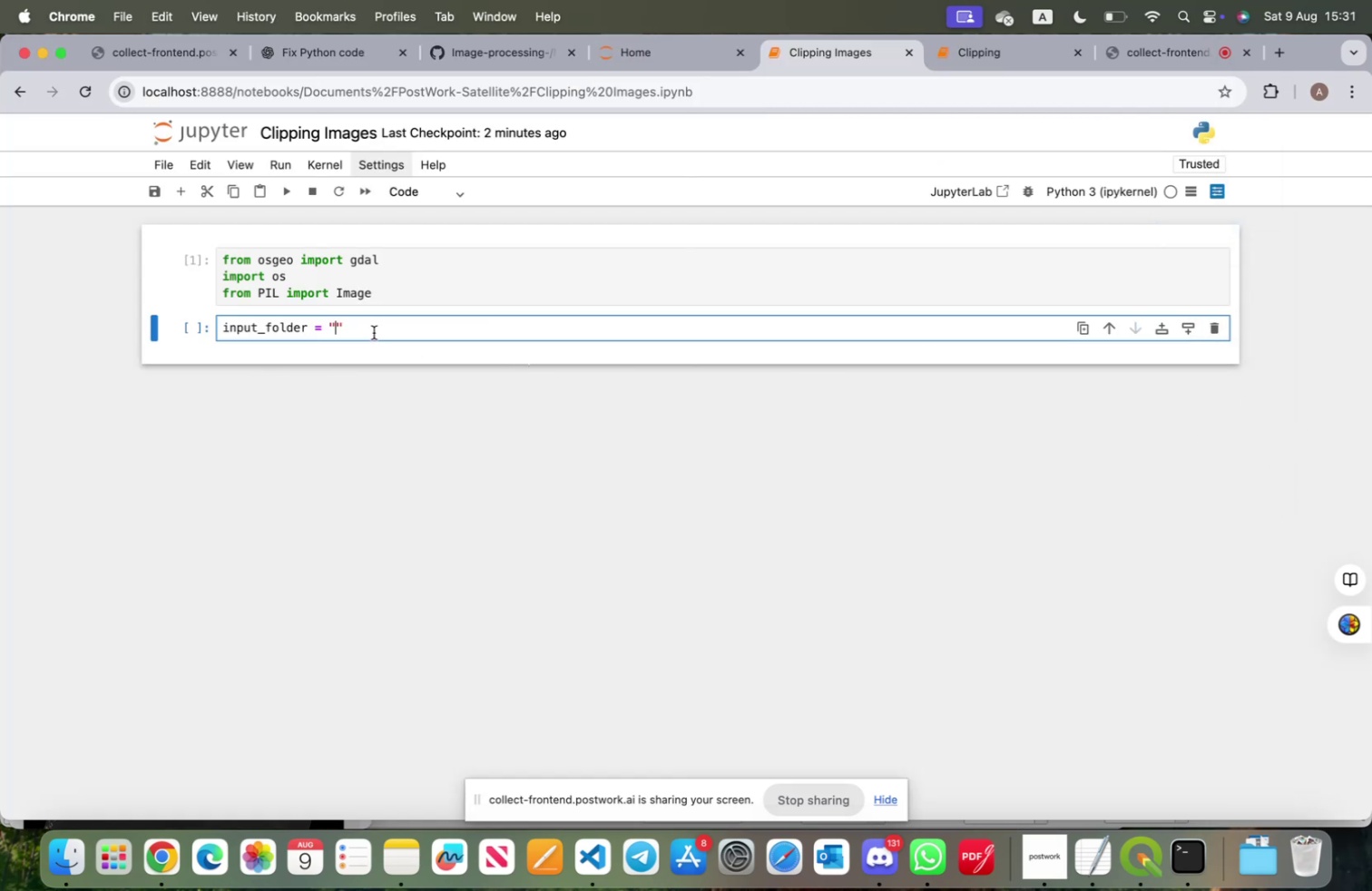 
key(Meta+V)
 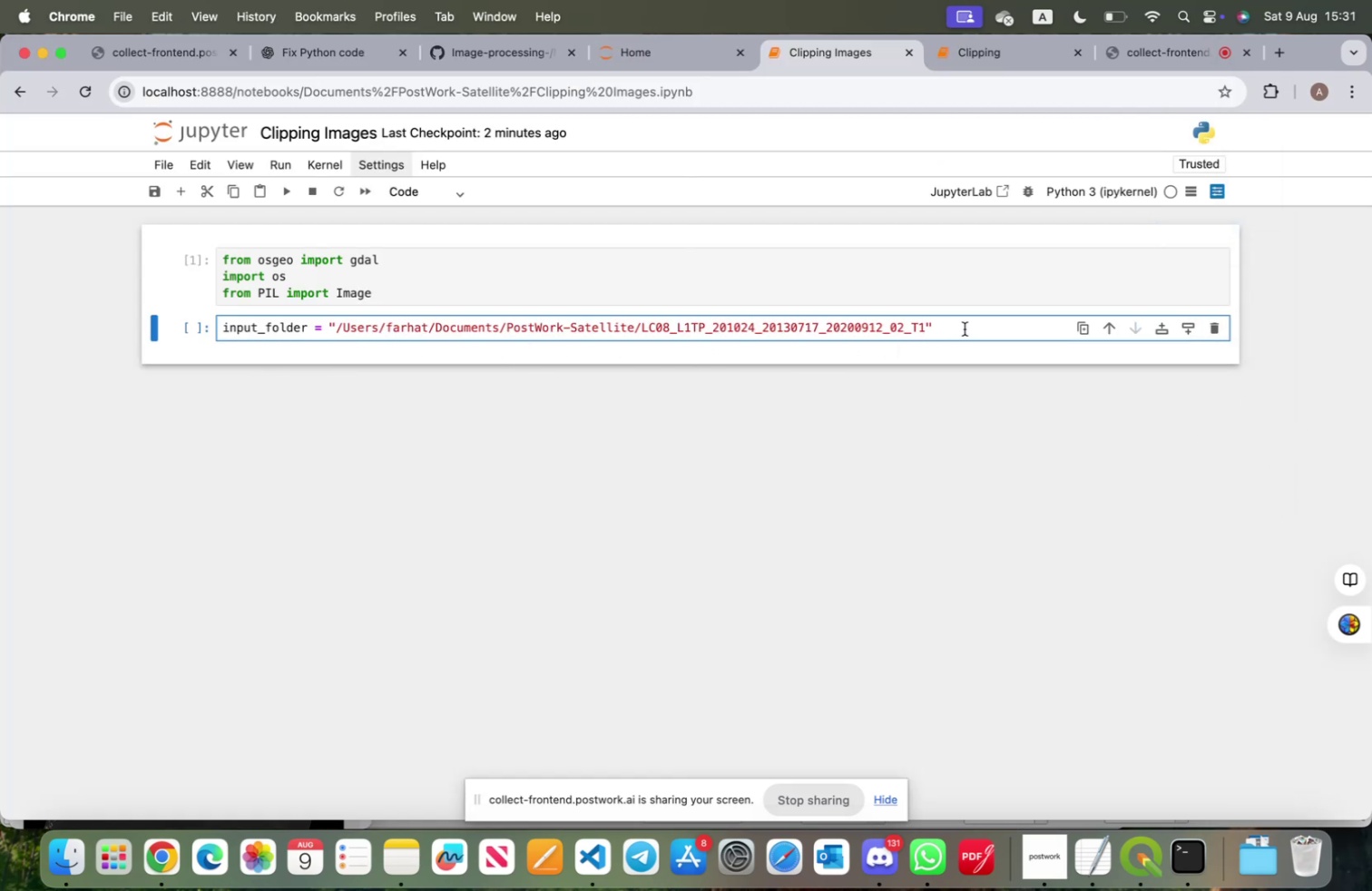 
left_click([965, 328])
 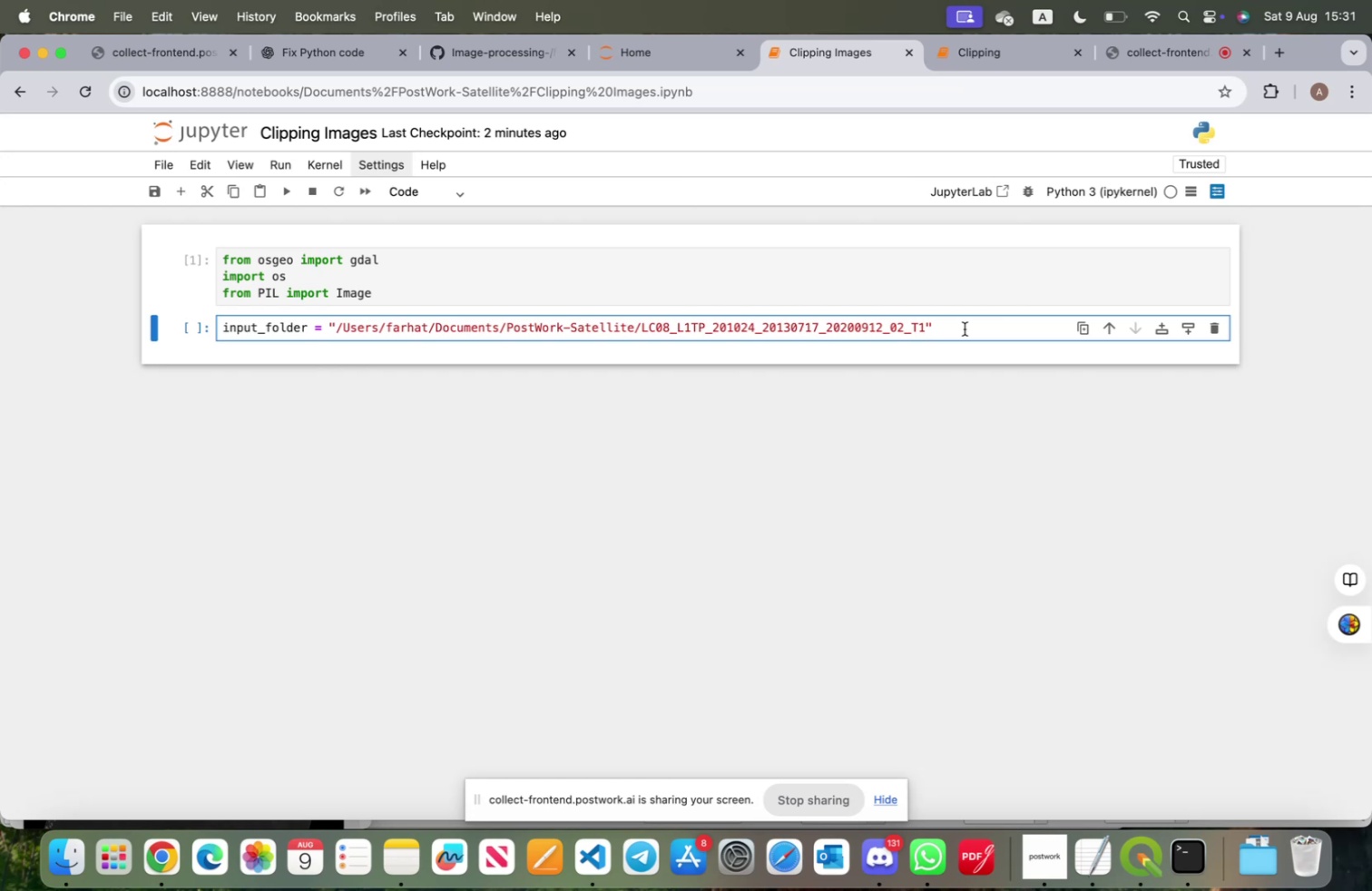 
key(Enter)
 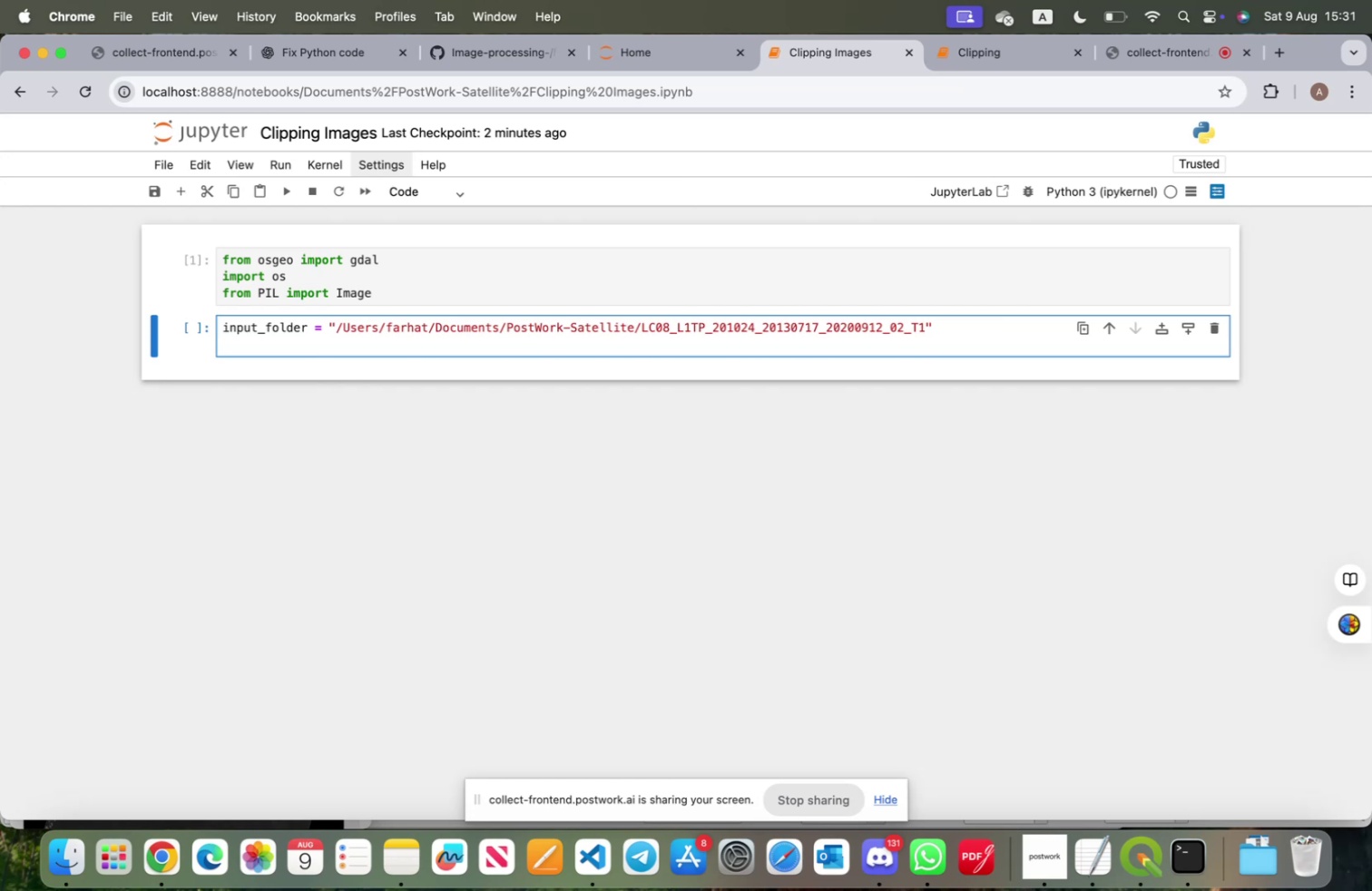 
type(os.)
key(Backspace)
key(Backspace)
key(Backspace)
type(files = os.list)
key(Tab)
 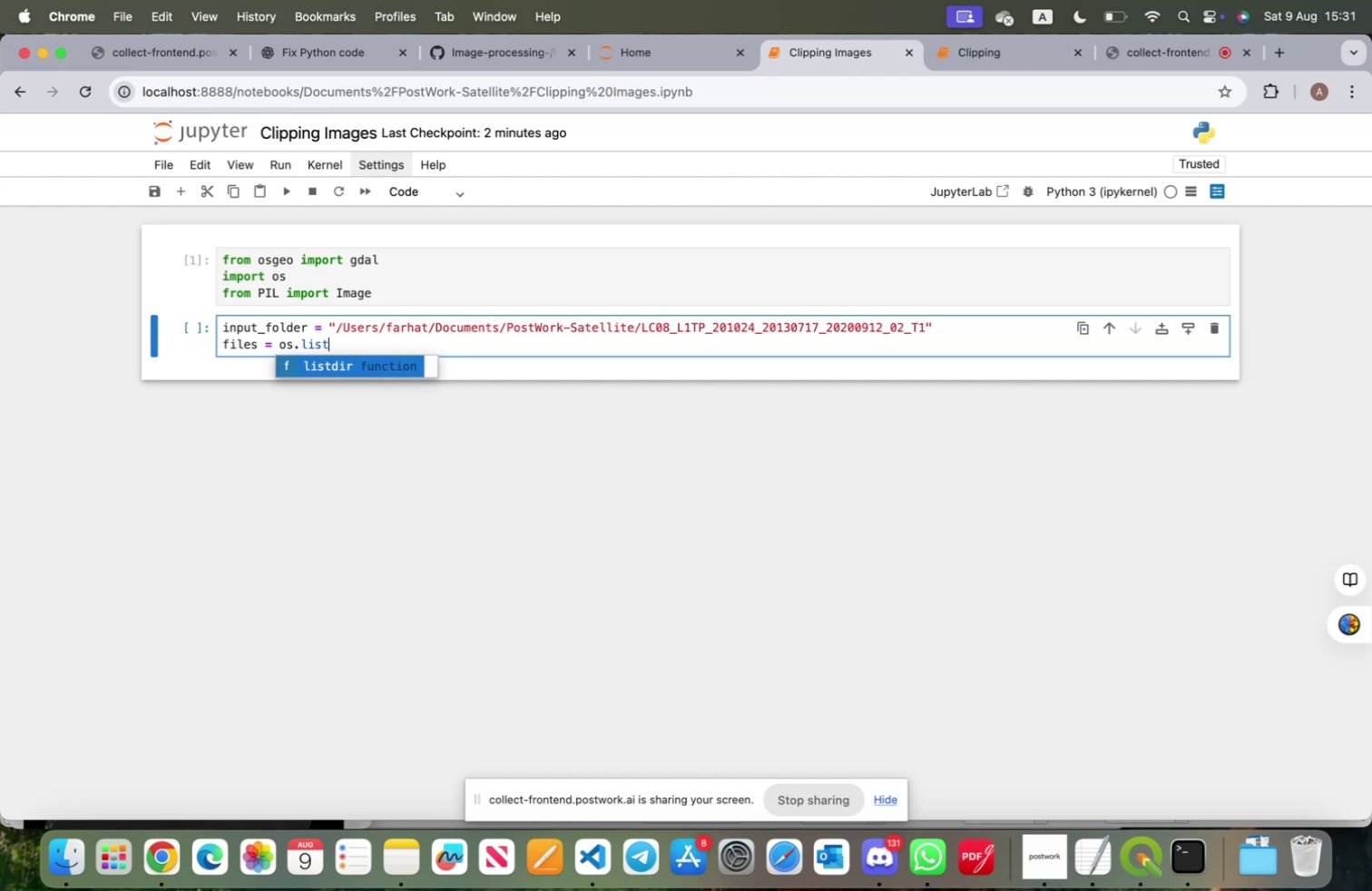 
key(Enter)
 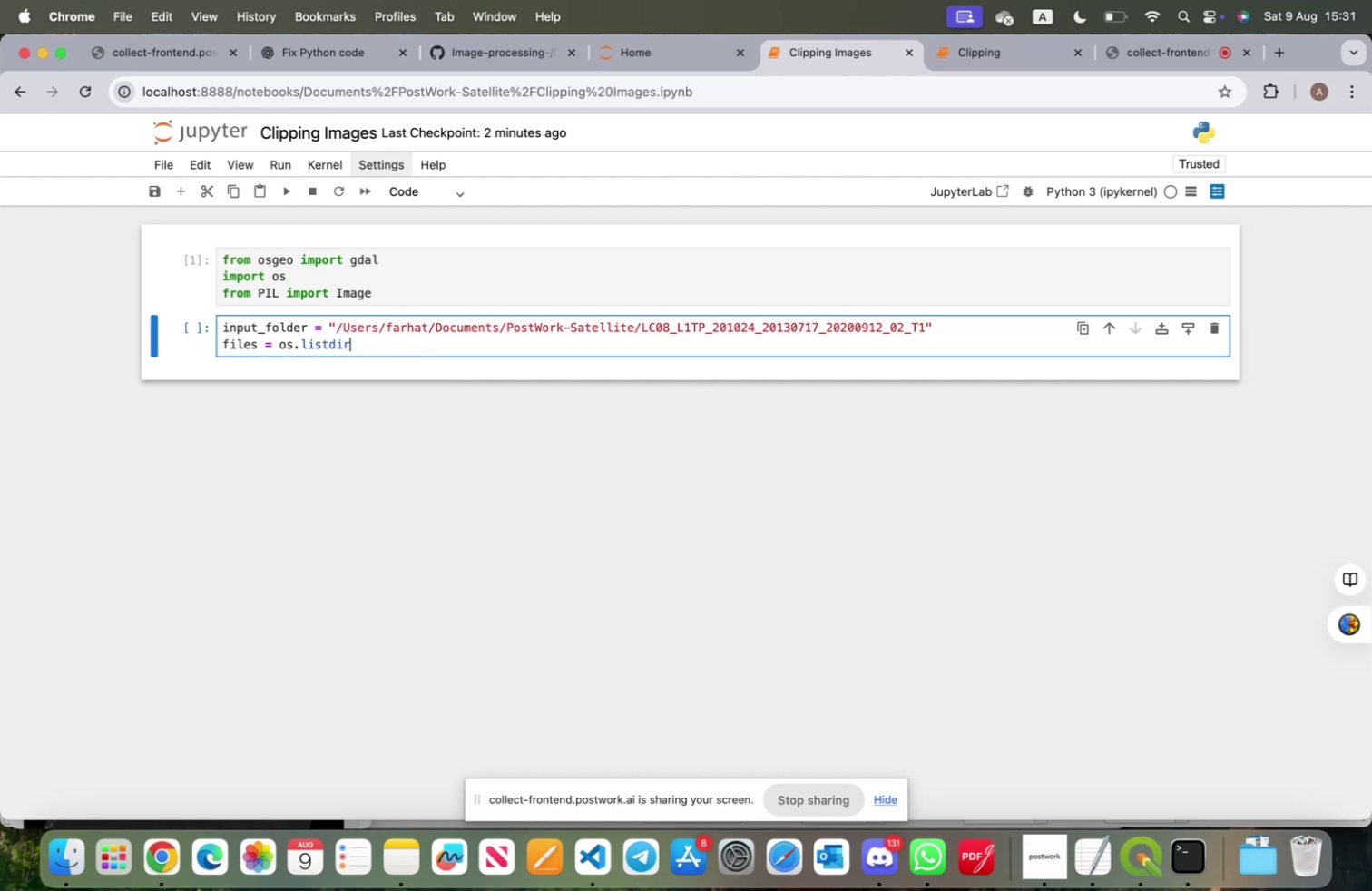 
type((input_folder)
 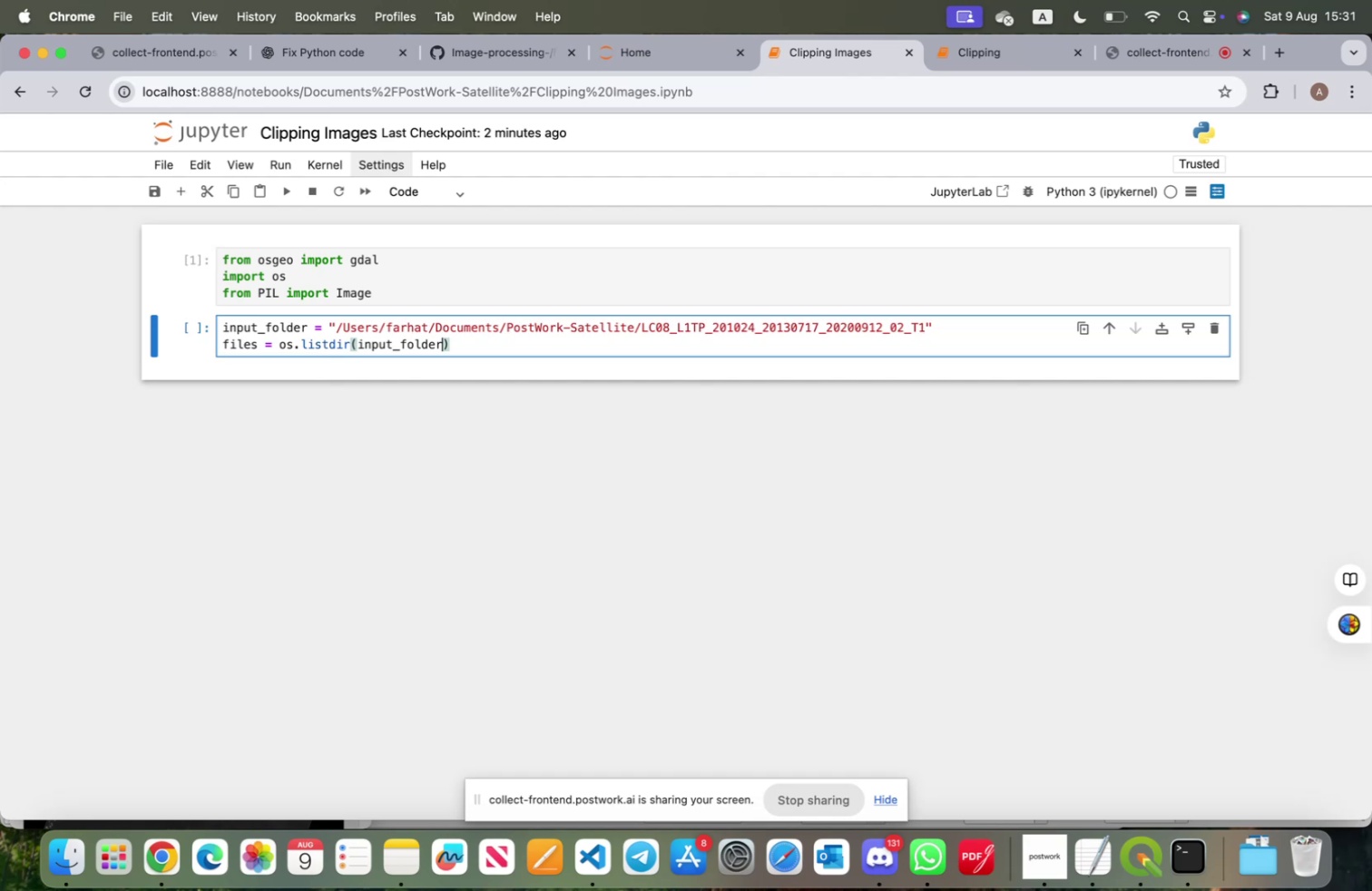 
 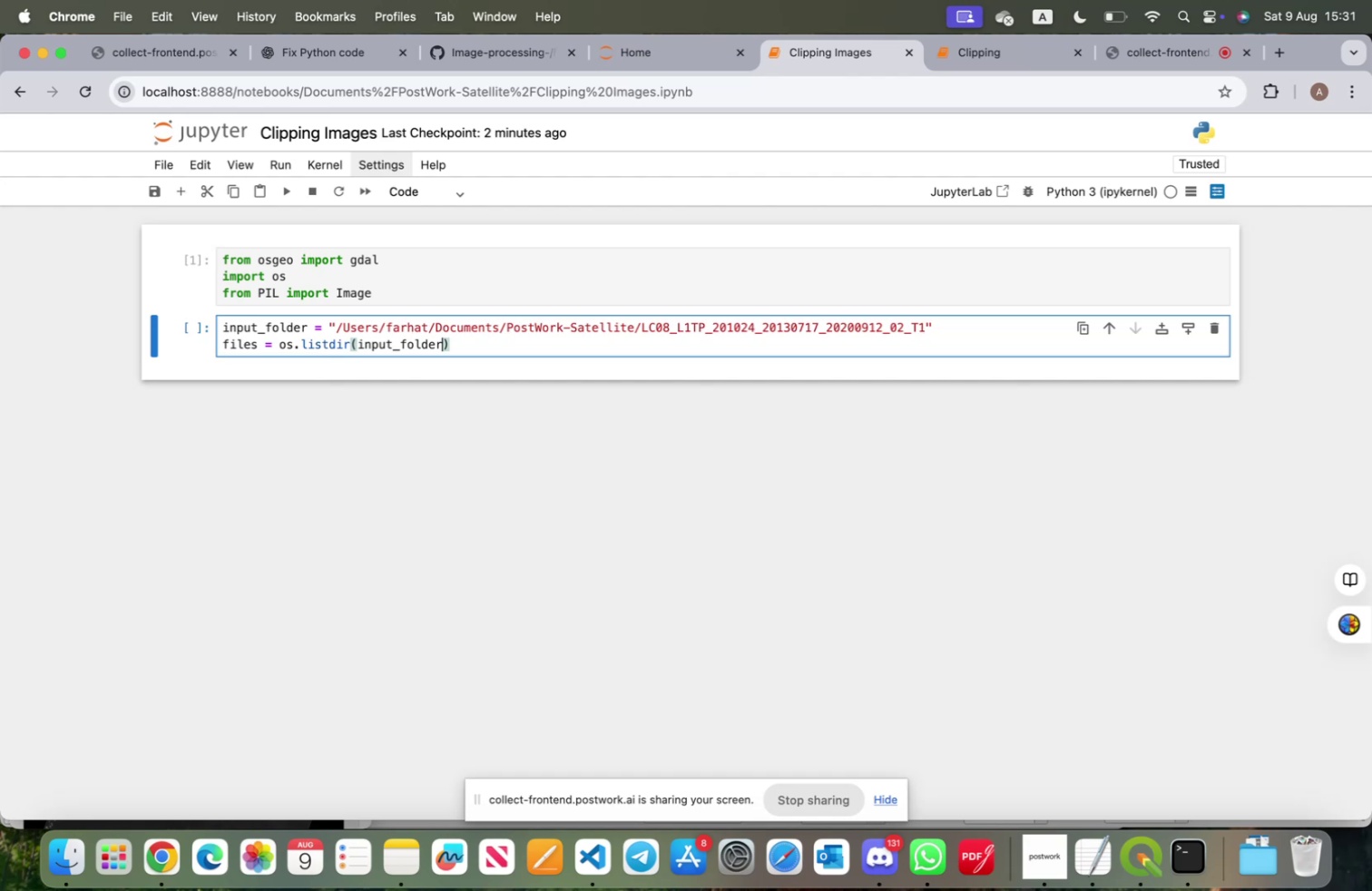 
key(ArrowRight)
 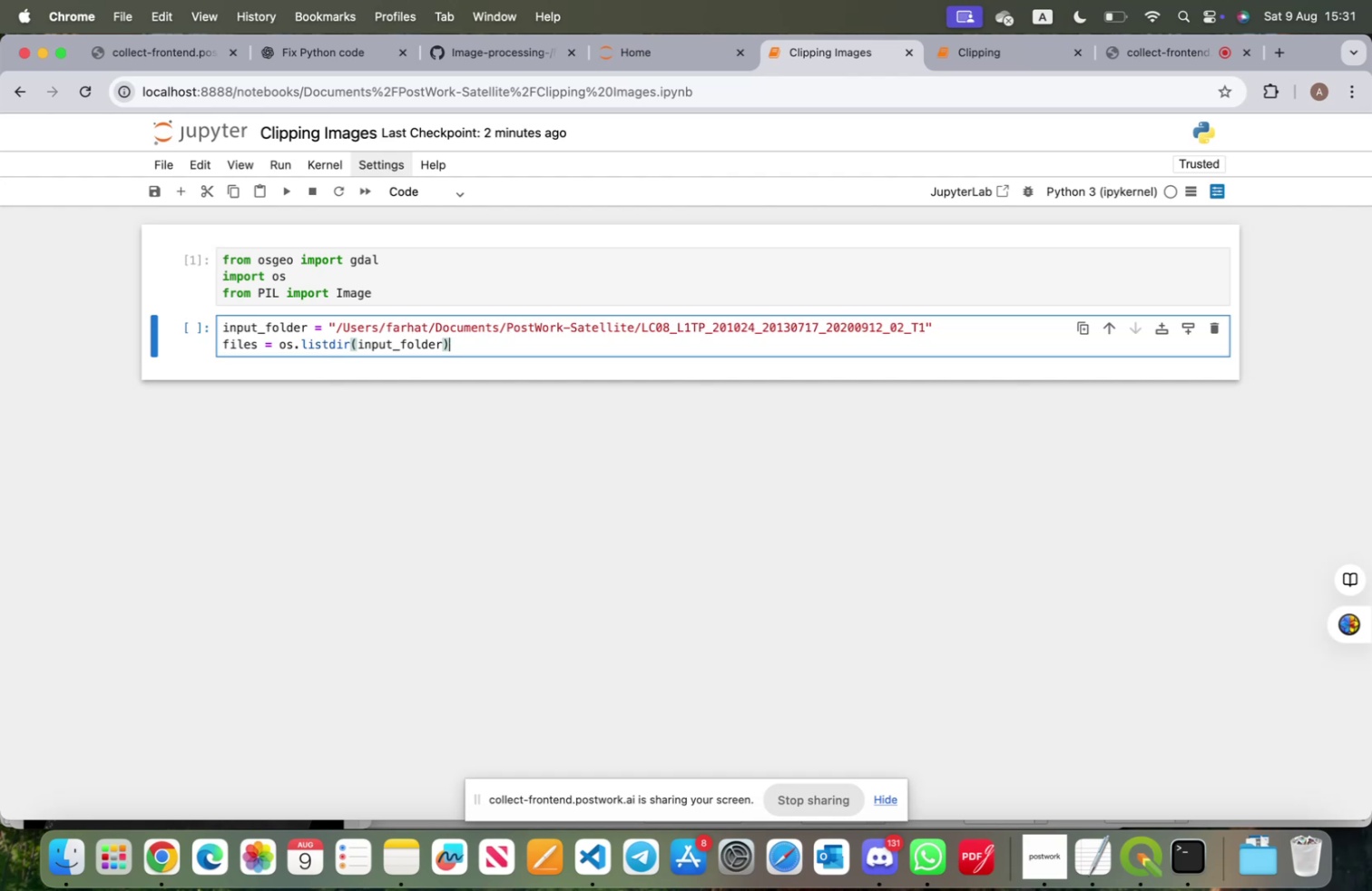 
key(Enter)
 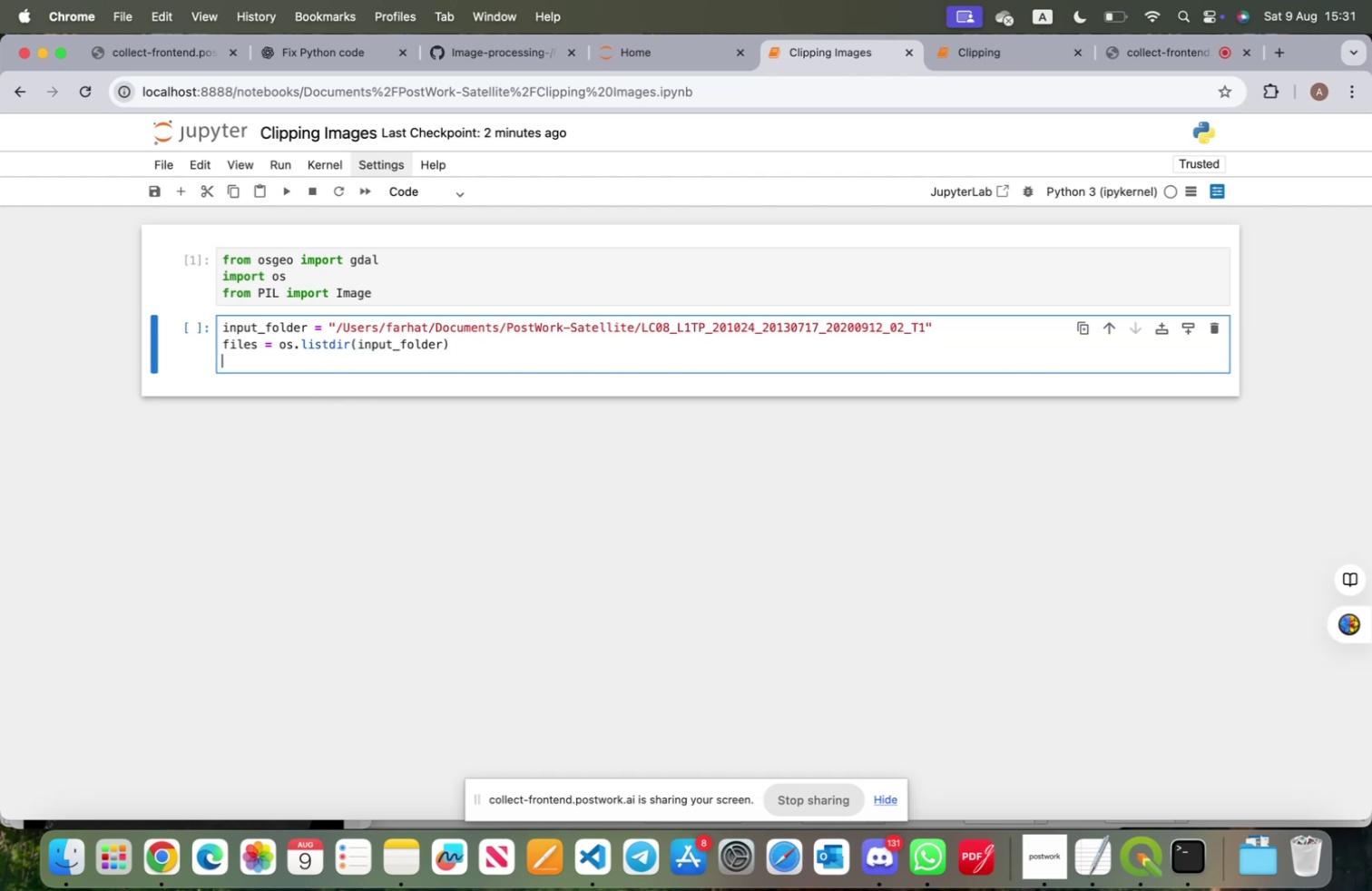 
type(filese)
 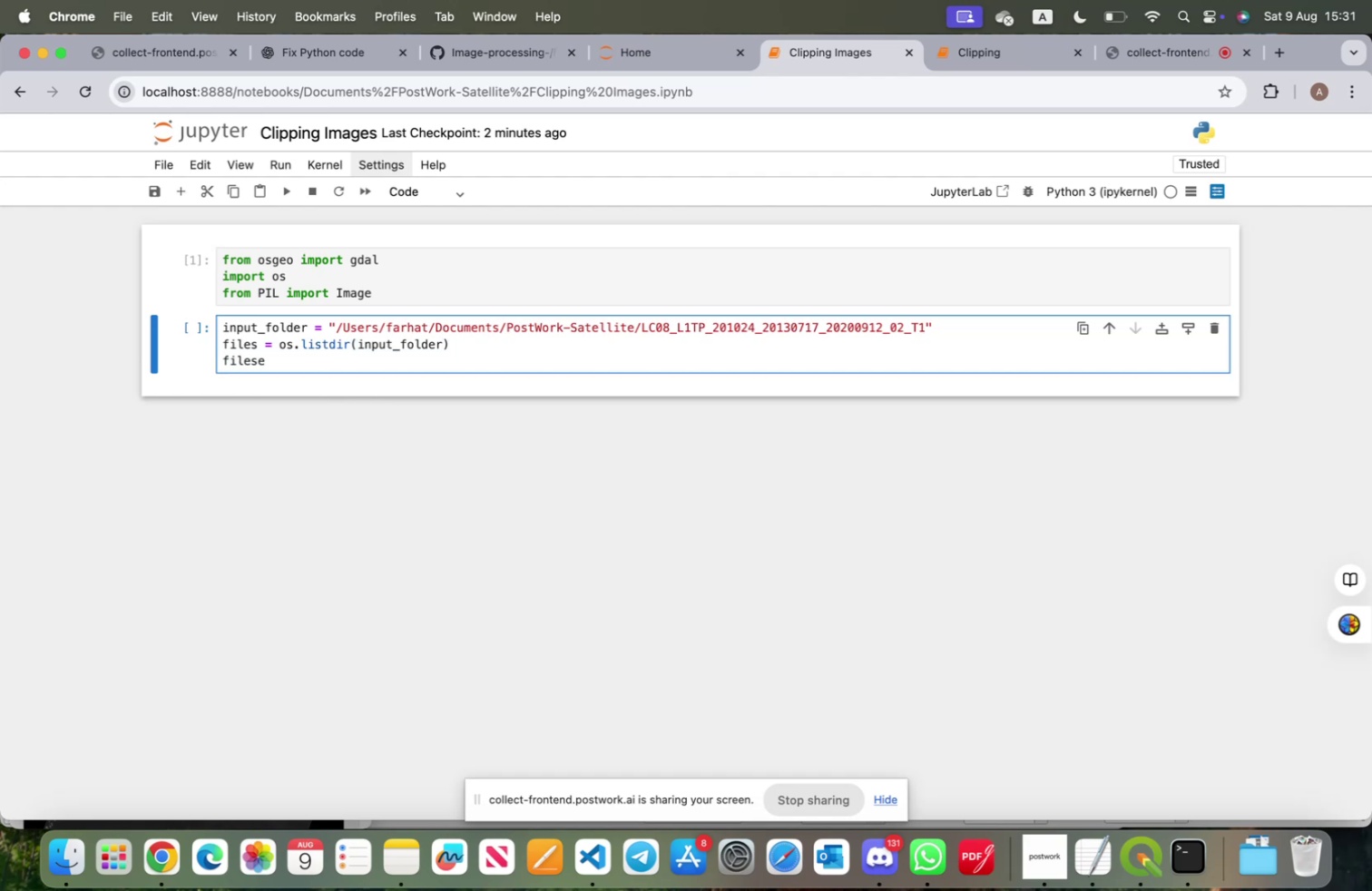 
key(Shift+Enter)
 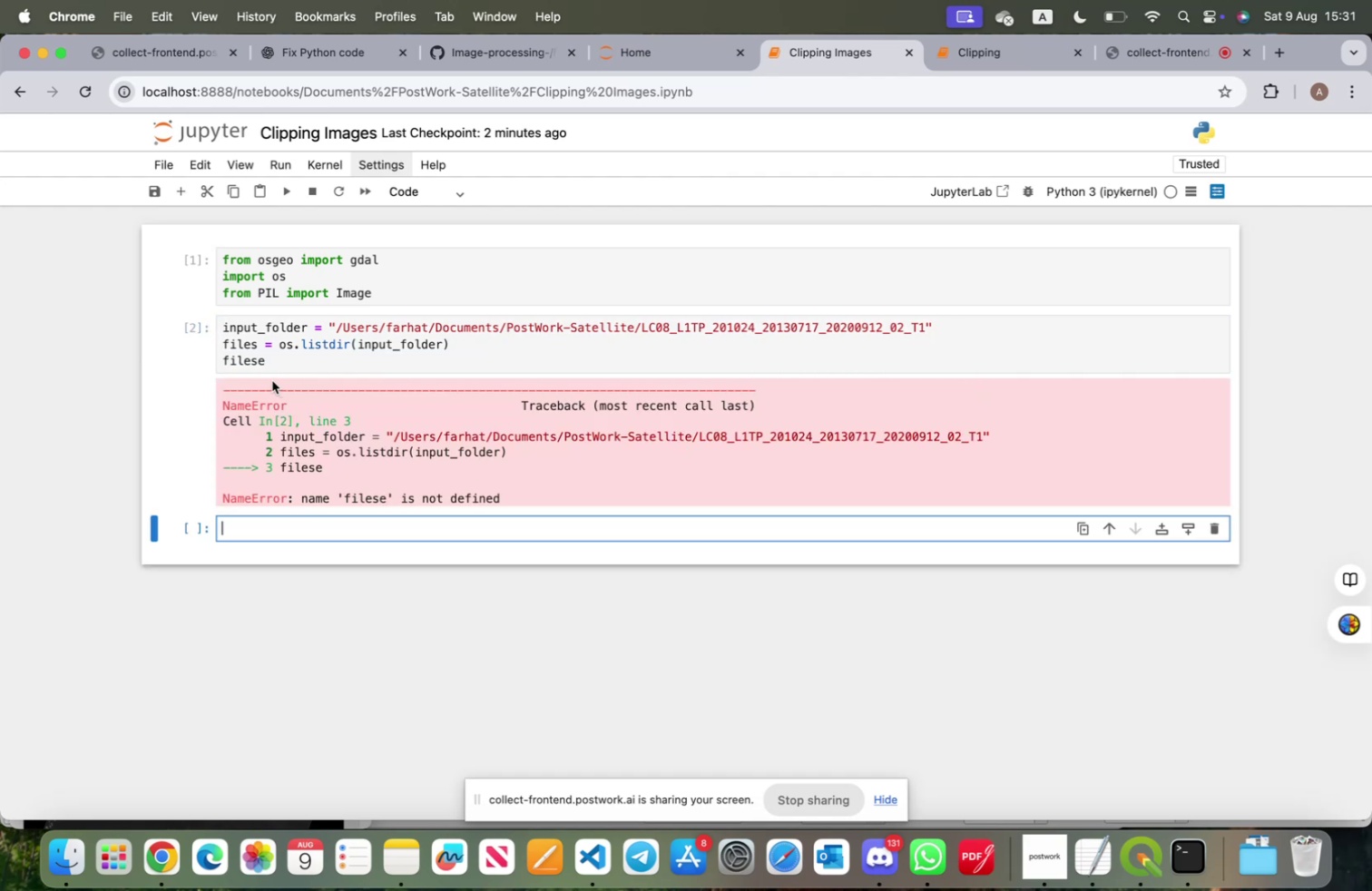 
wait(5.02)
 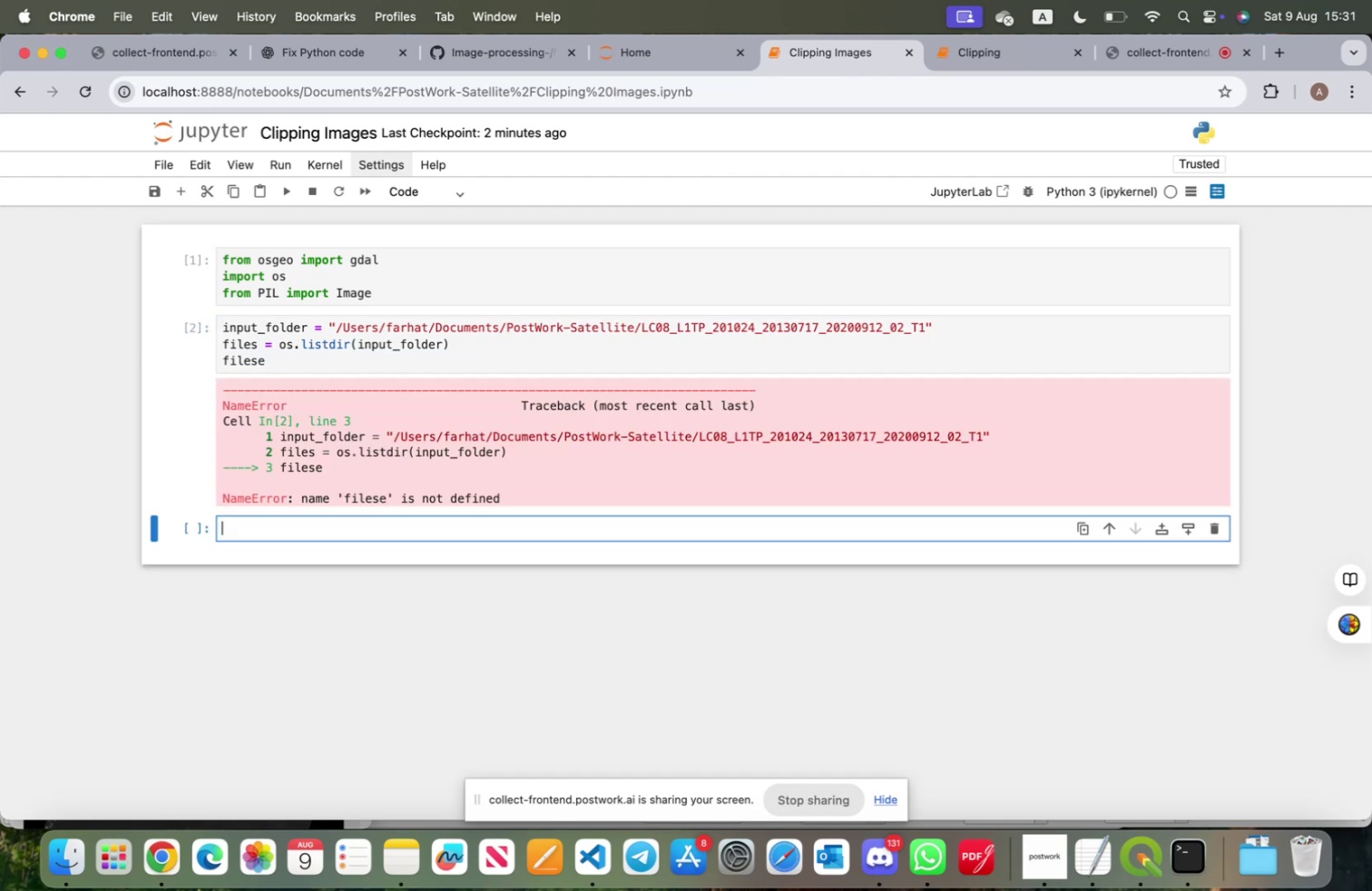 
left_click([270, 362])
 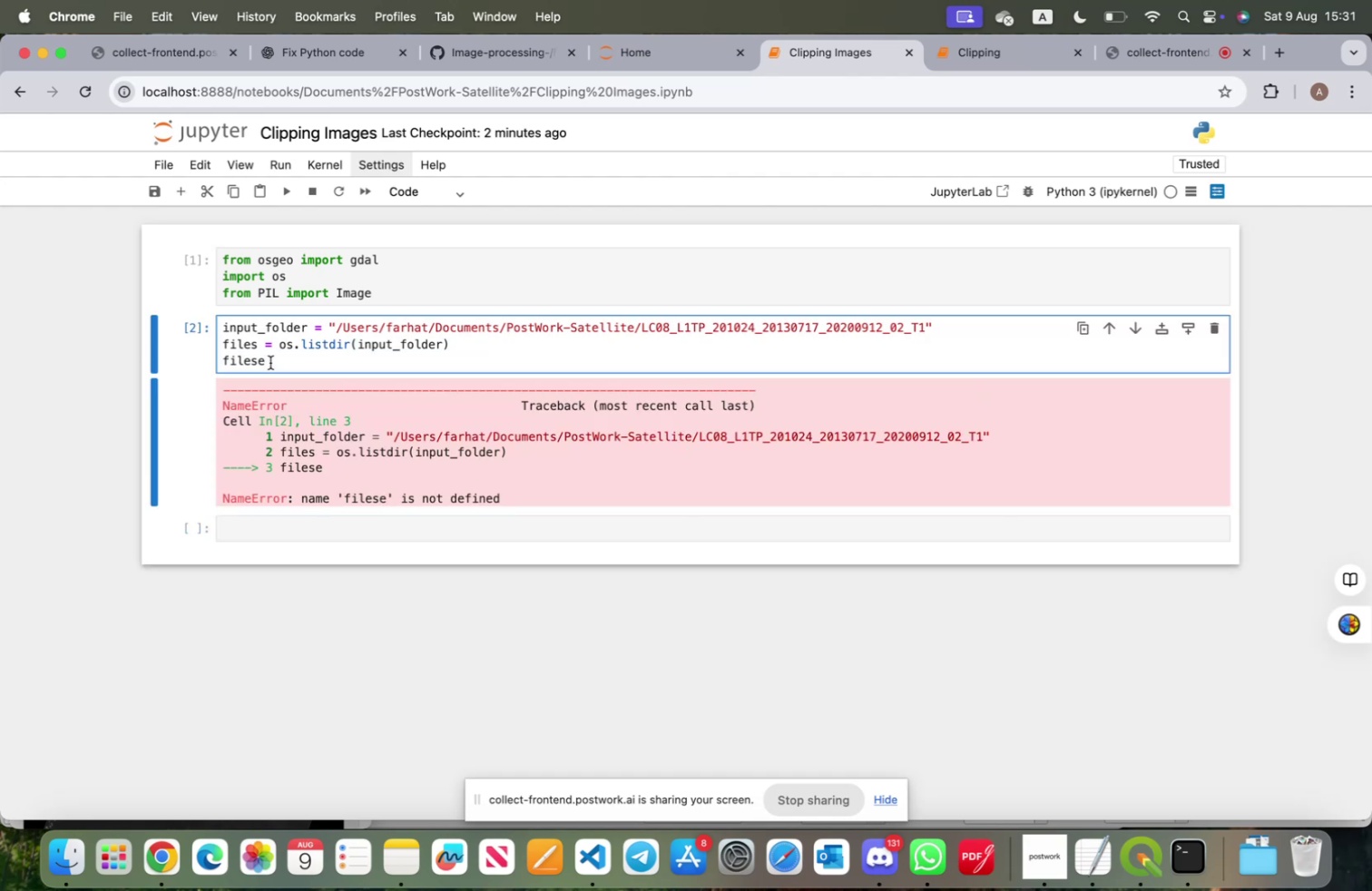 
key(Backspace)
 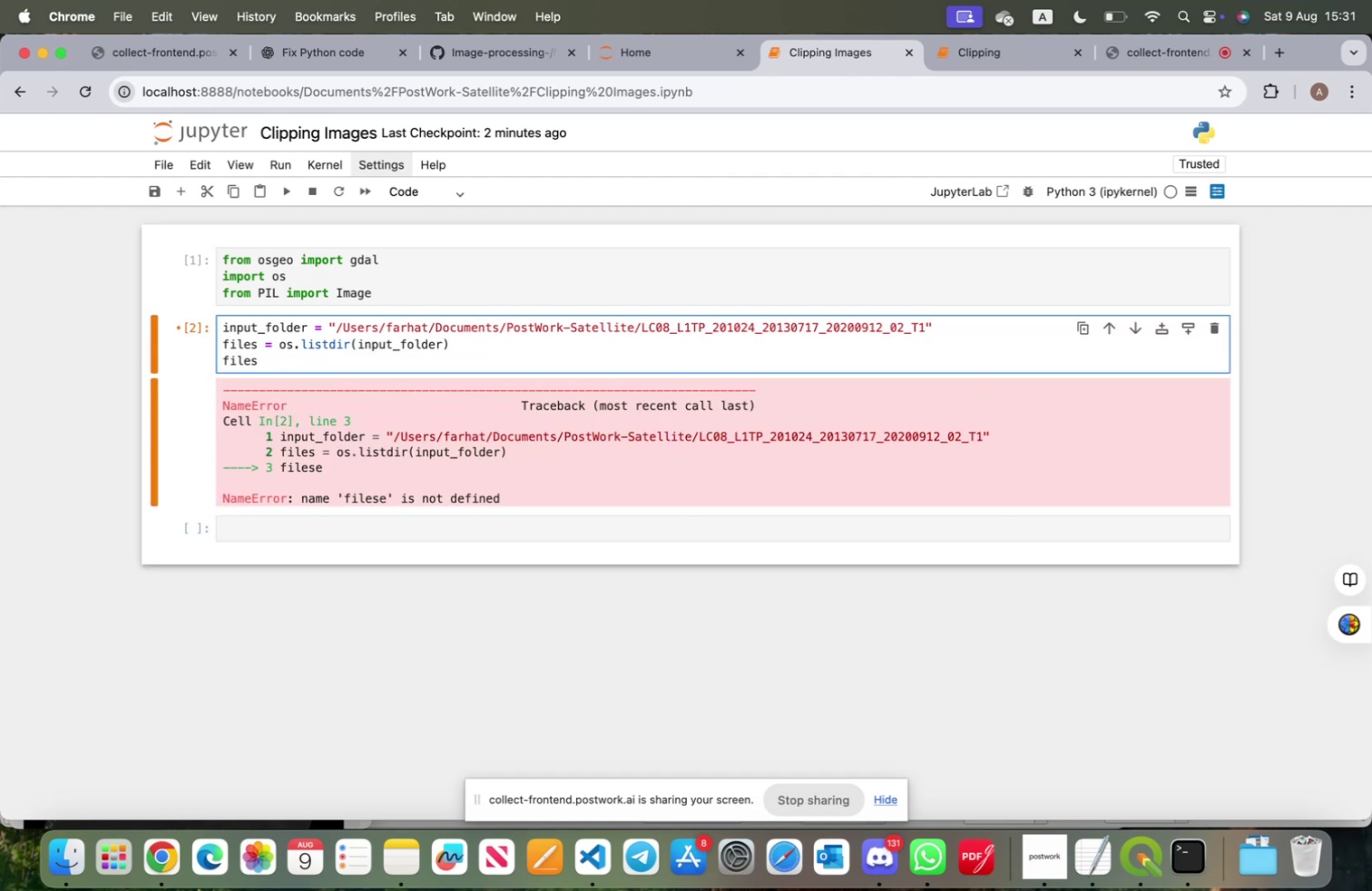 
key(Shift+ShiftRight)
 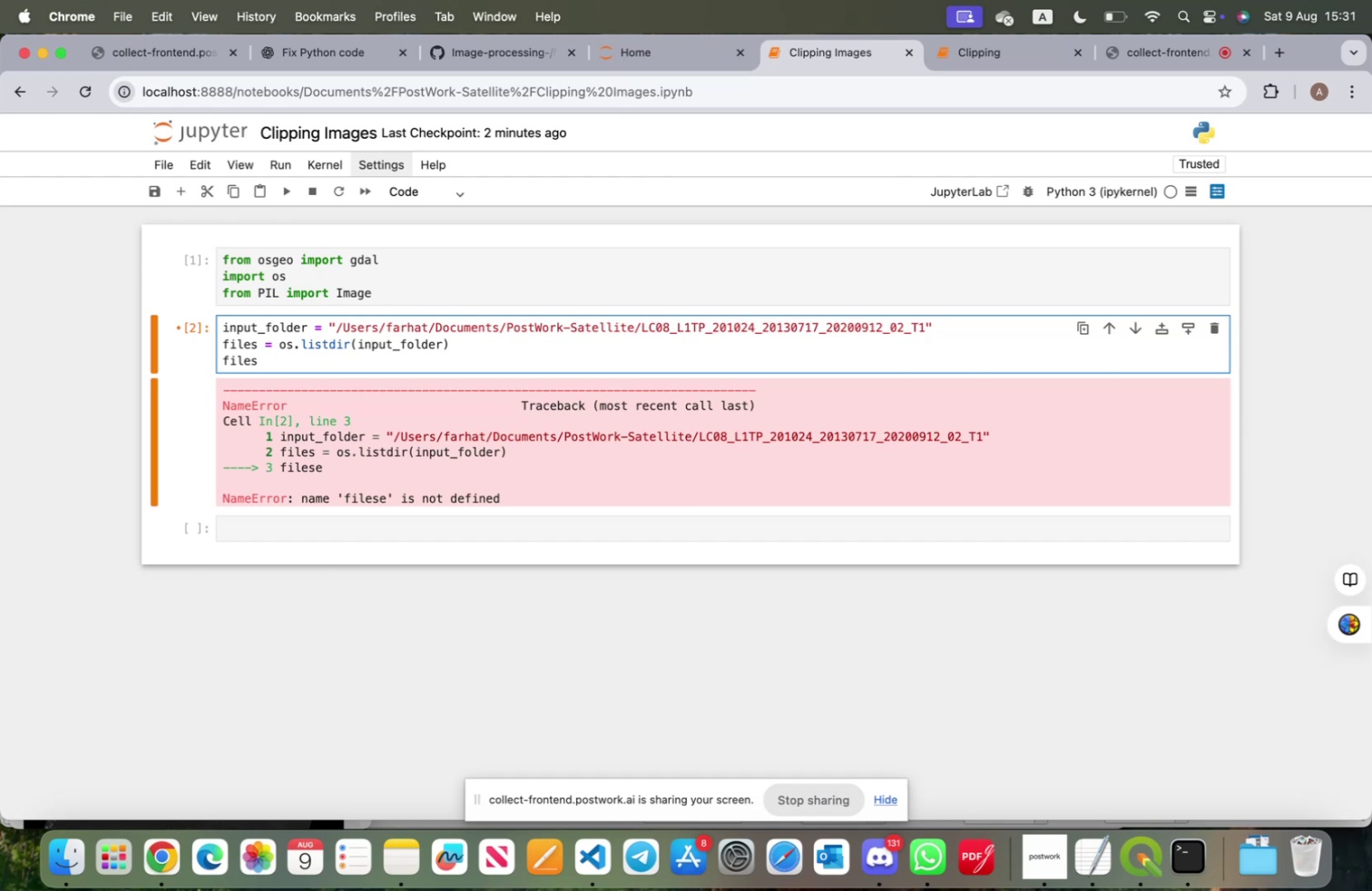 
key(Shift+Enter)
 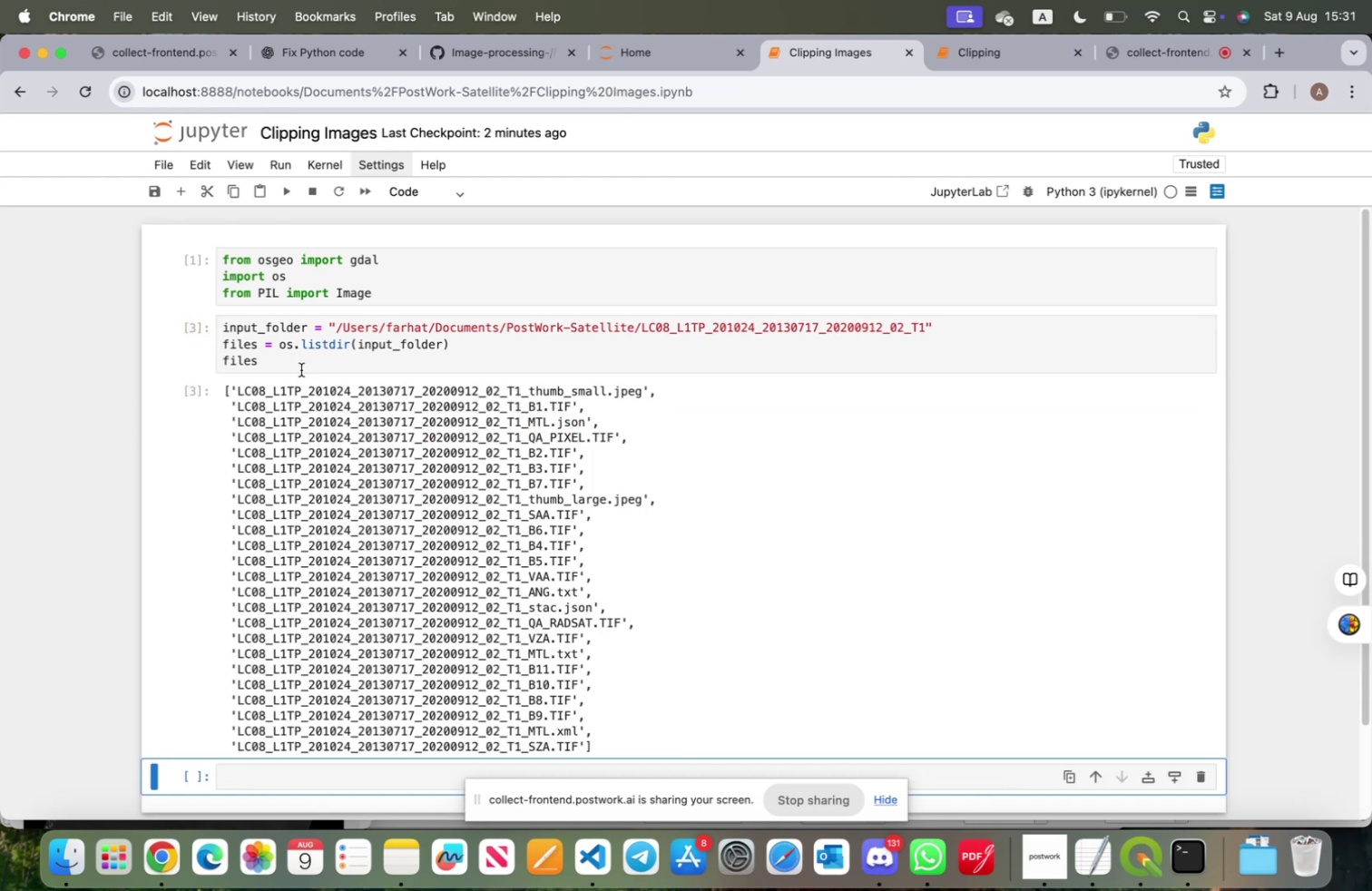 
scroll: coordinate [418, 503], scroll_direction: down, amount: 4.0
 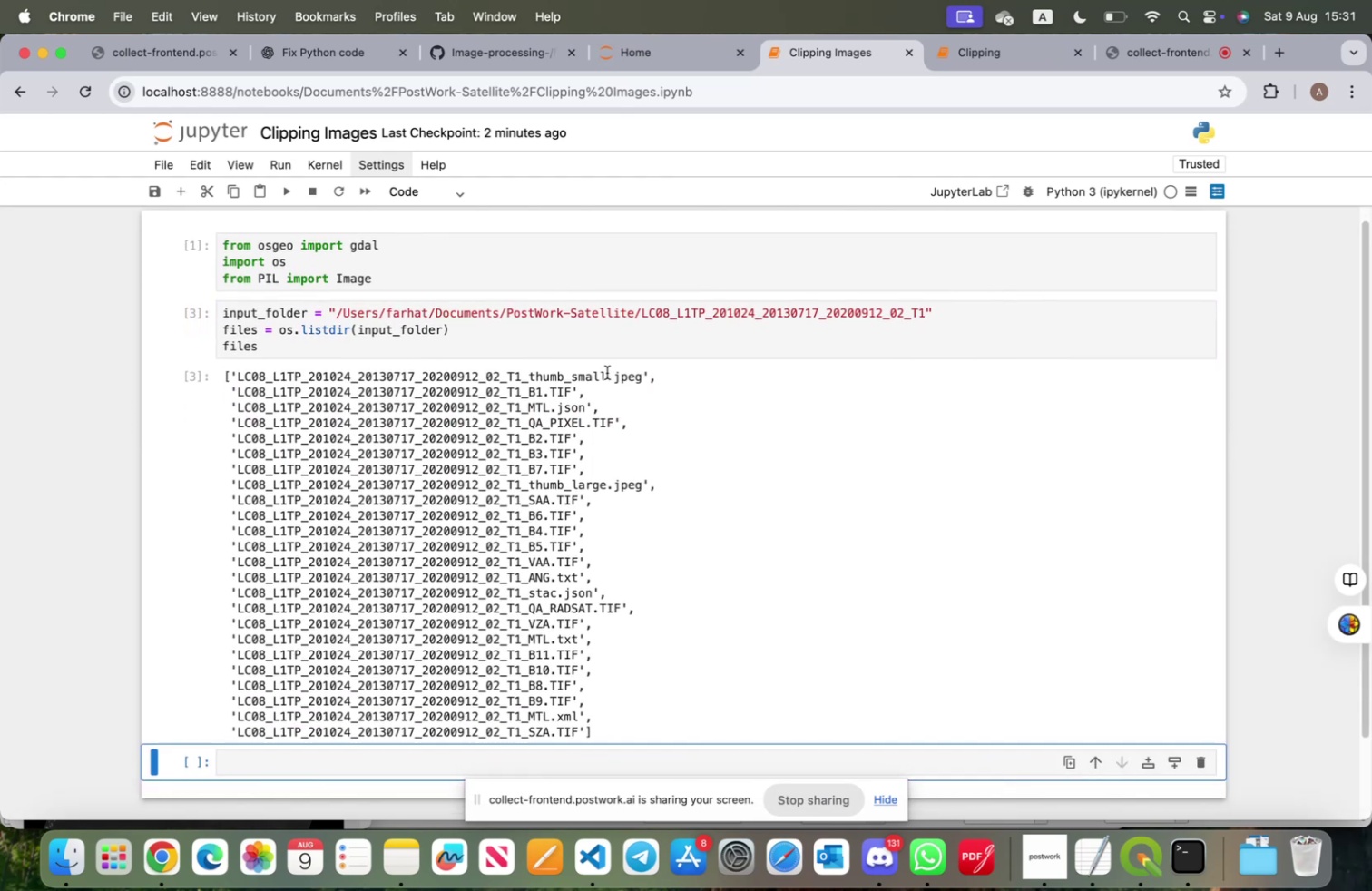 
left_click_drag(start_coordinate=[611, 371], to_coordinate=[656, 379])
 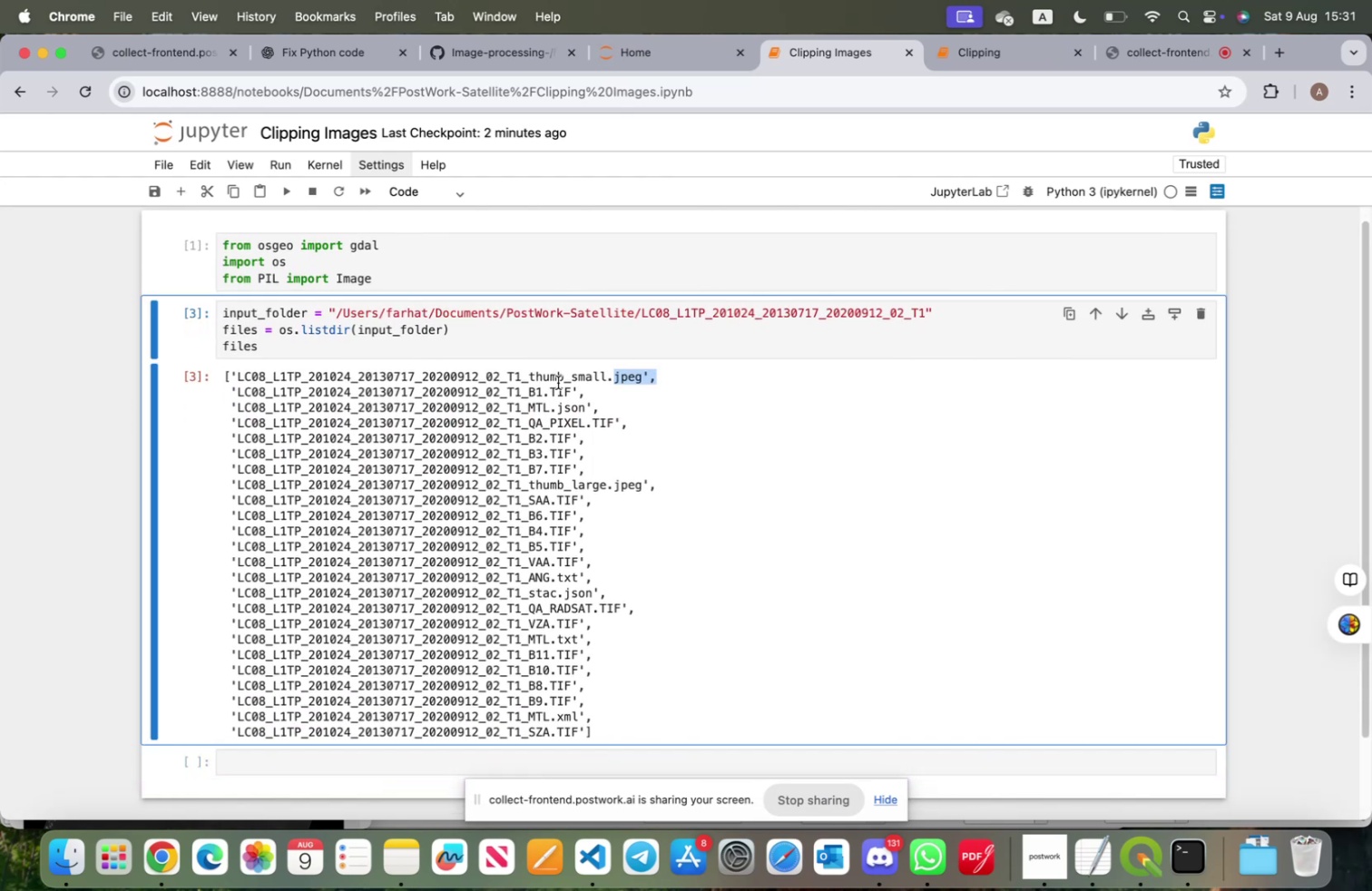 
left_click([558, 382])
 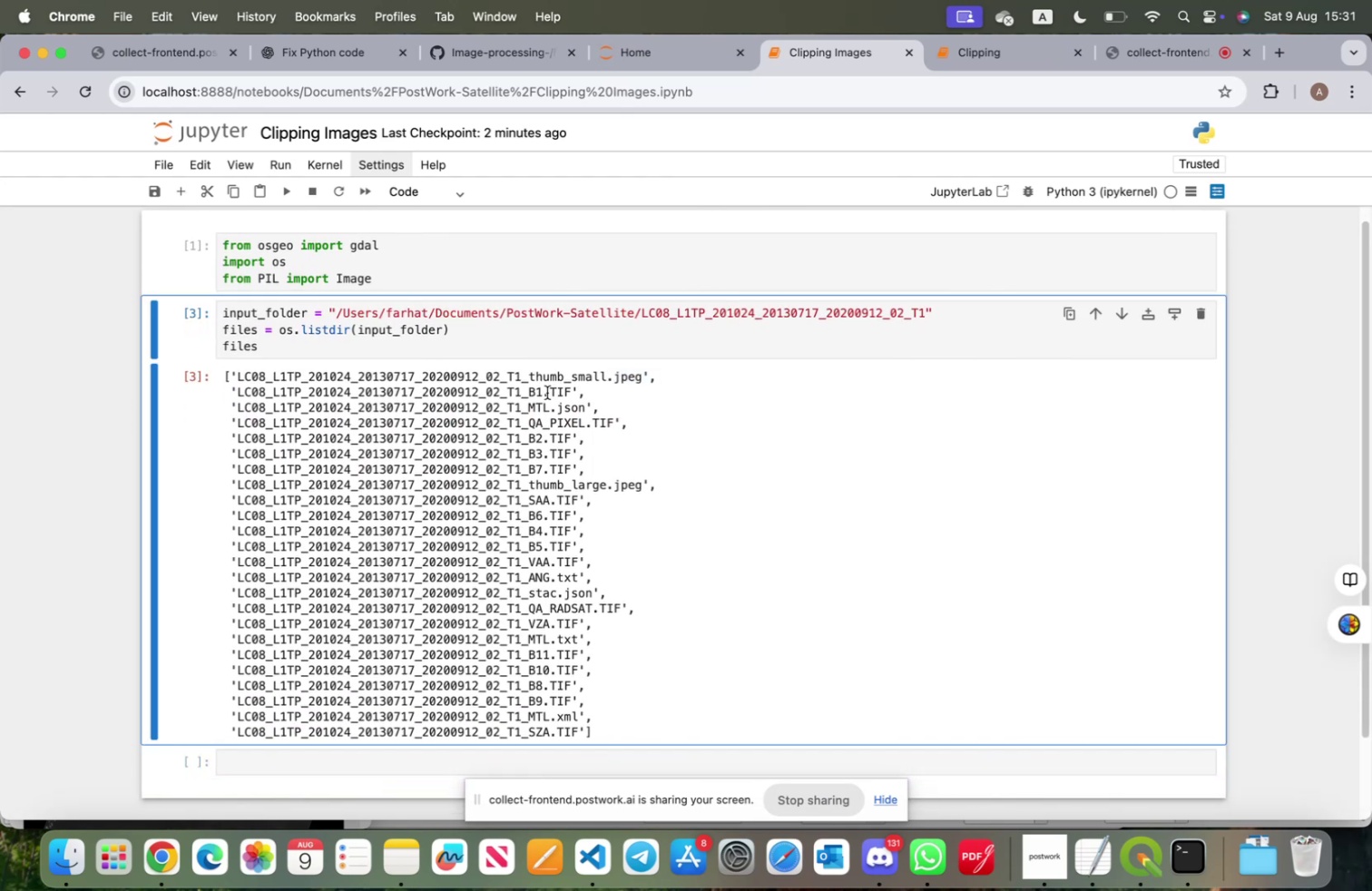 
left_click_drag(start_coordinate=[547, 392], to_coordinate=[582, 394])
 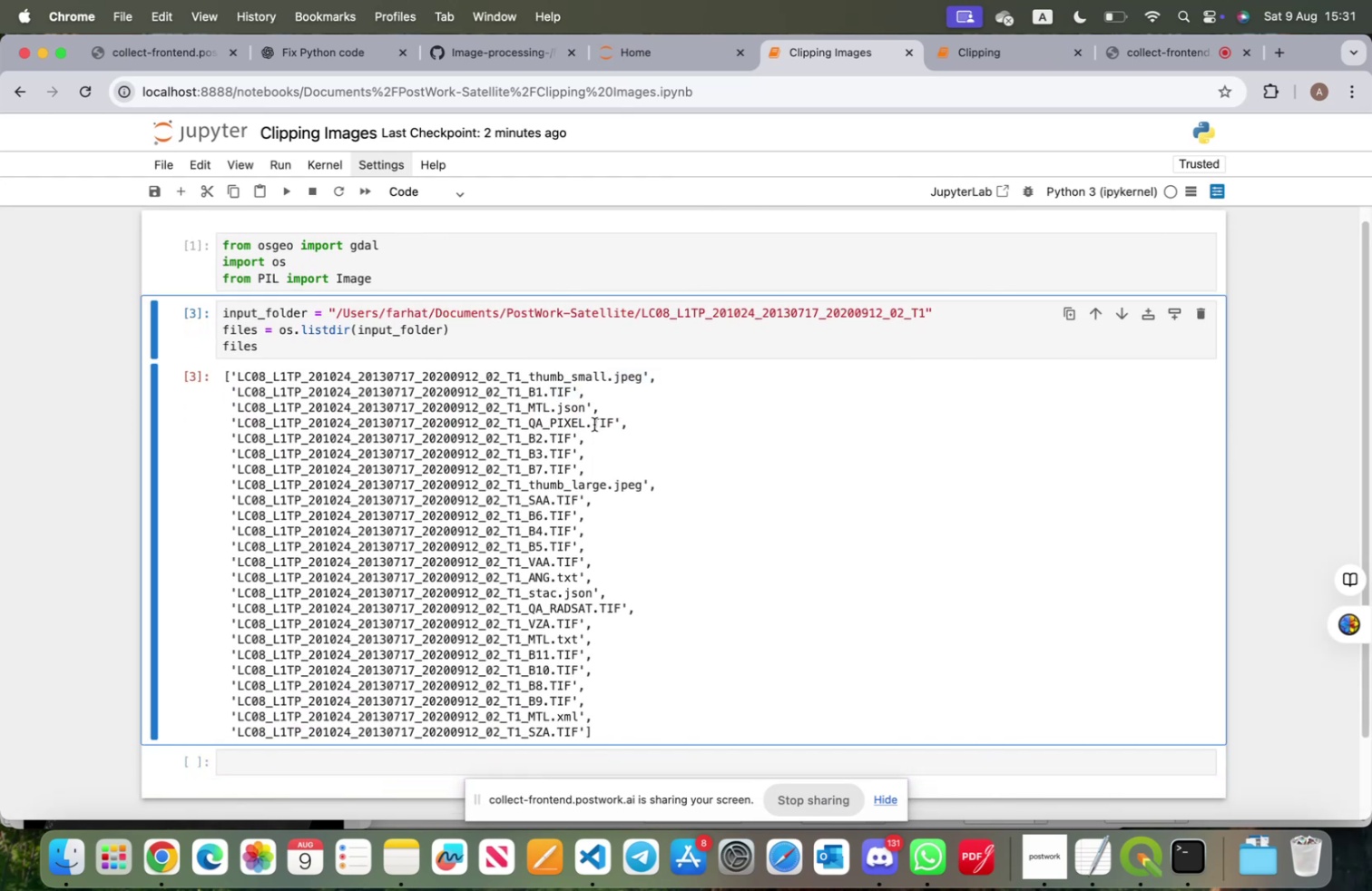 
double_click([599, 426])
 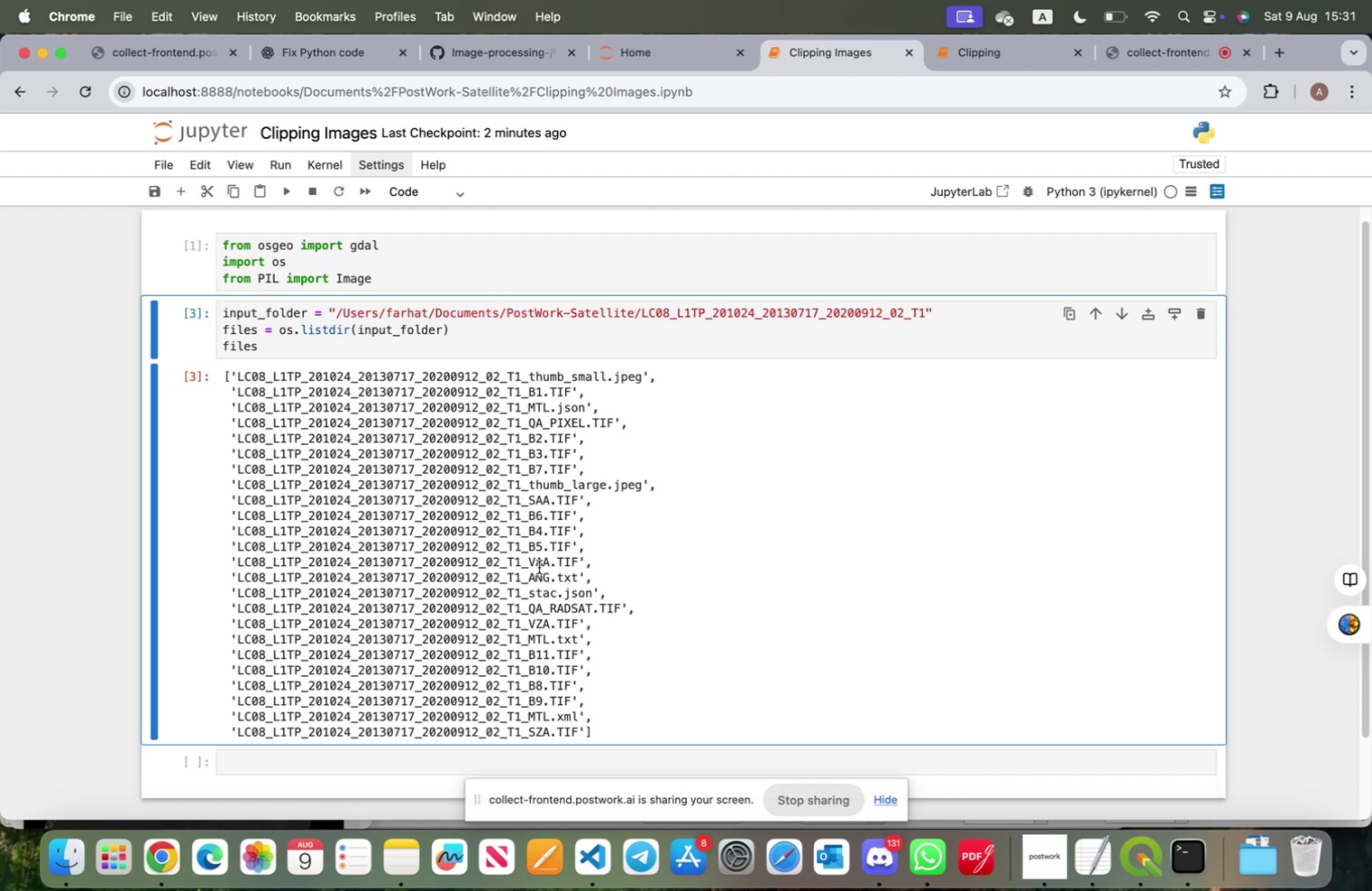 
wait(8.78)
 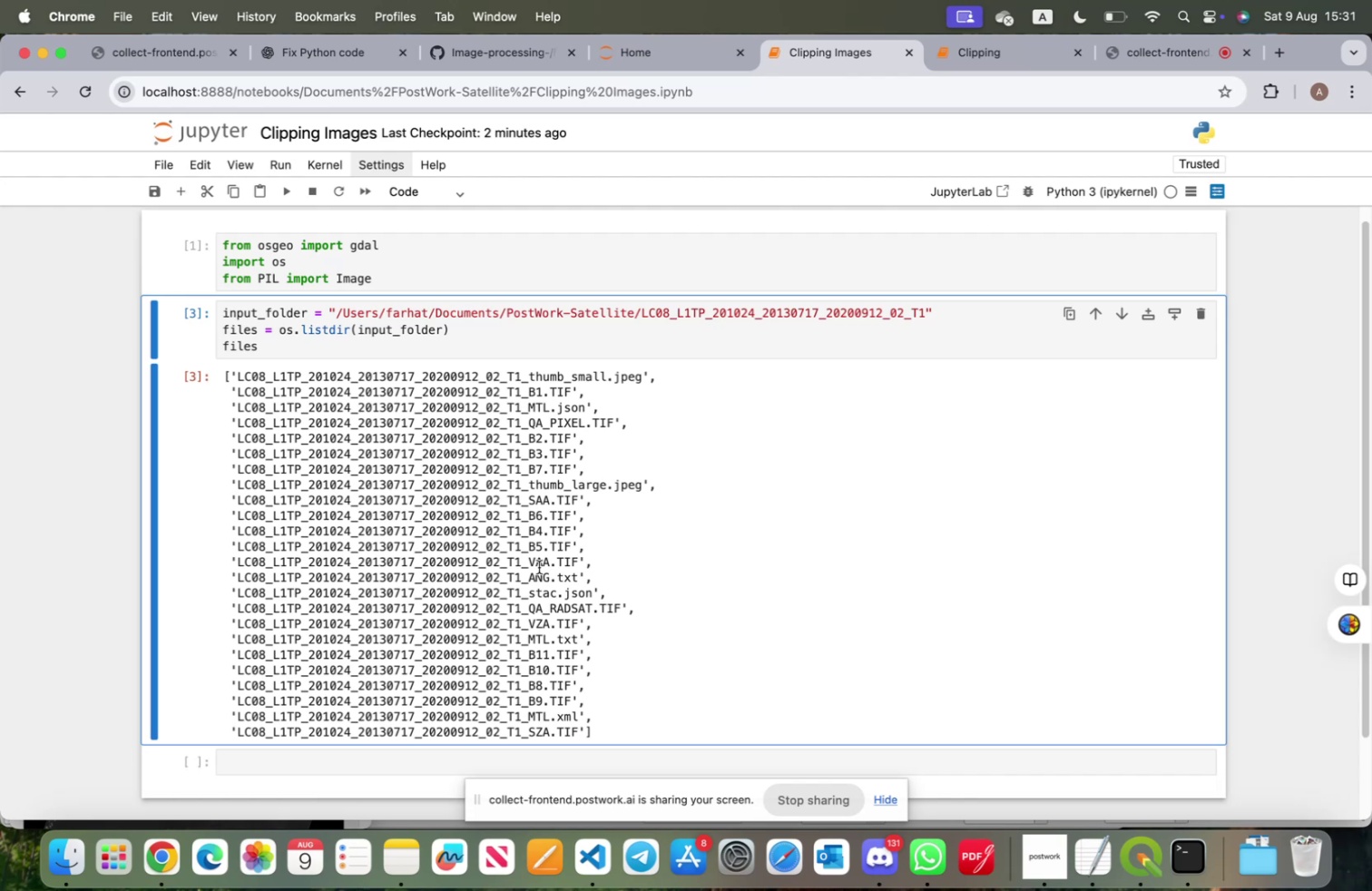 
scroll: coordinate [553, 604], scroll_direction: down, amount: 2.0
 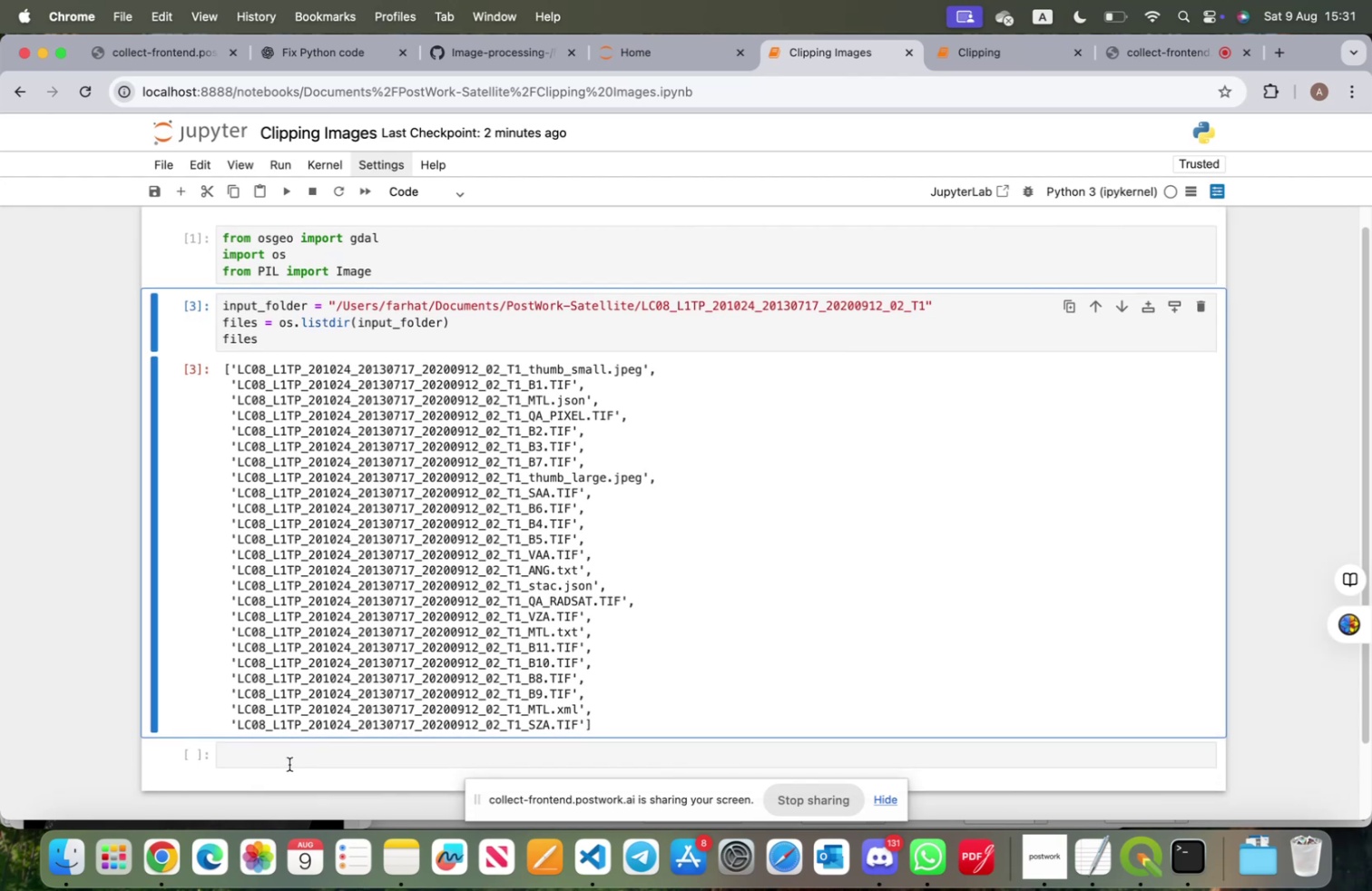 
left_click([293, 761])
 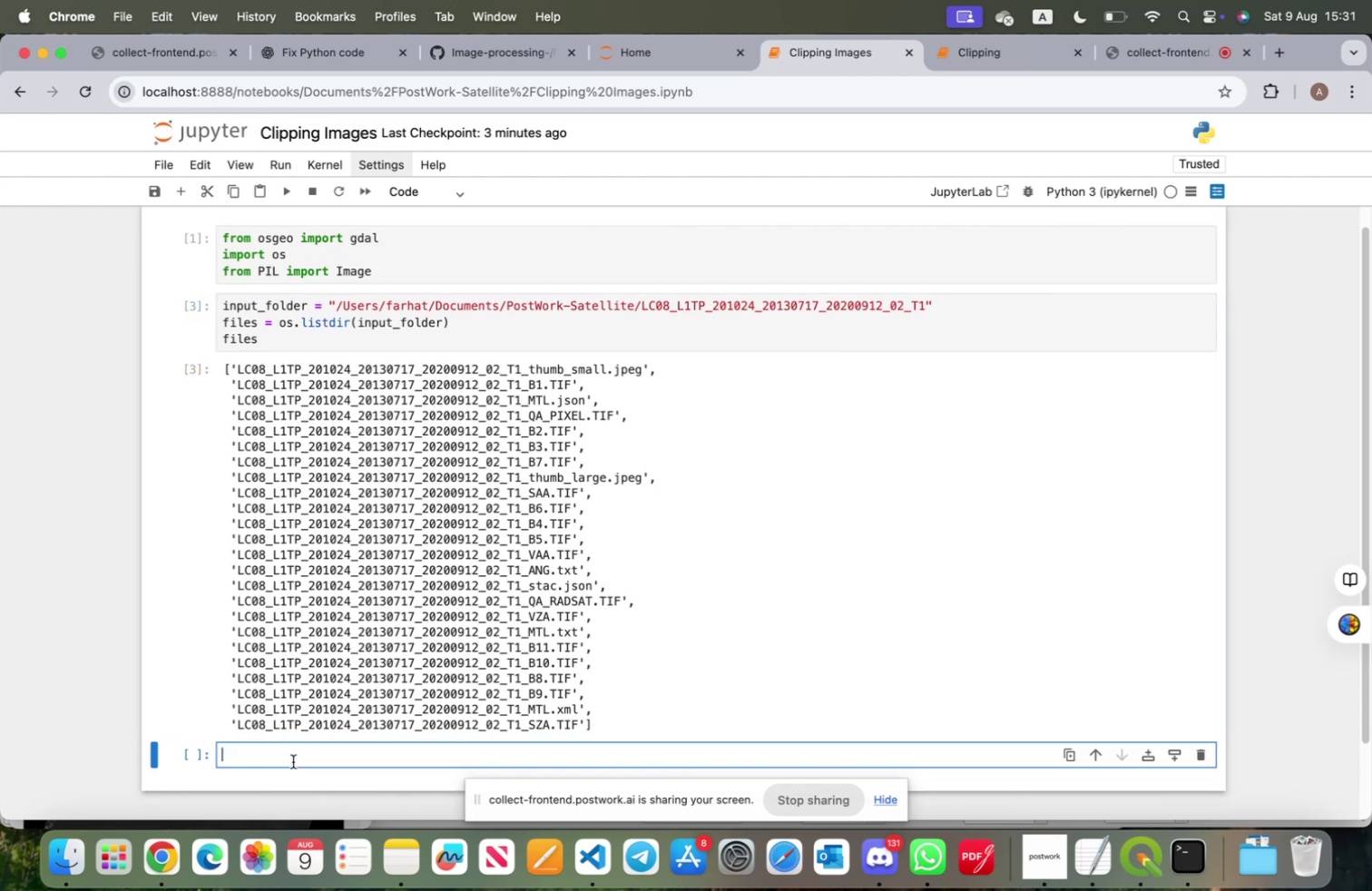 
type(files = [f )
 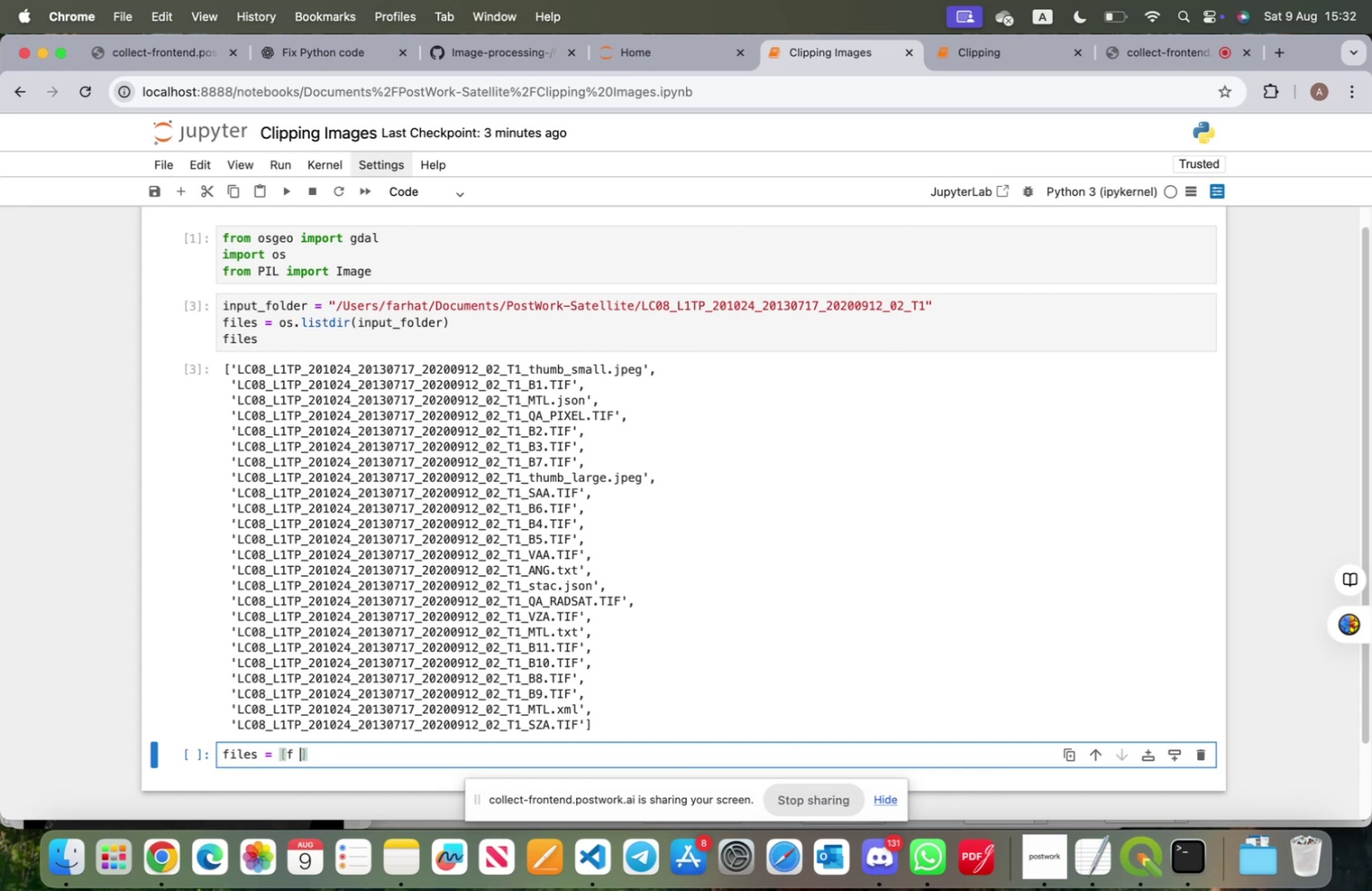 
wait(7.16)
 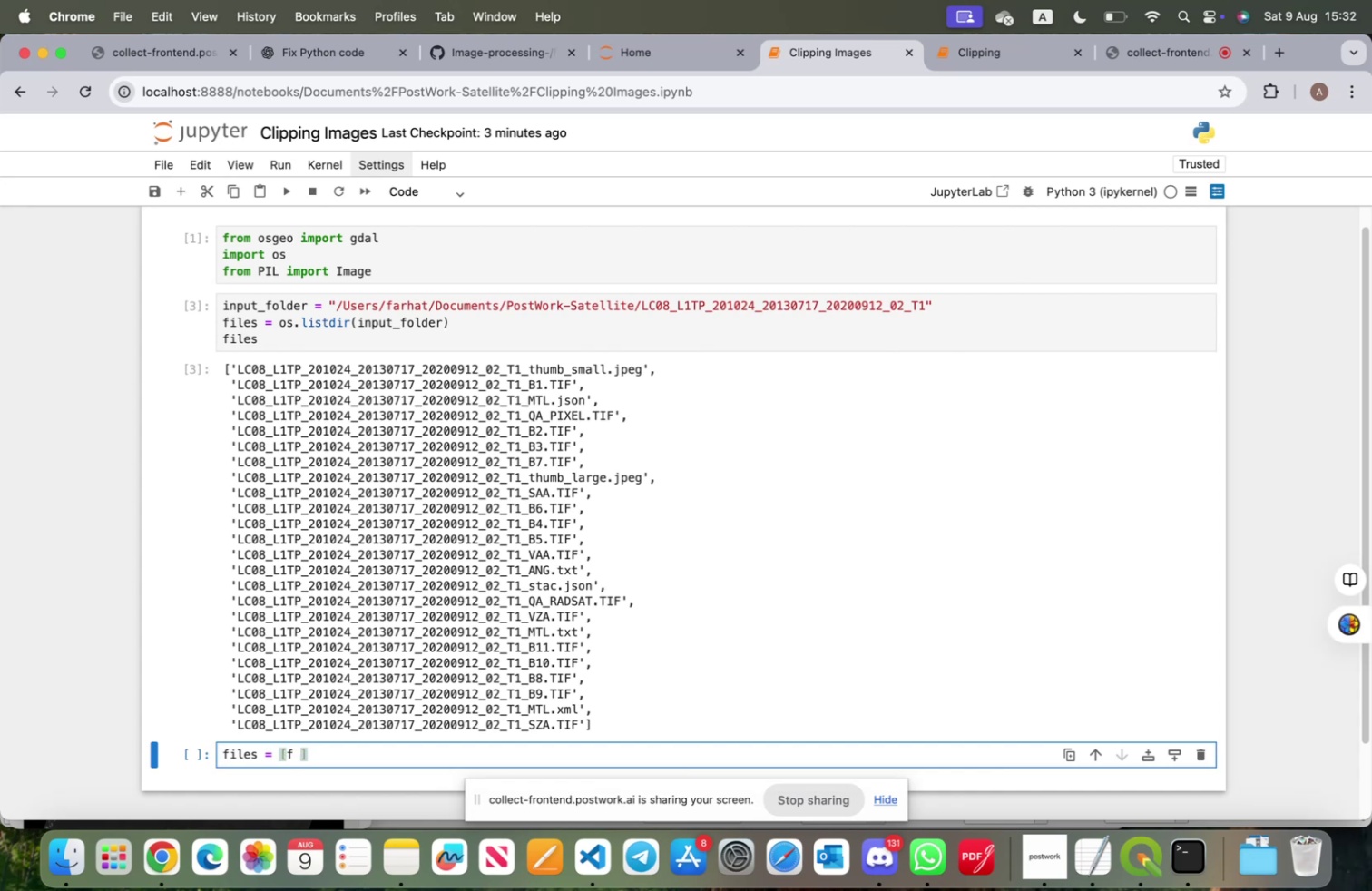 
type(for f in files f)
key(Backspace)
type(if f.ends)
key(Tab)
key(Tab)
type(with('.TIF)
 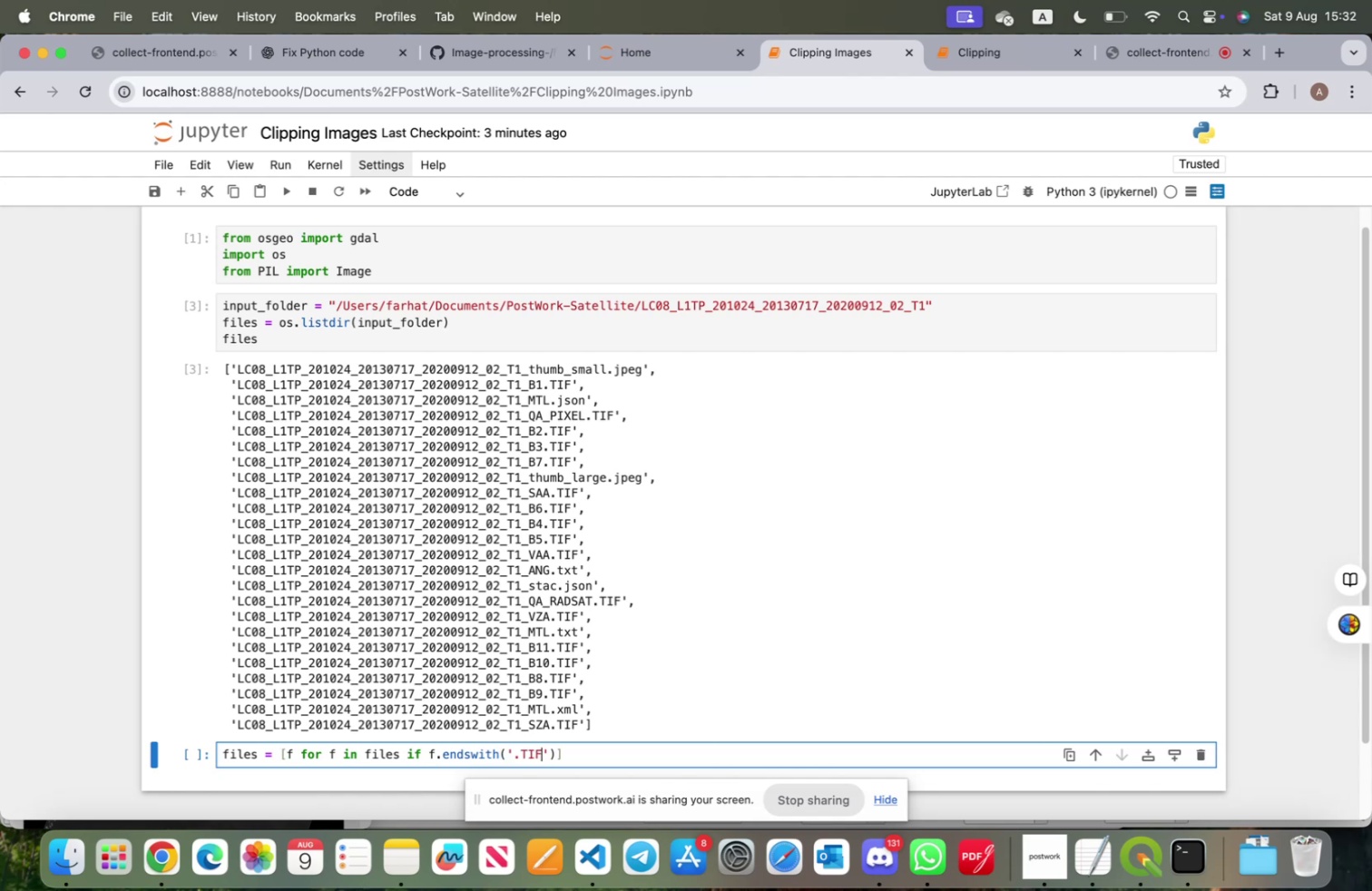 
key(ArrowRight)
 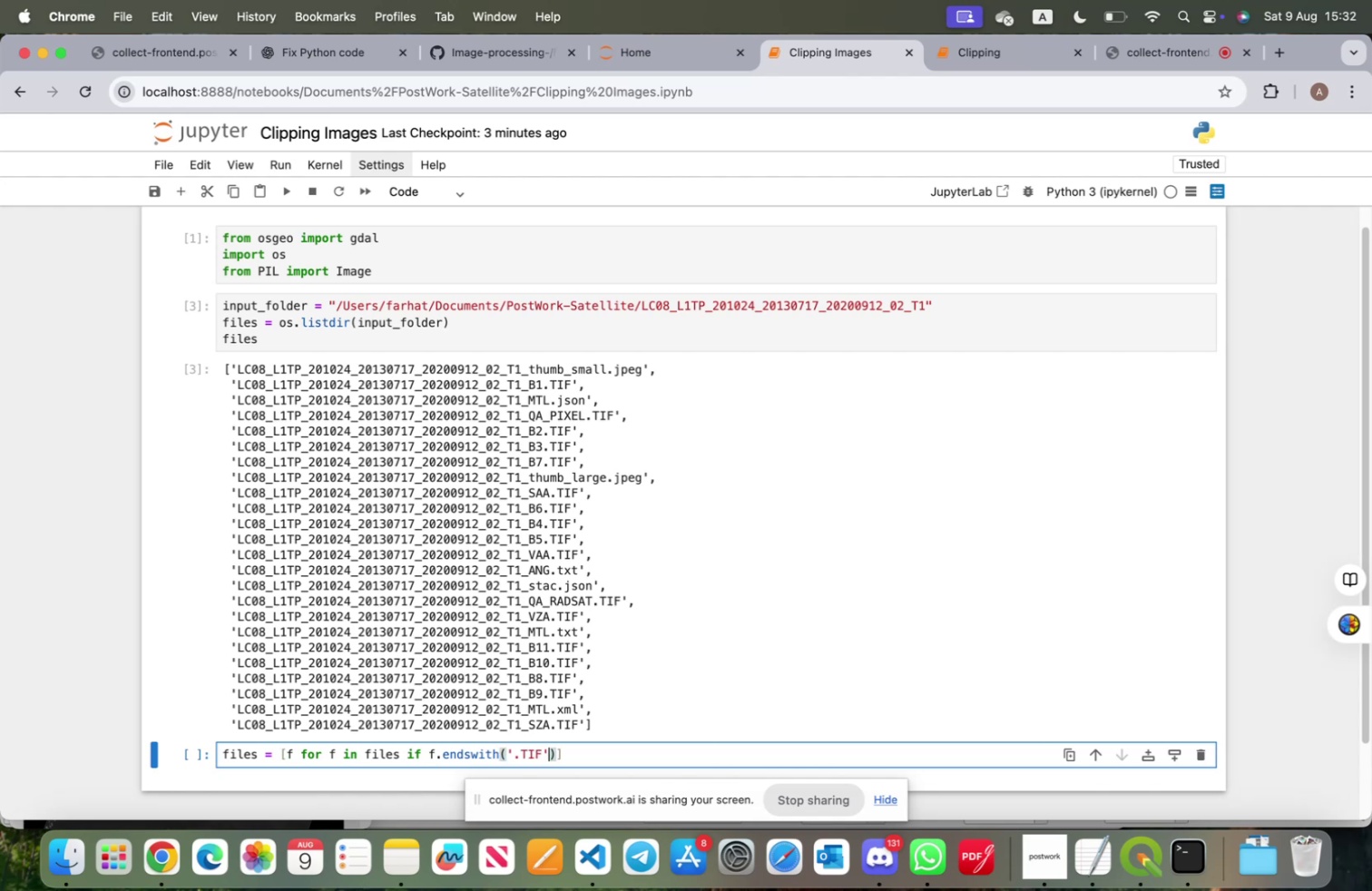 
key(ArrowRight)
 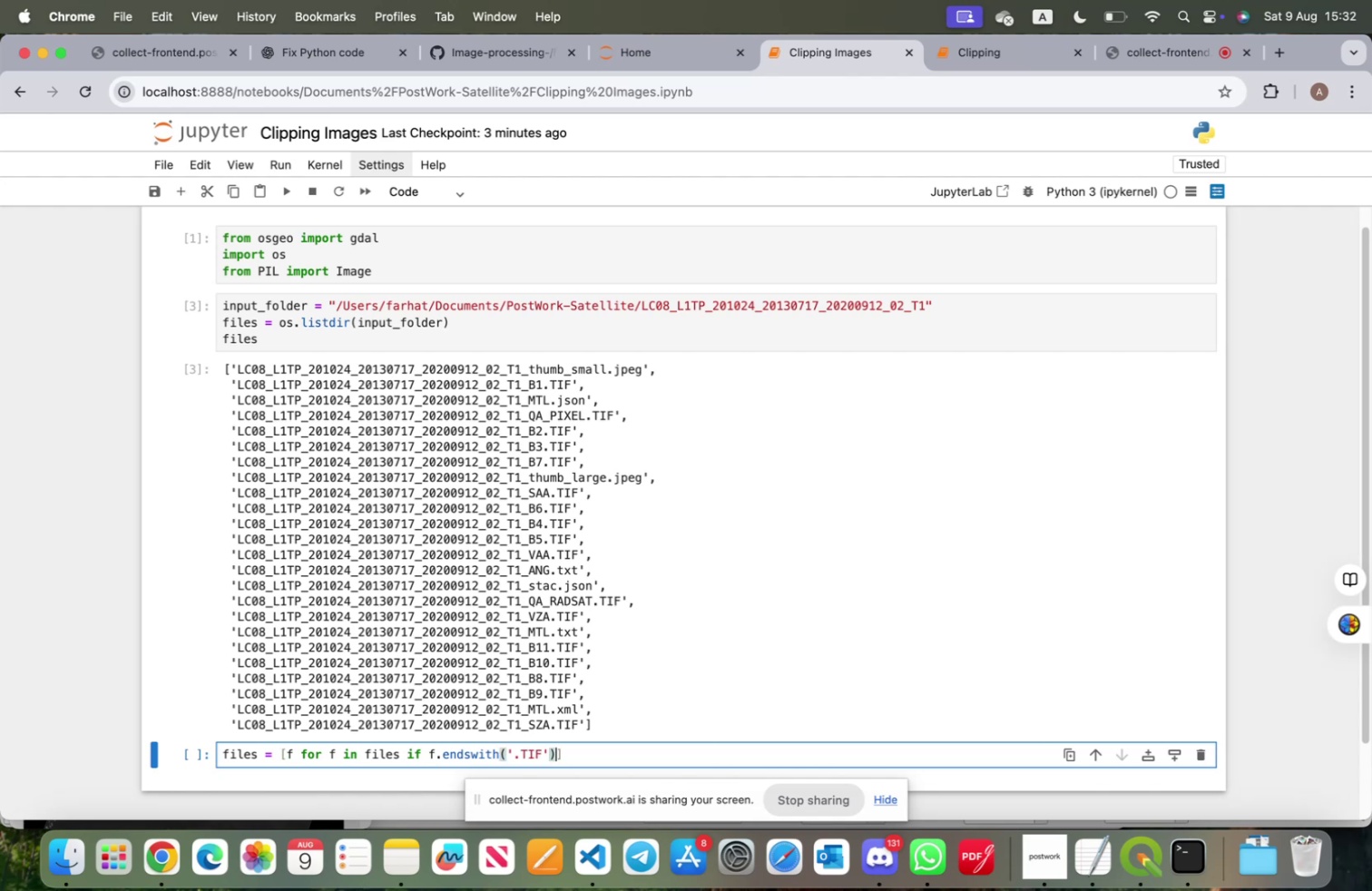 
key(ArrowRight)
 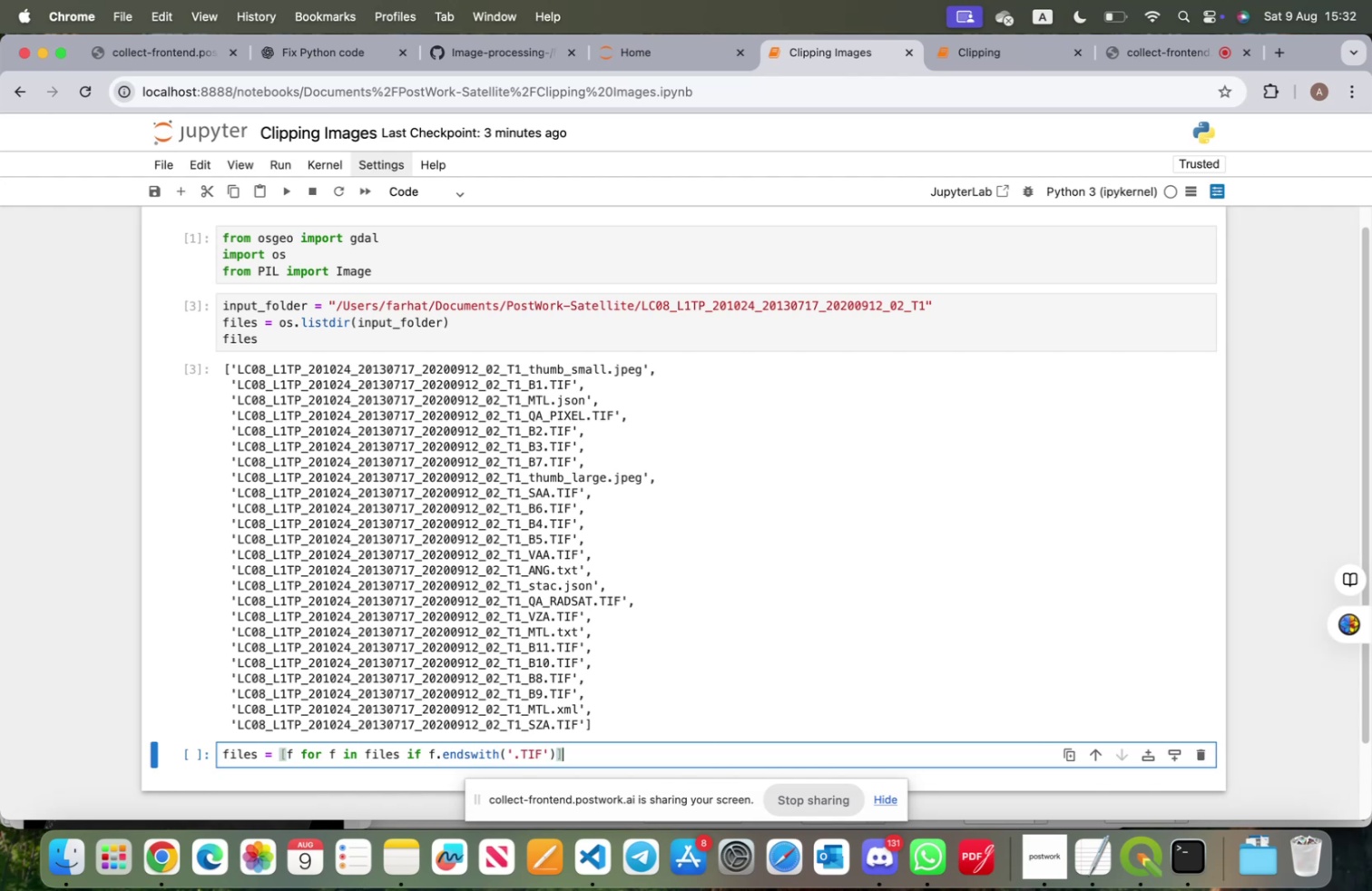 
key(ArrowRight)
 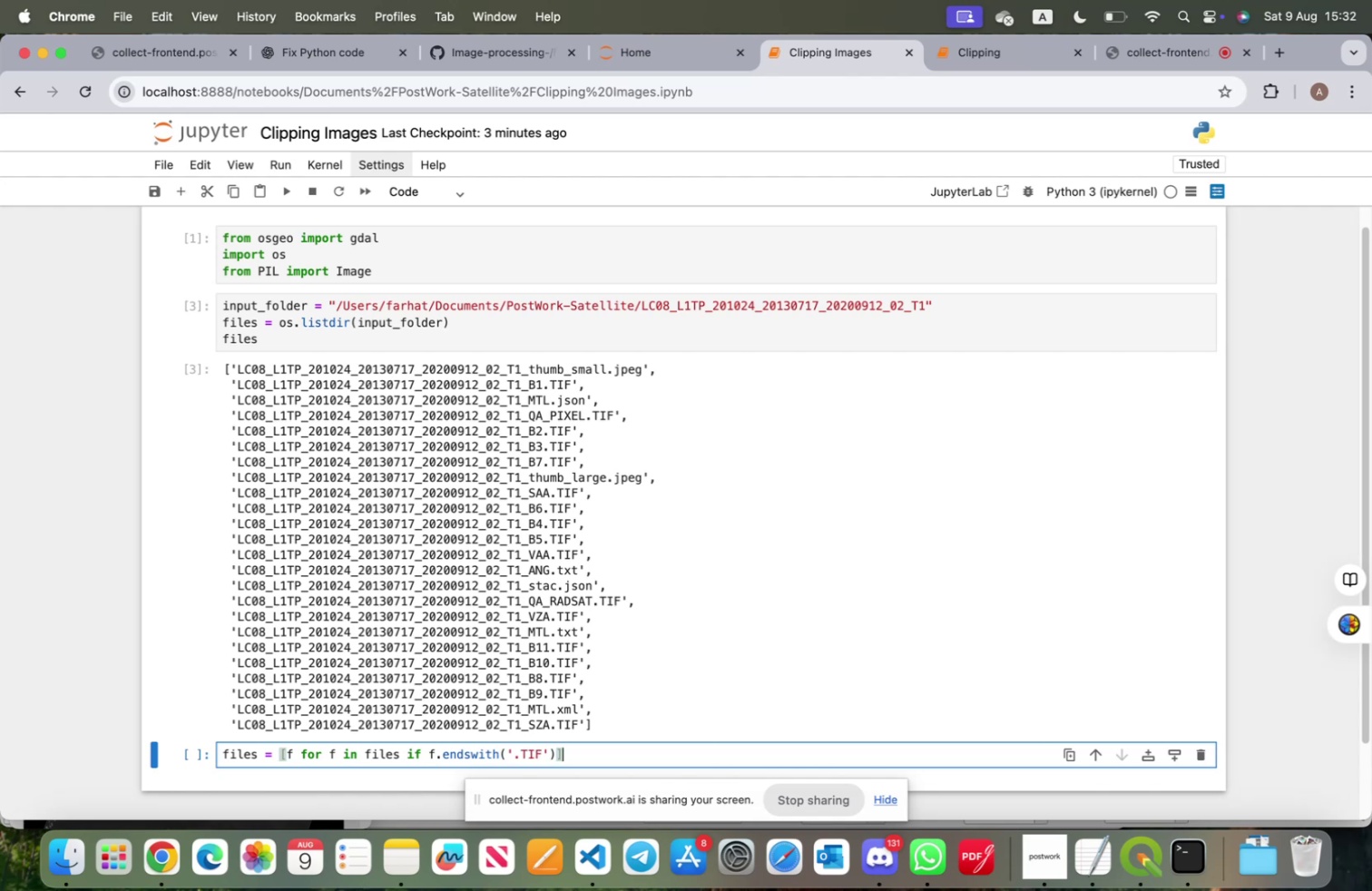 
key(Enter)
 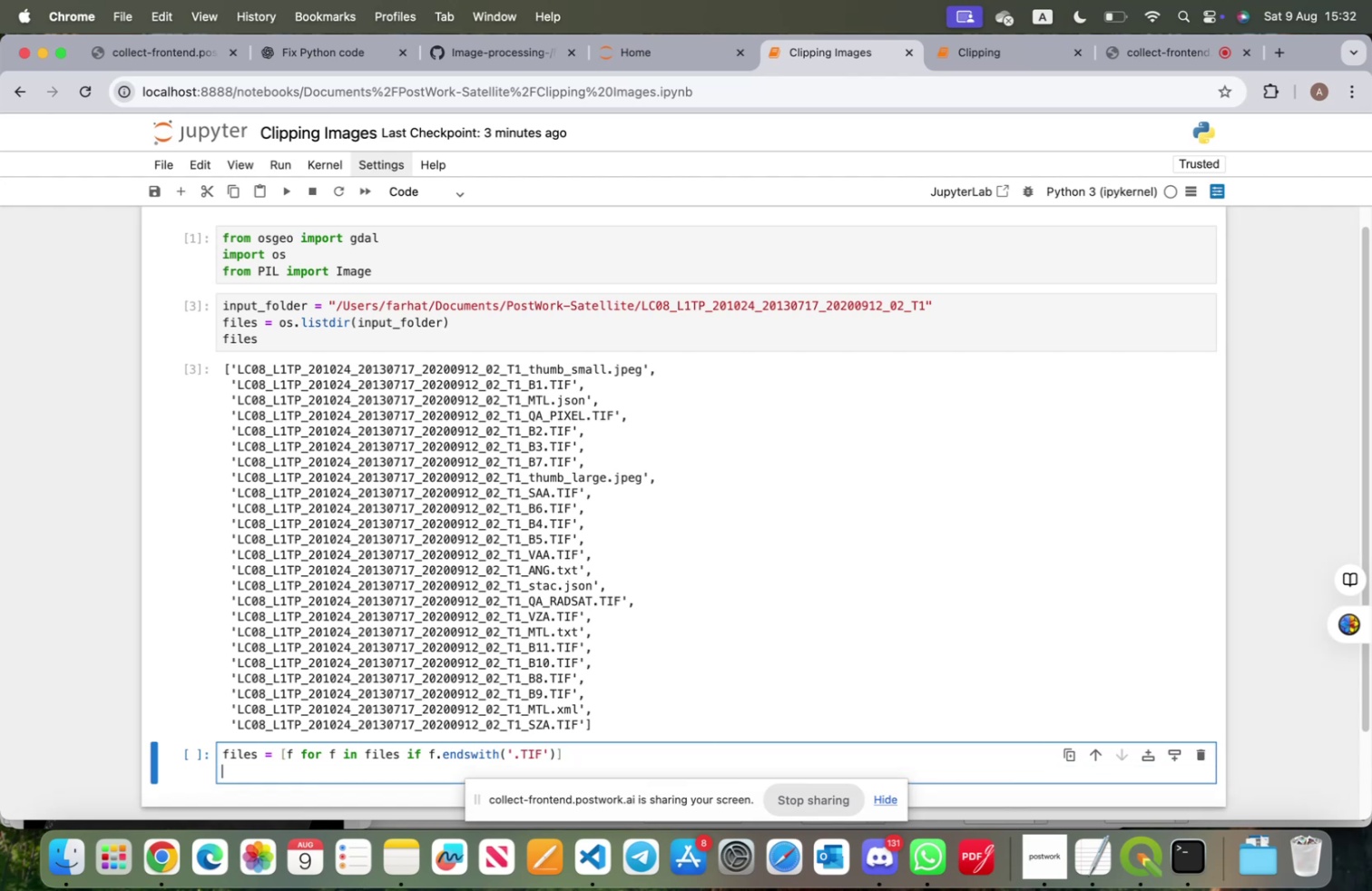 
type(files)
 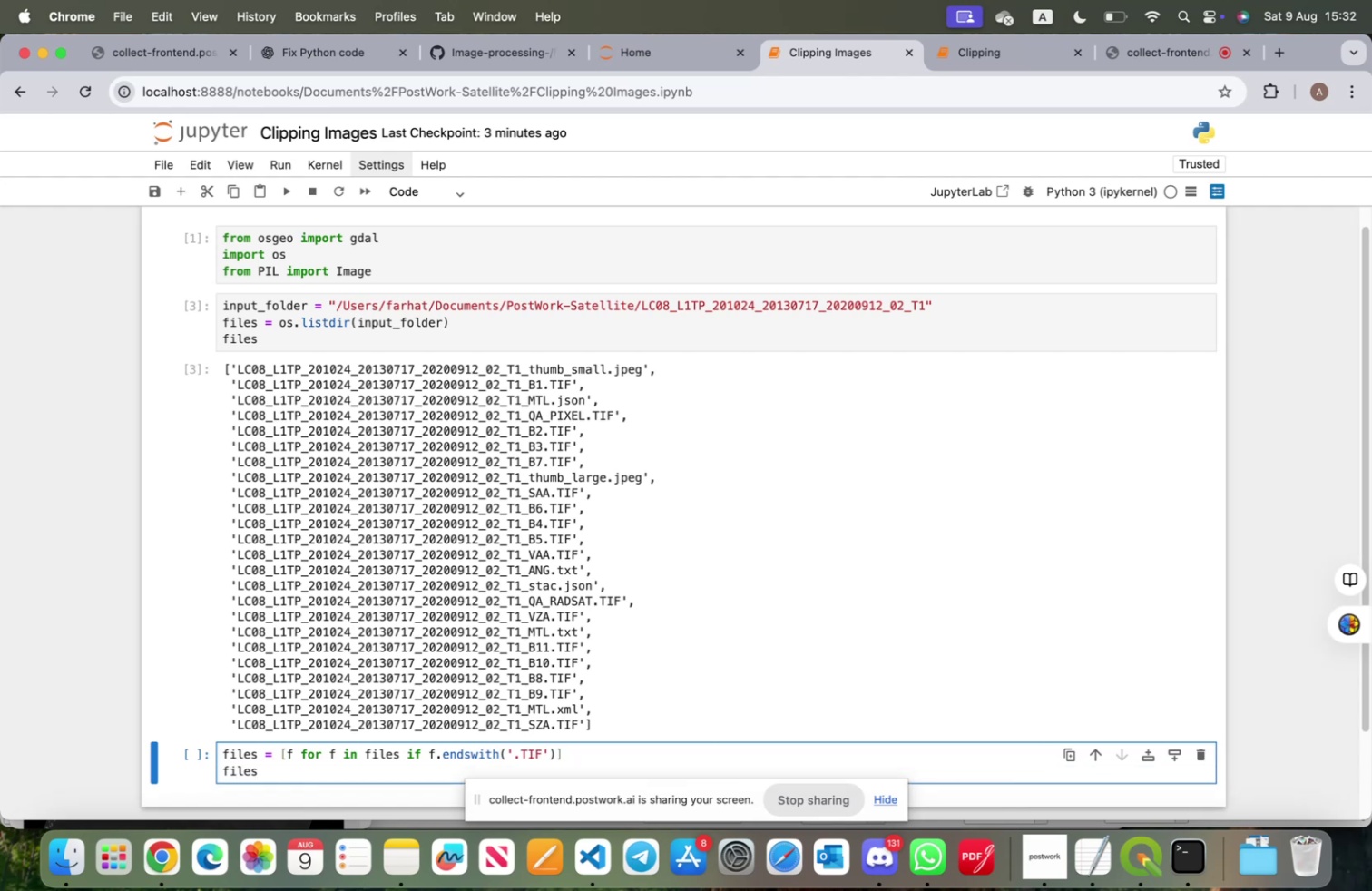 
key(Shift+Enter)
 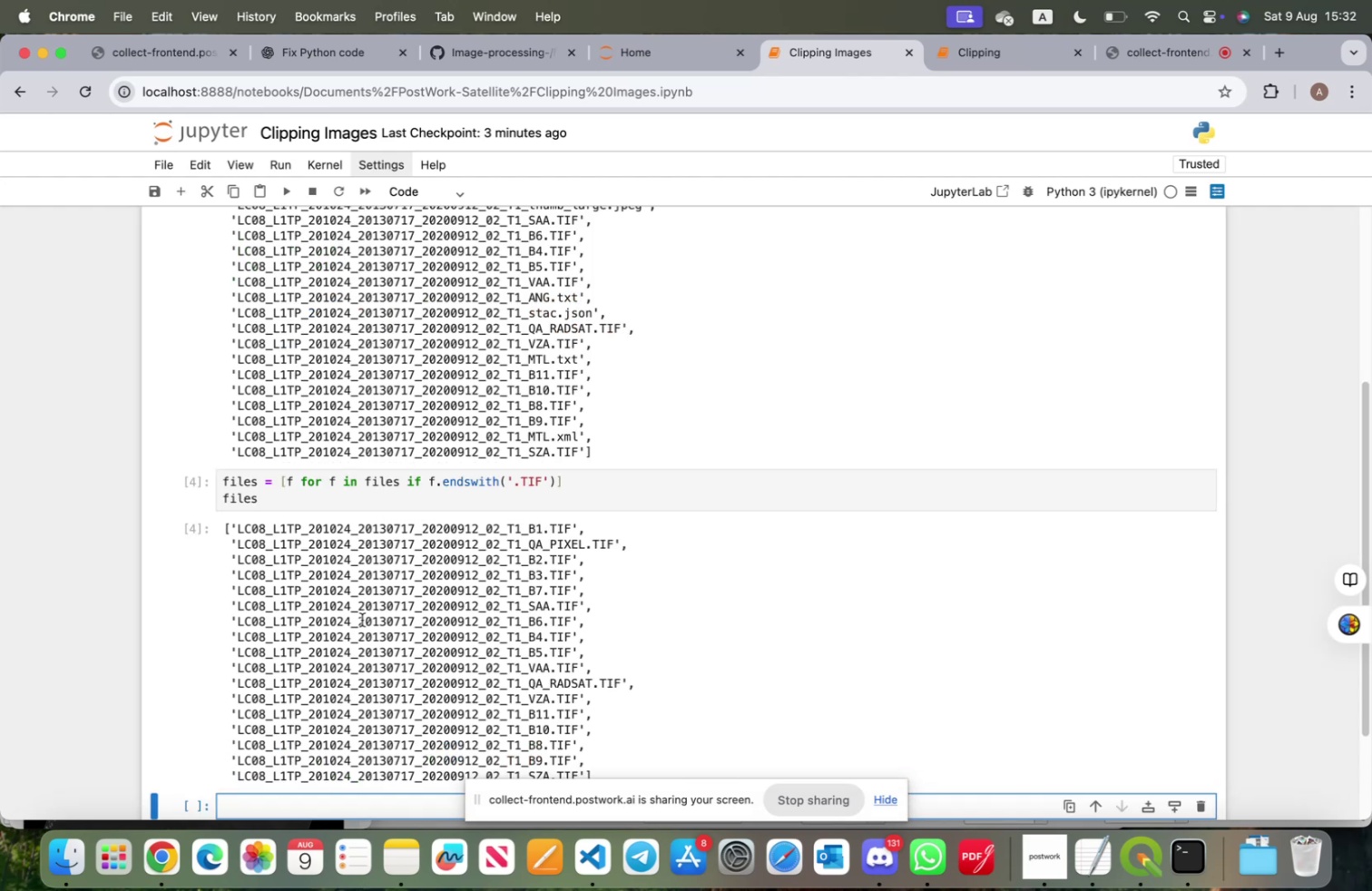 
scroll: coordinate [542, 548], scroll_direction: down, amount: 8.0
 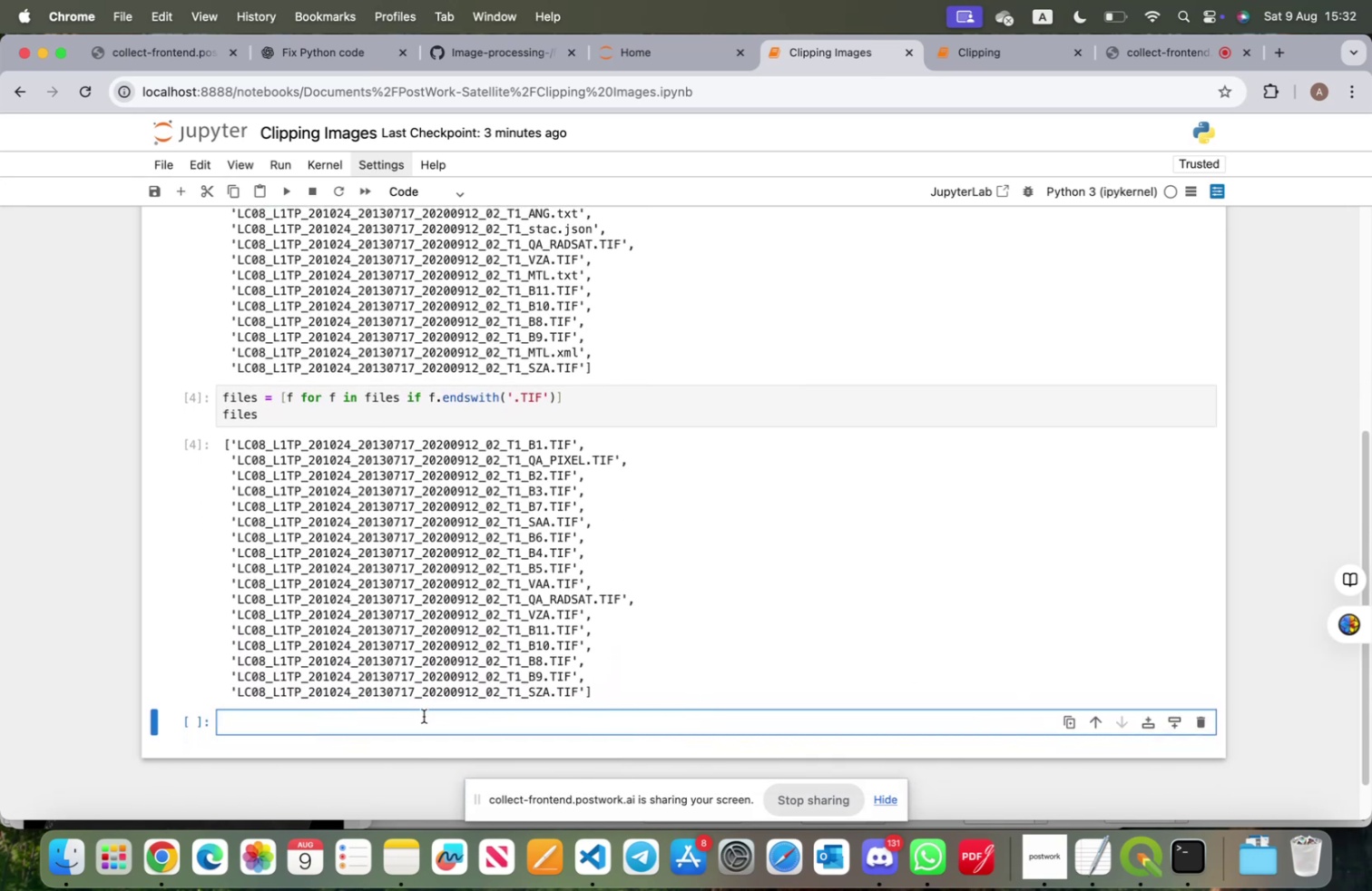 
left_click([423, 718])
 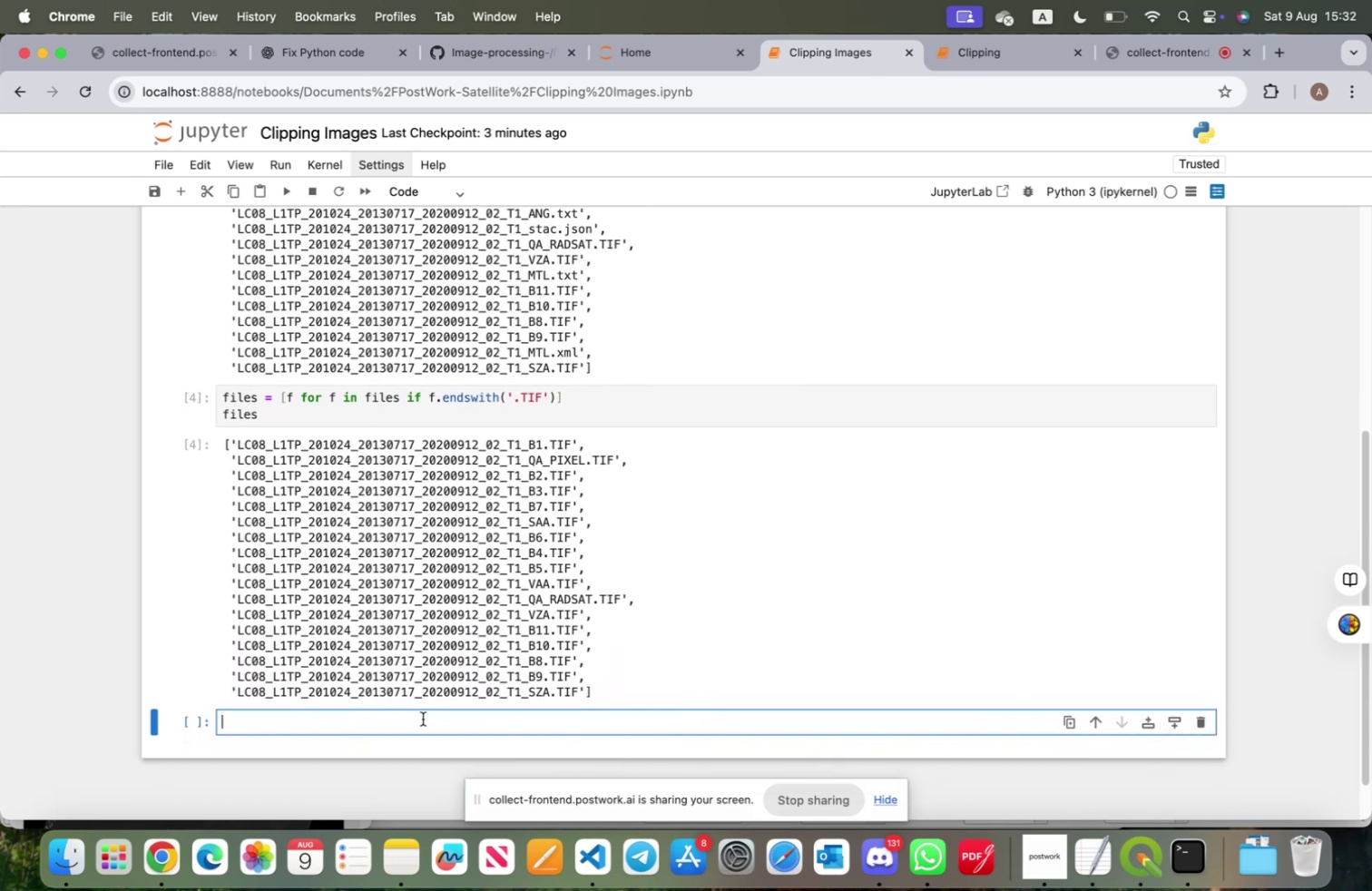 
type(Im)
key(Backspace)
key(Backspace)
type(imgg)
key(Backspace)
 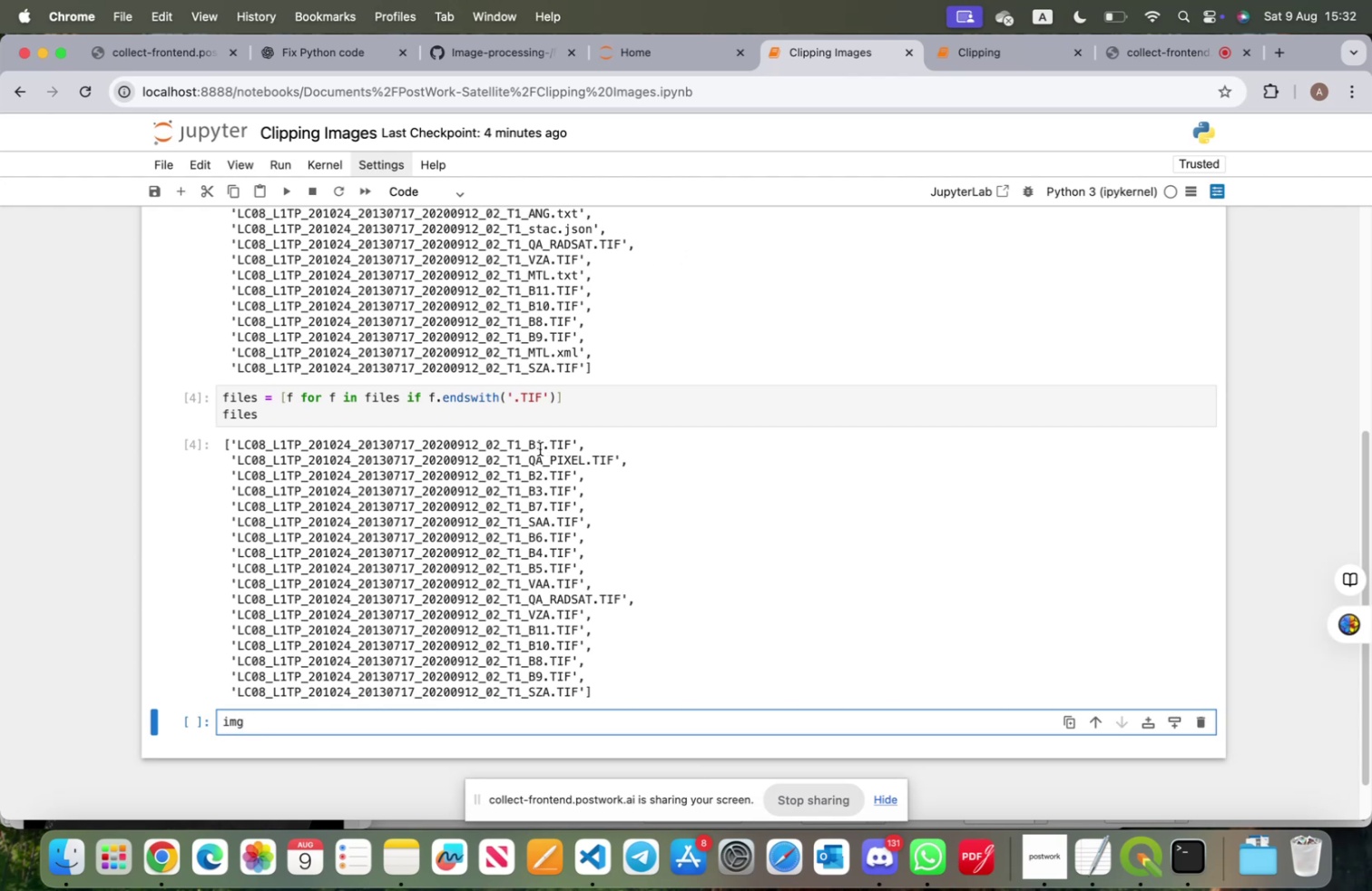 
type(B!)
key(Backspace)
type(1)
key(Backspace)
key(Backspace)
type(b1)
key(Backspace)
key(Backspace)
type(_b1 = Image.open(inpu)
key(Tab)
 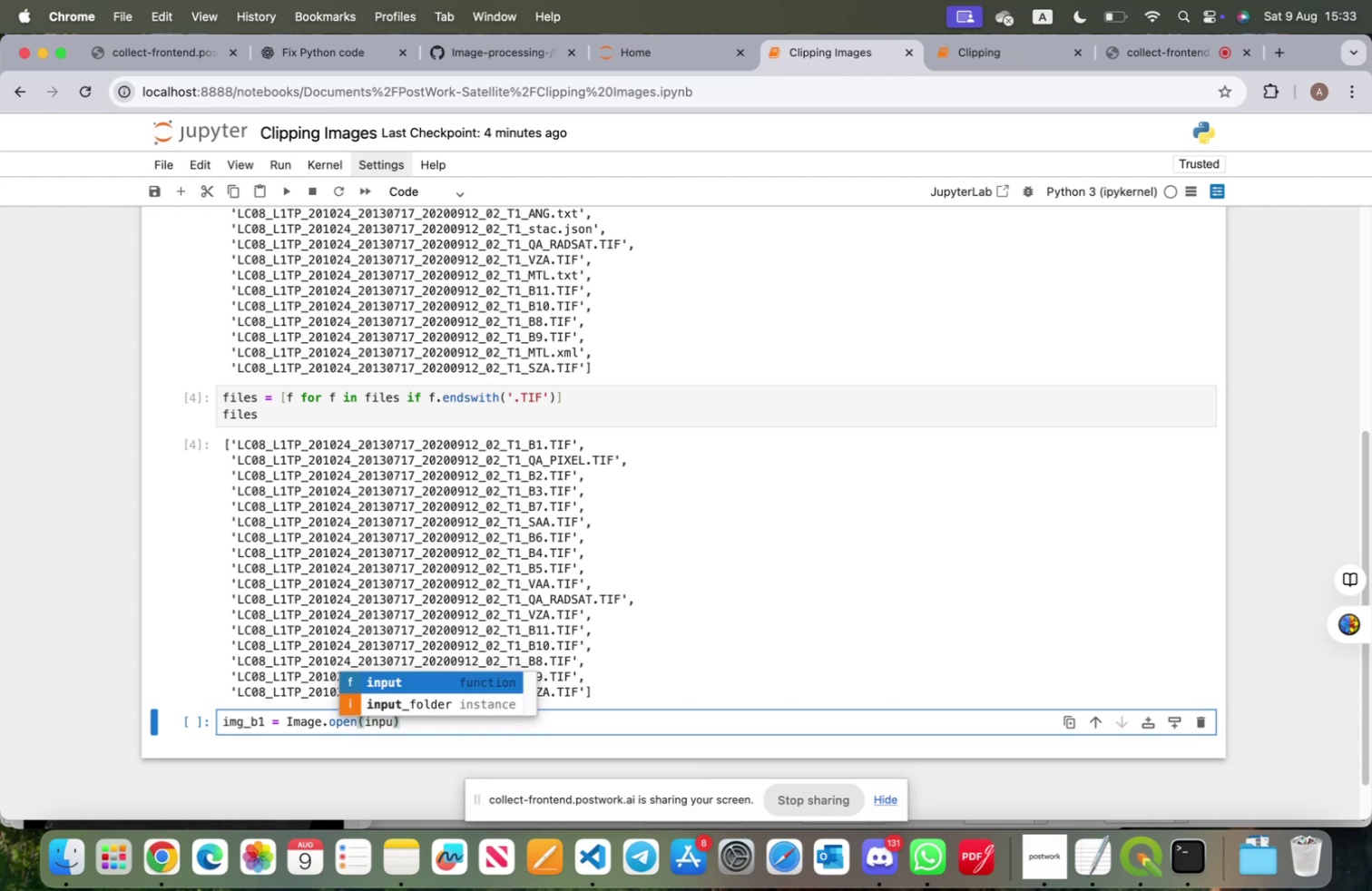 
key(ArrowDown)
 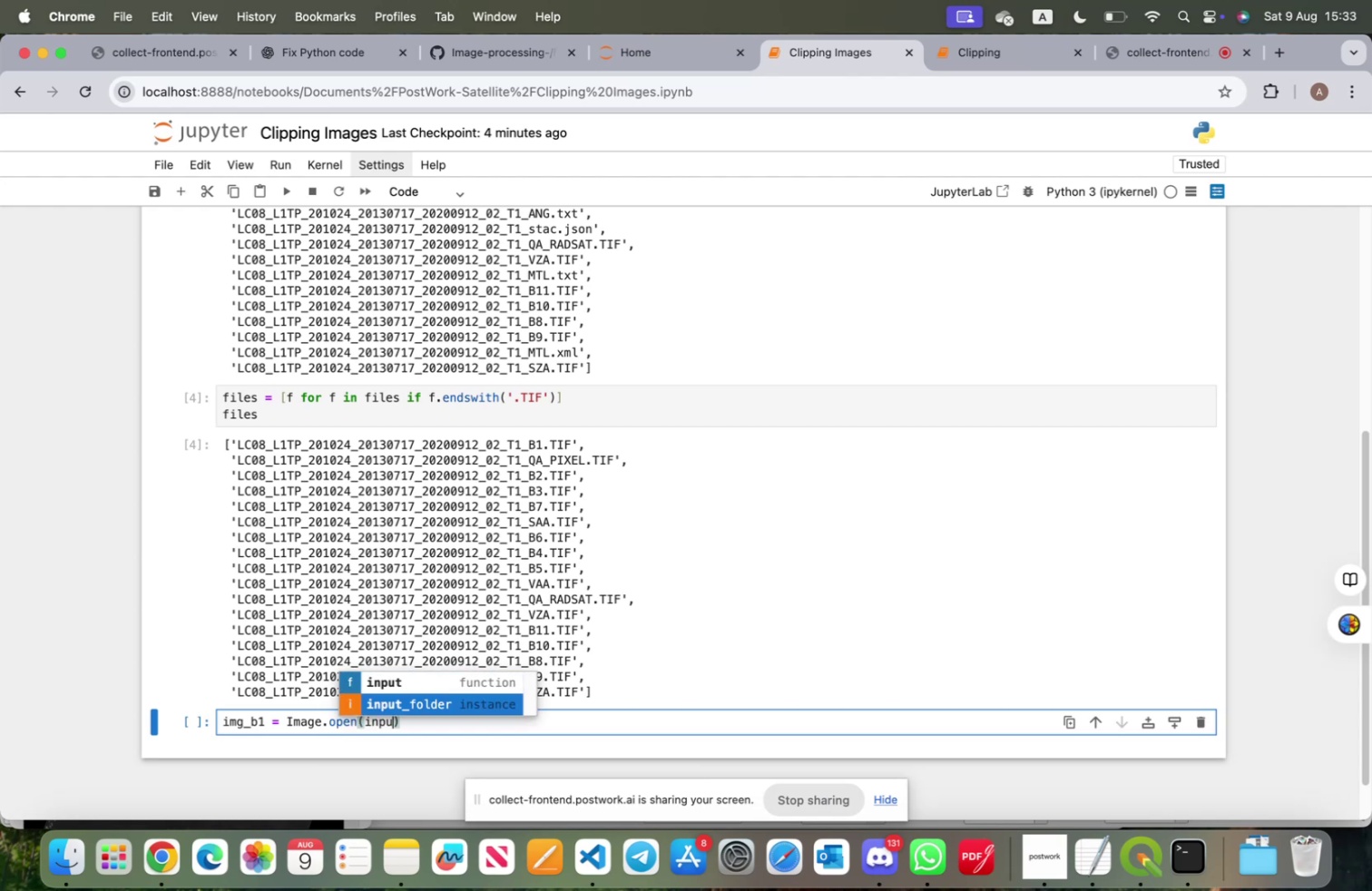 
key(Tab)
 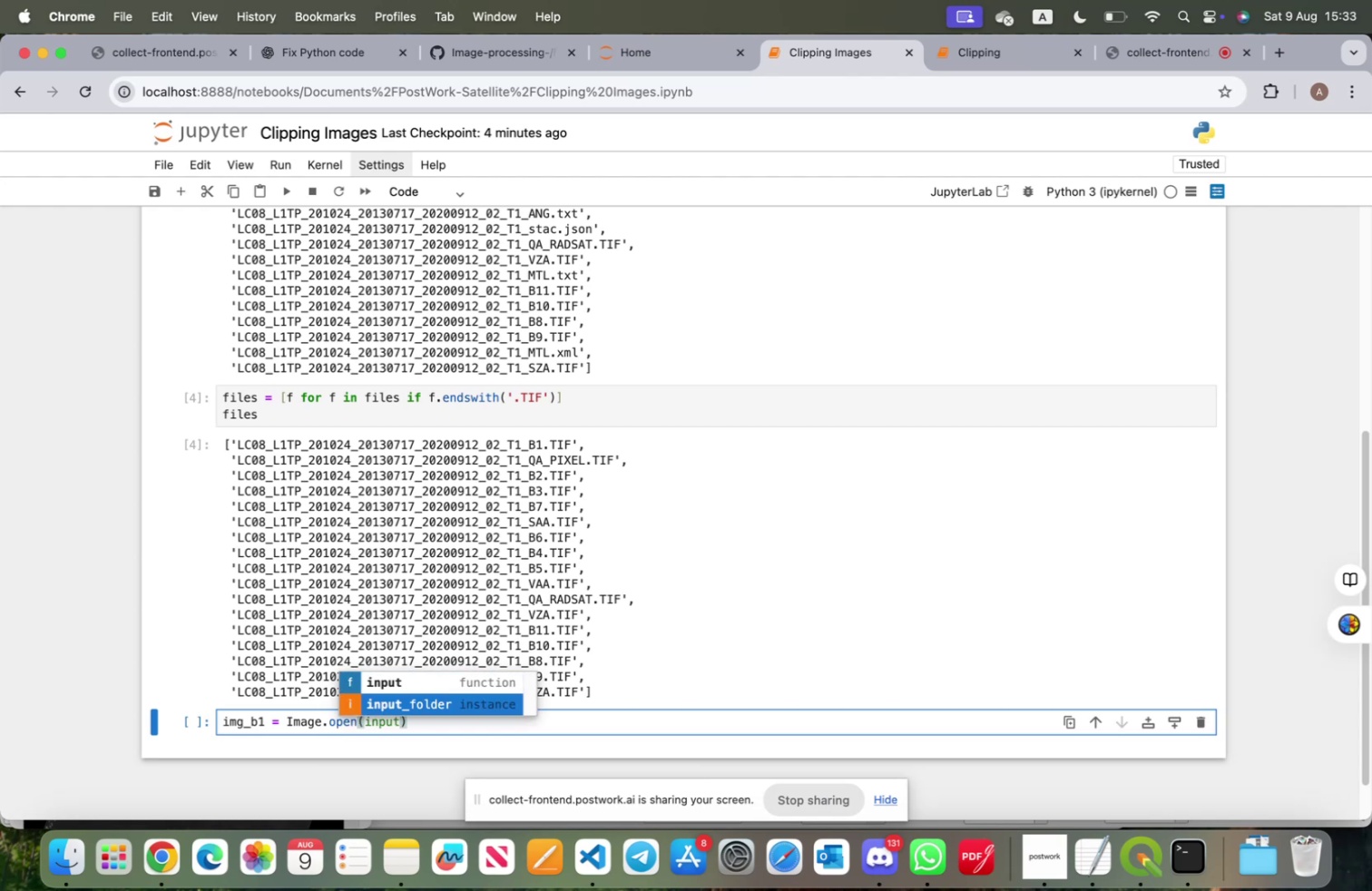 
key(Enter)
 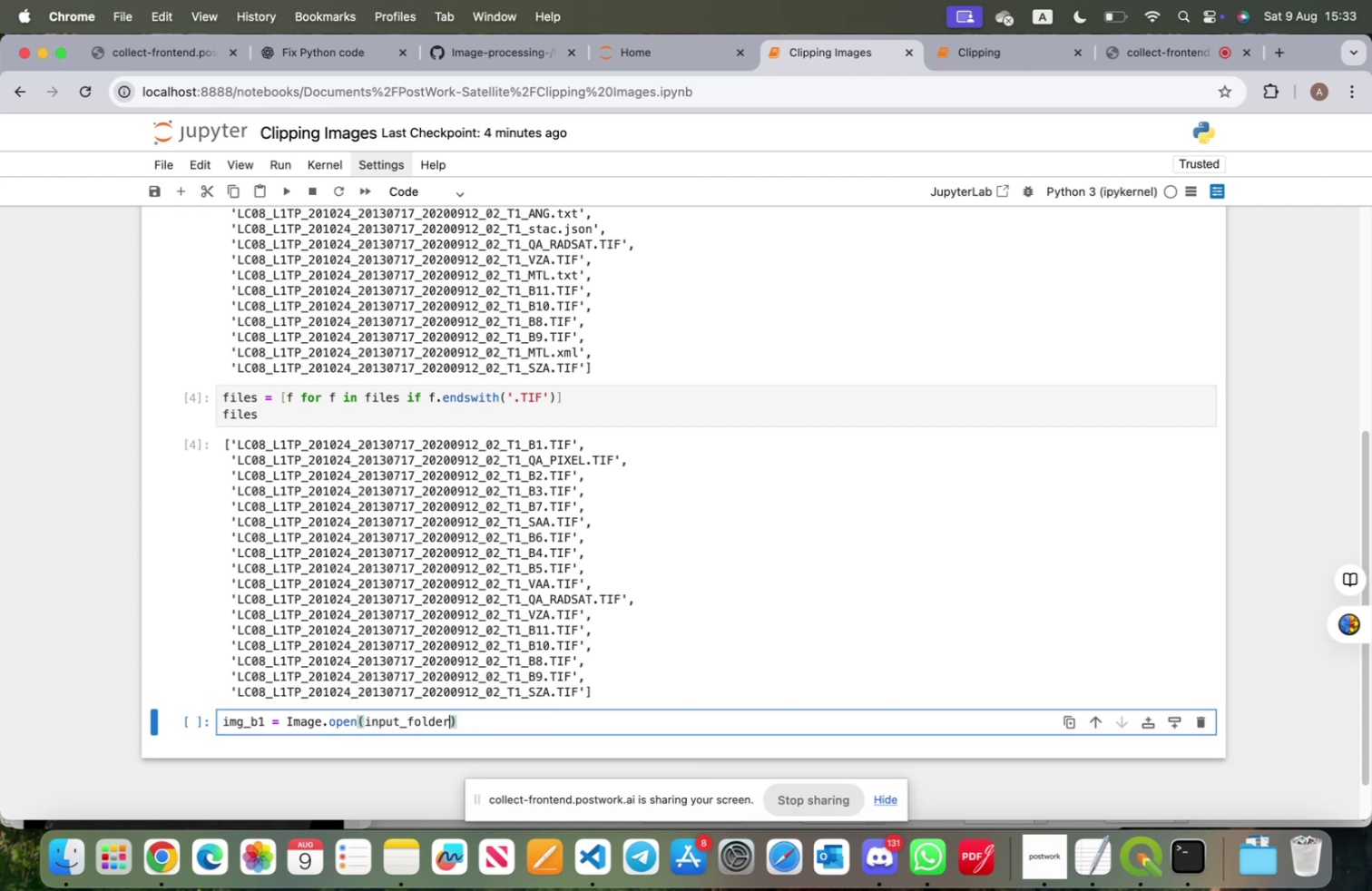 
type(_)
key(Backspace)
type(+files[0)
 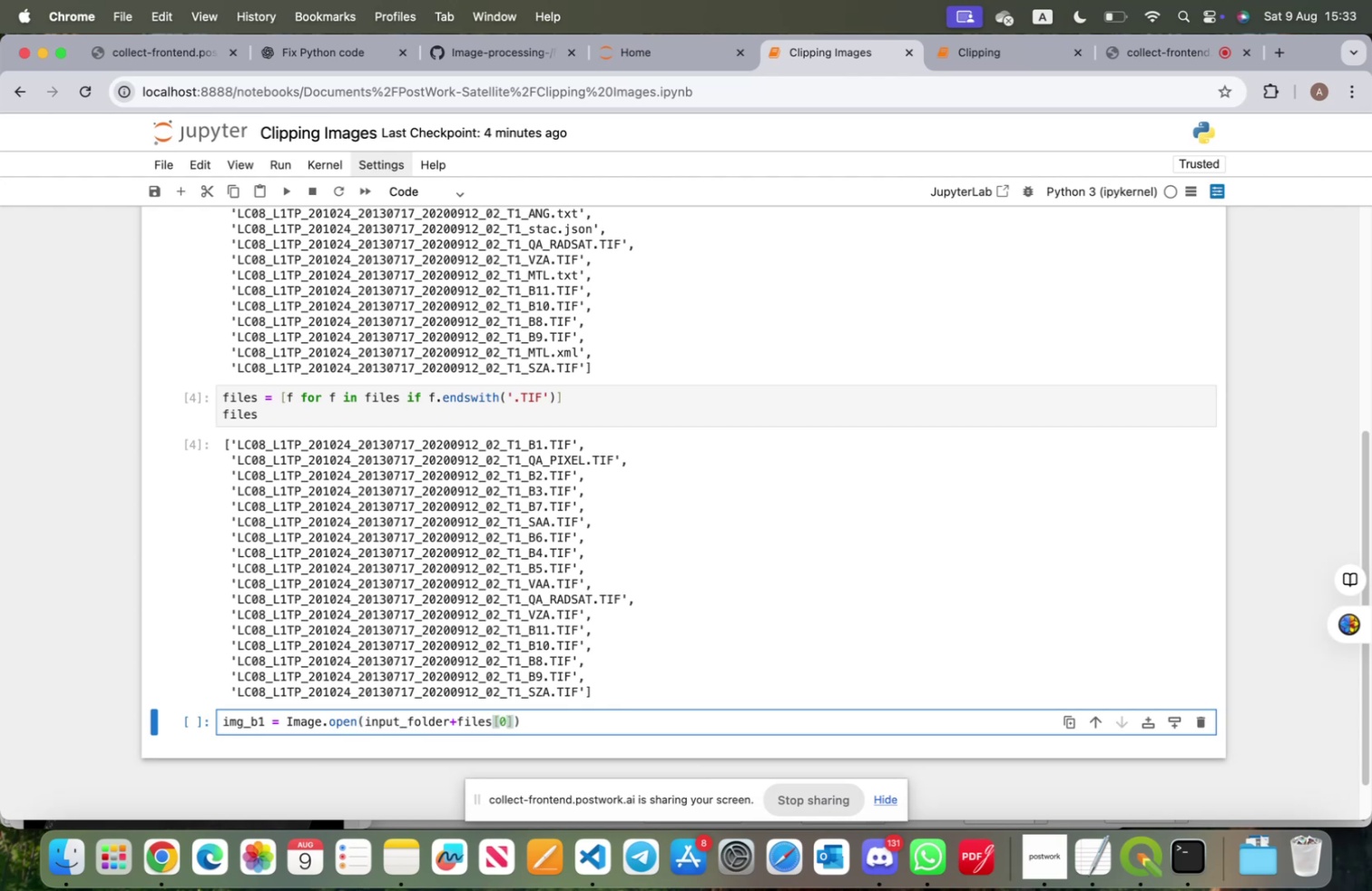 
key(ArrowRight)
 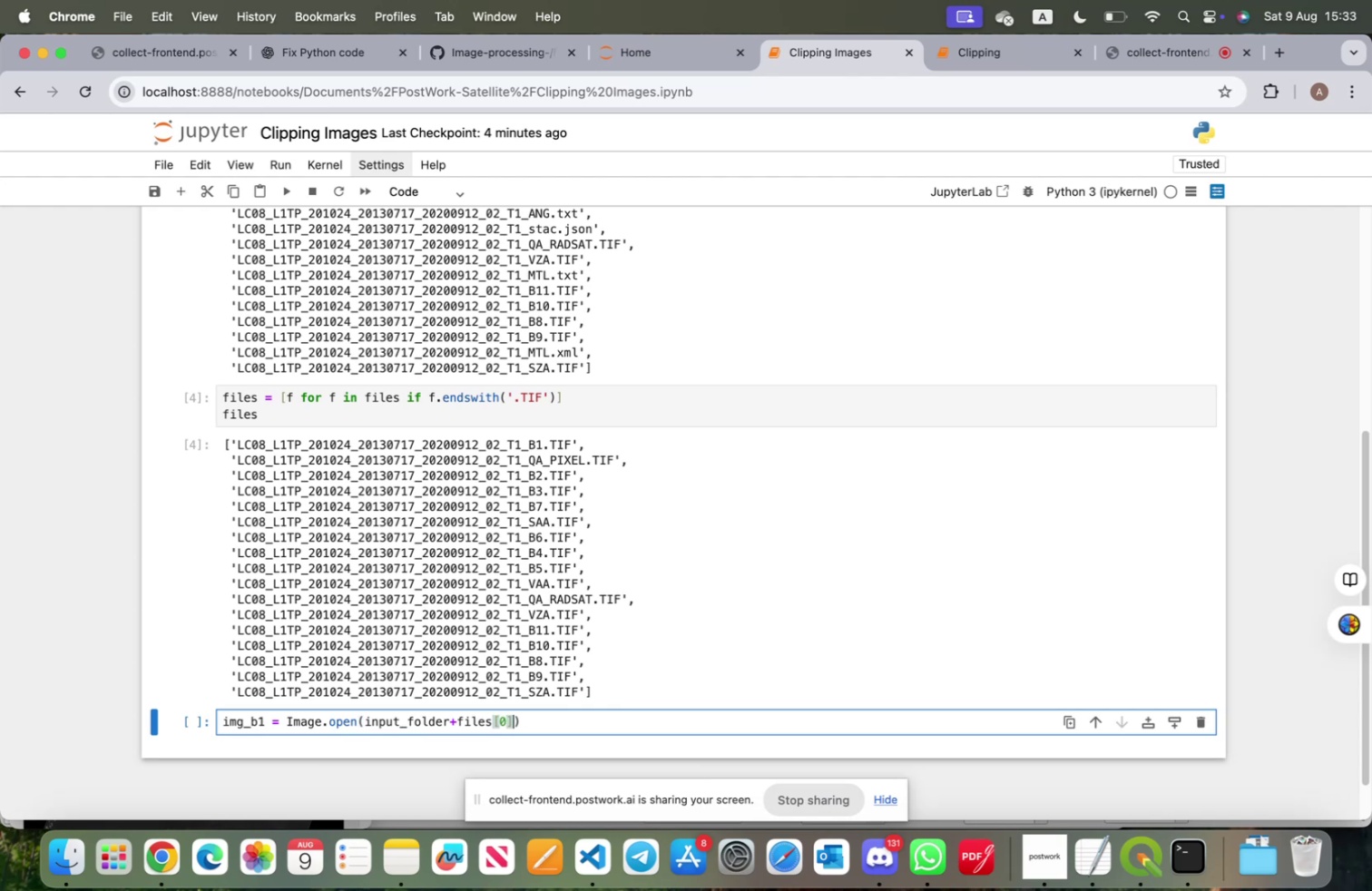 
key(ArrowRight)
 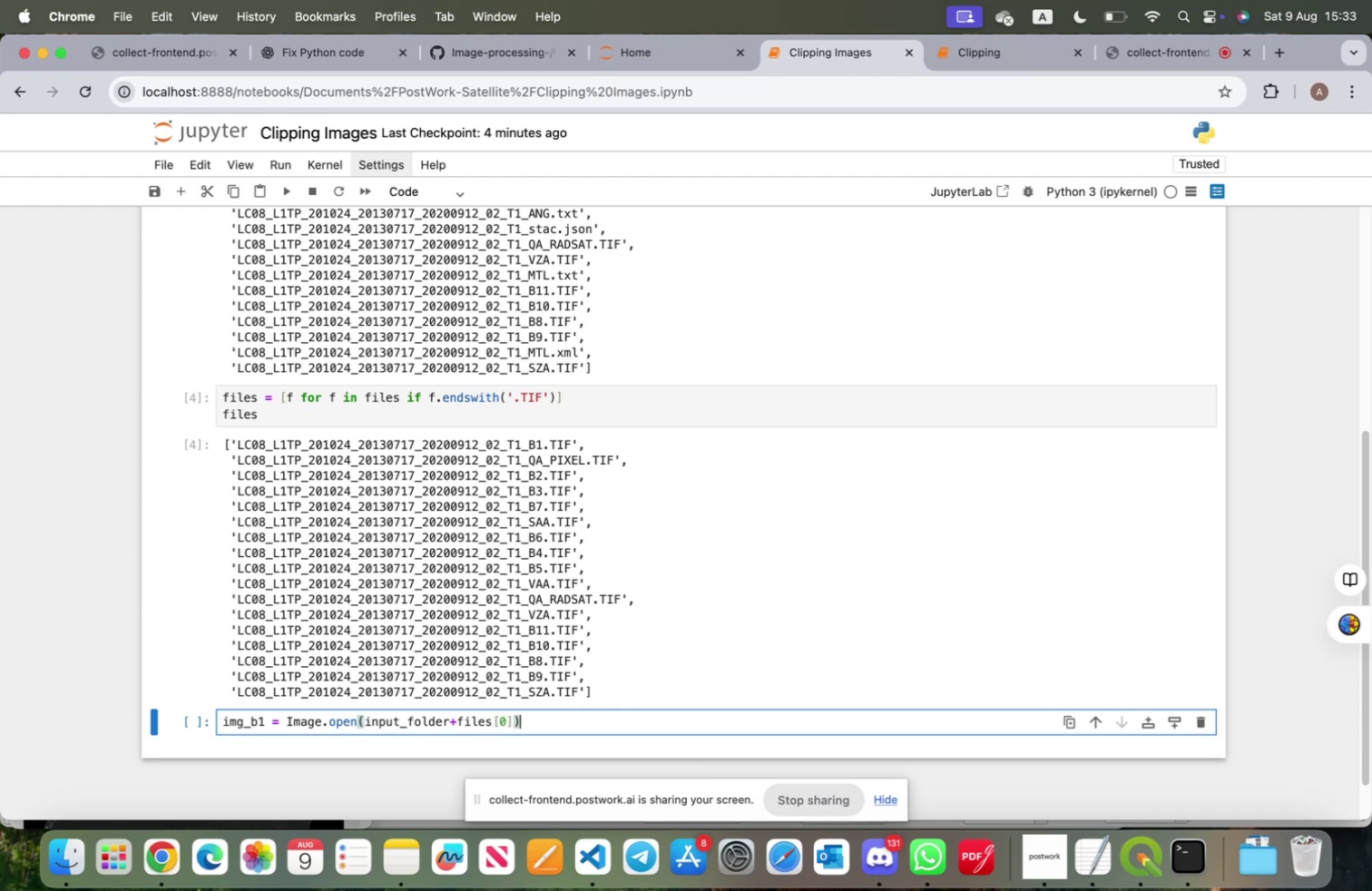 
key(Shift+ShiftRight)
 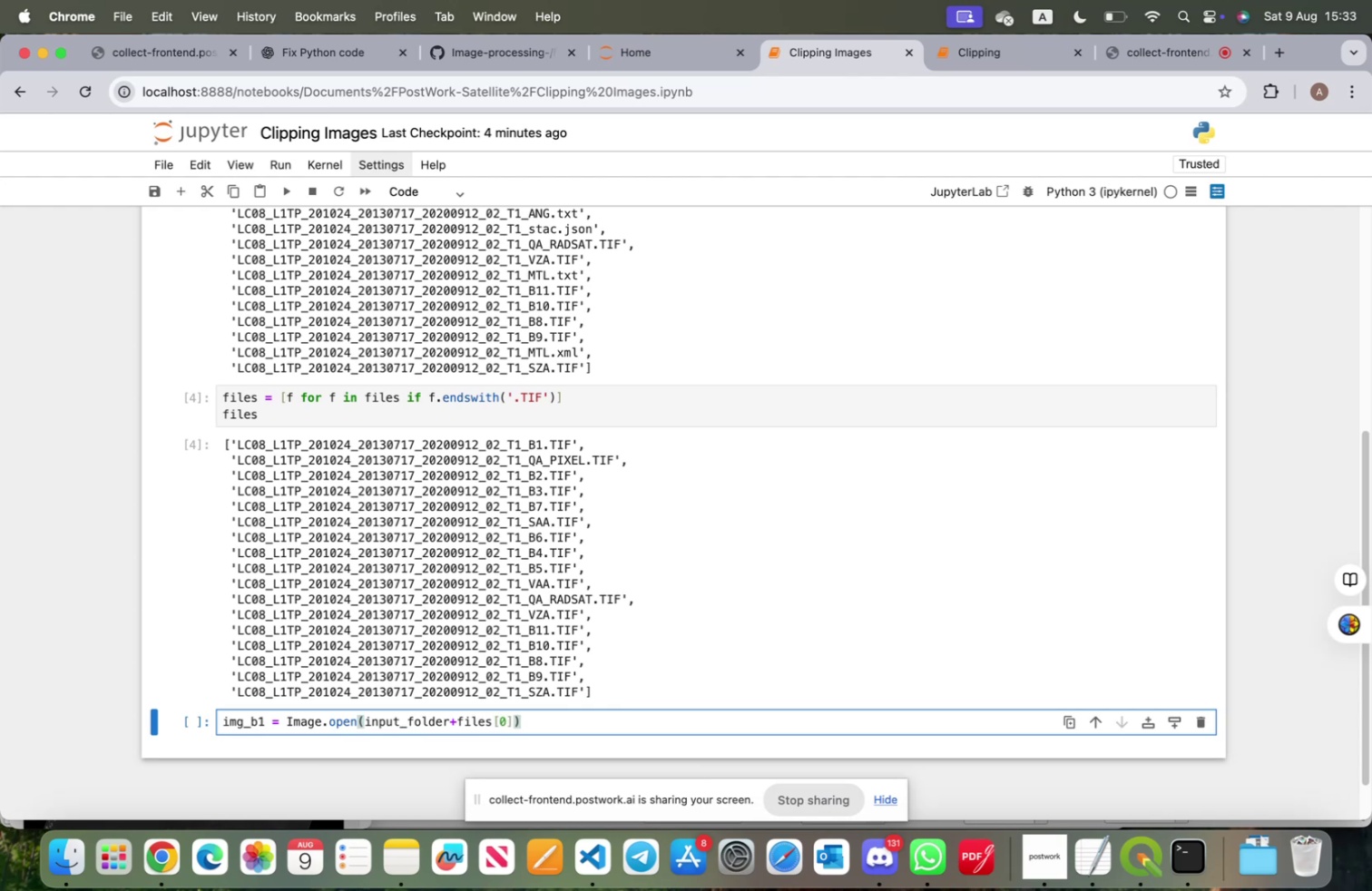 
key(Shift+Enter)
 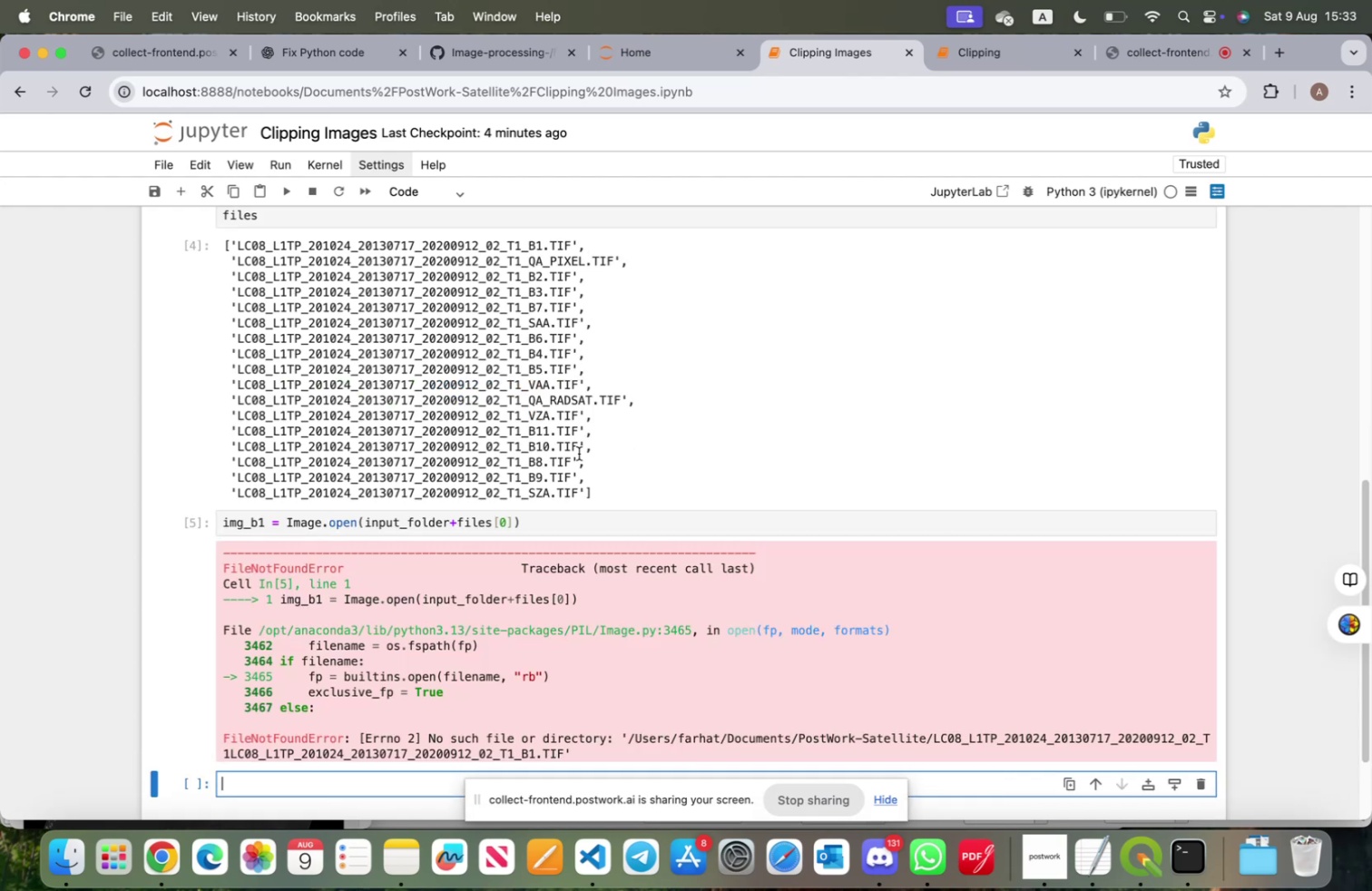 
scroll: coordinate [561, 619], scroll_direction: down, amount: 5.0
 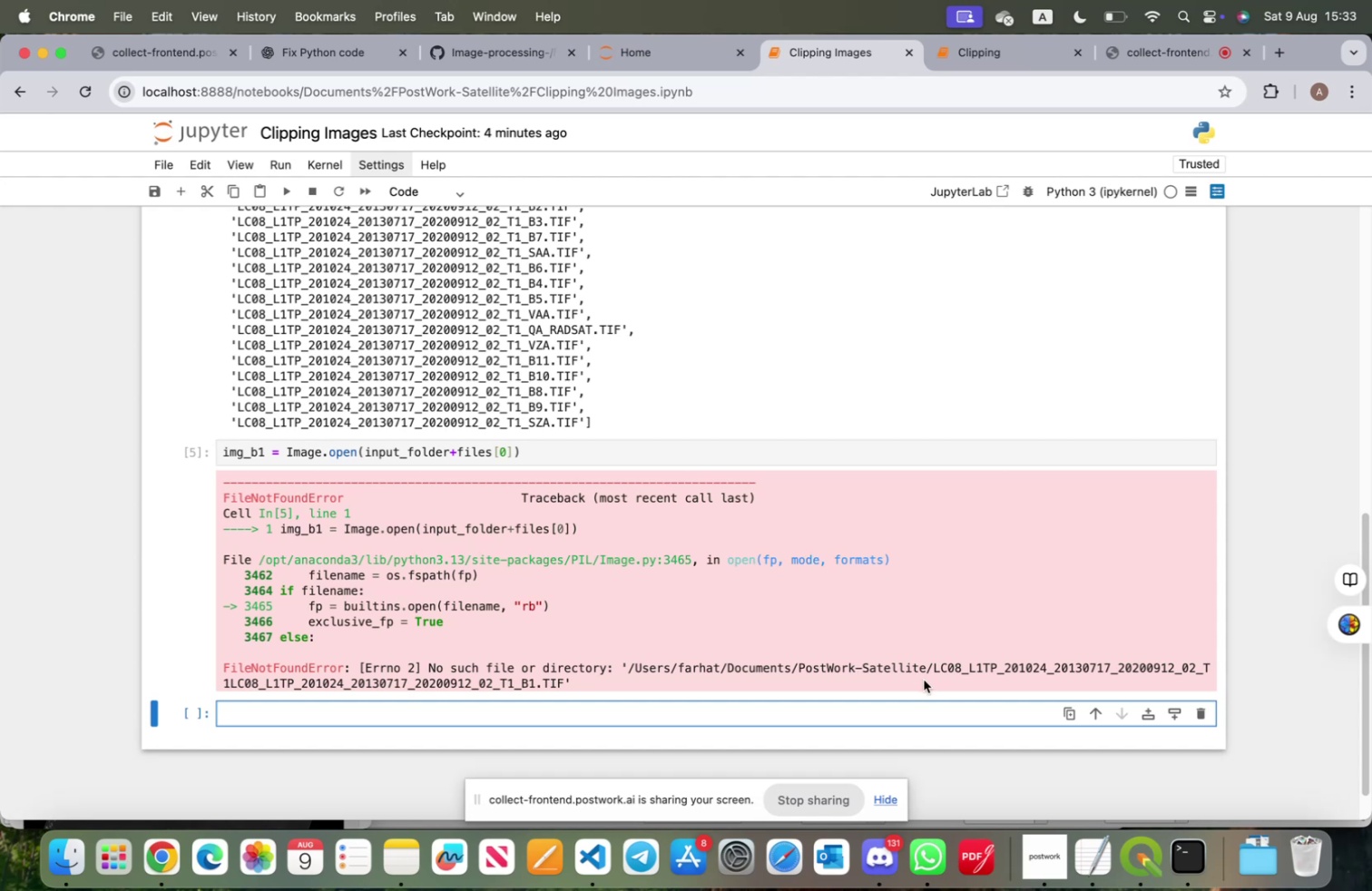 
wait(8.31)
 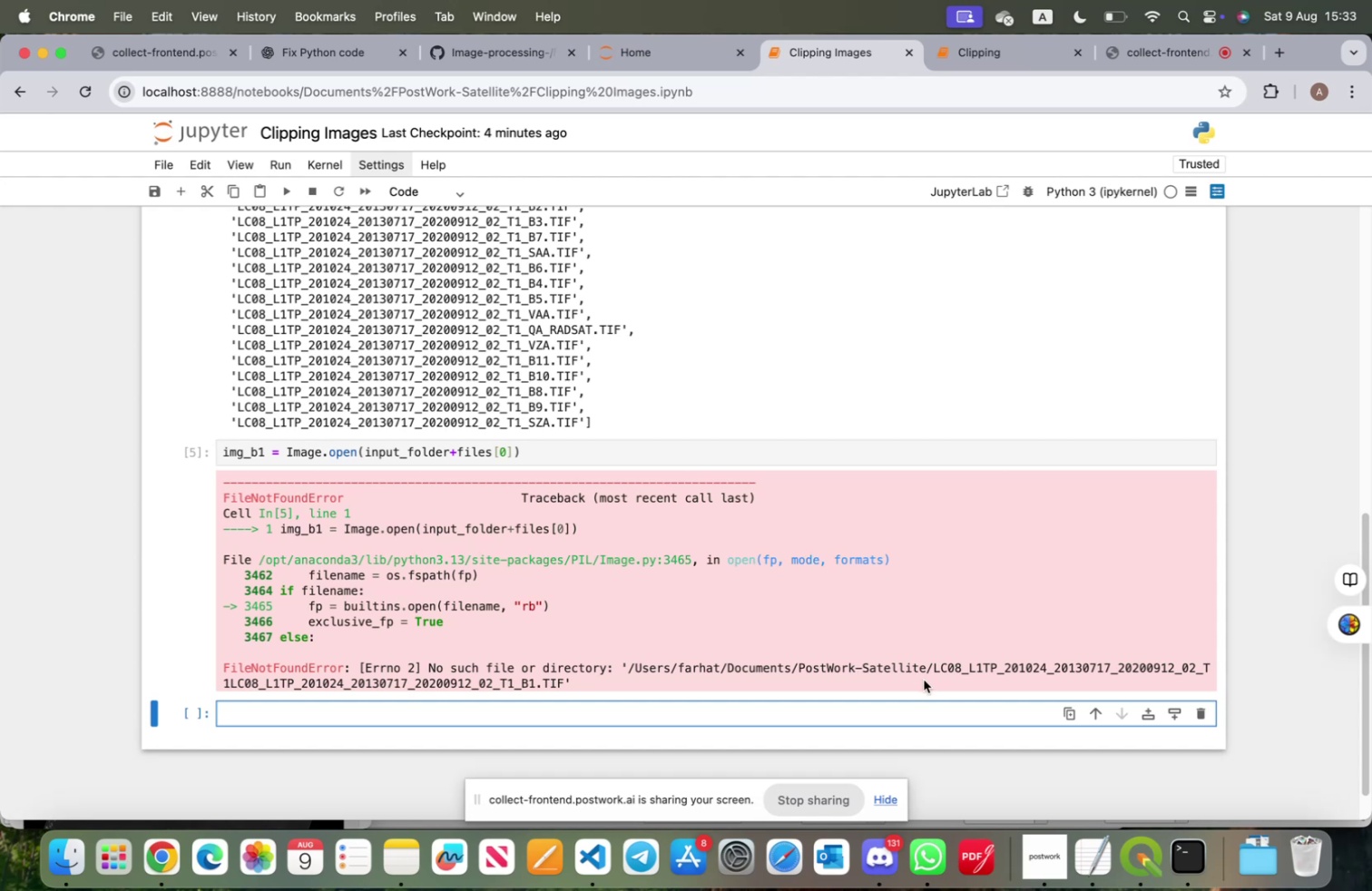 
left_click([456, 452])
 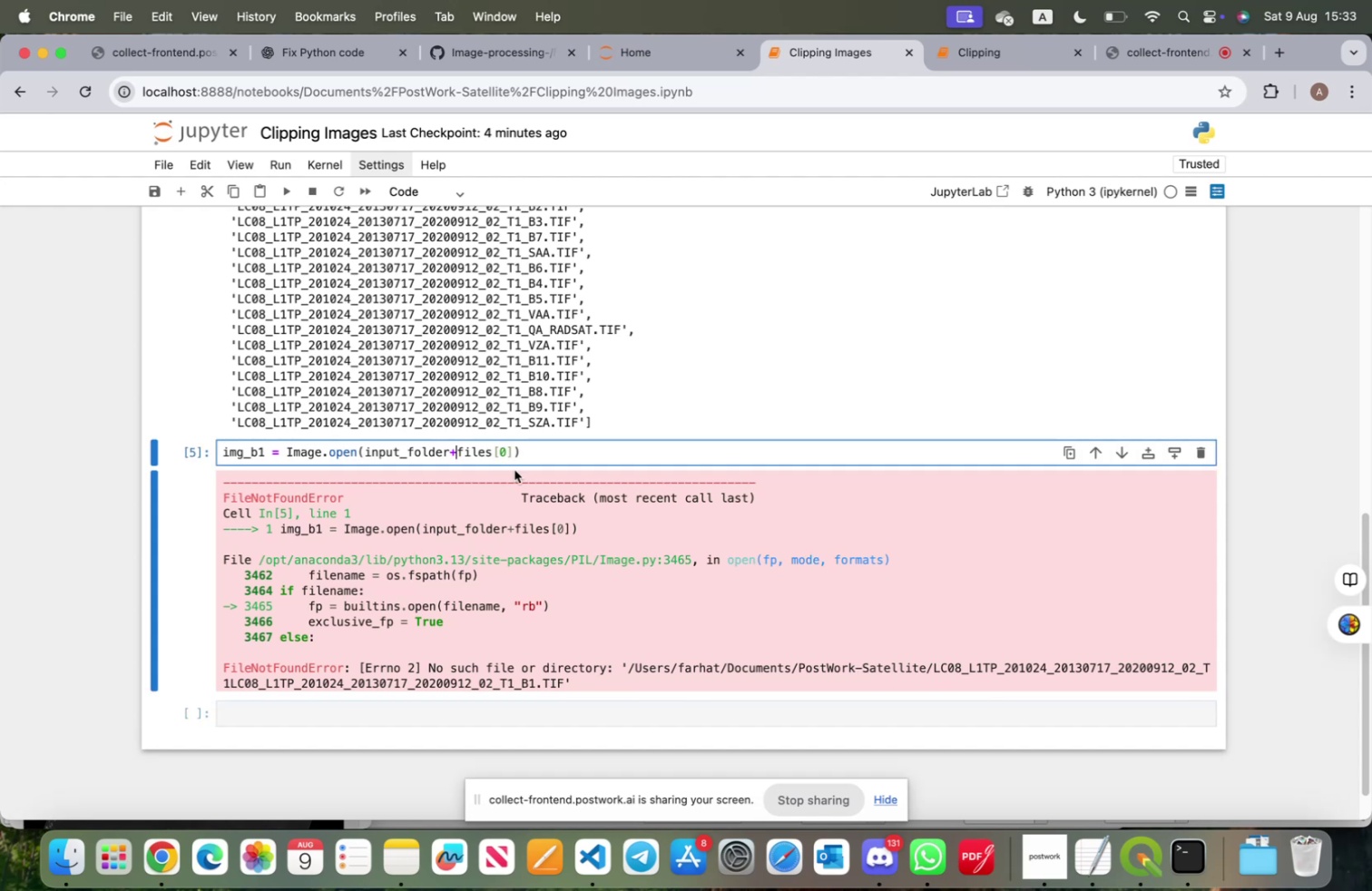 
key(Space)
 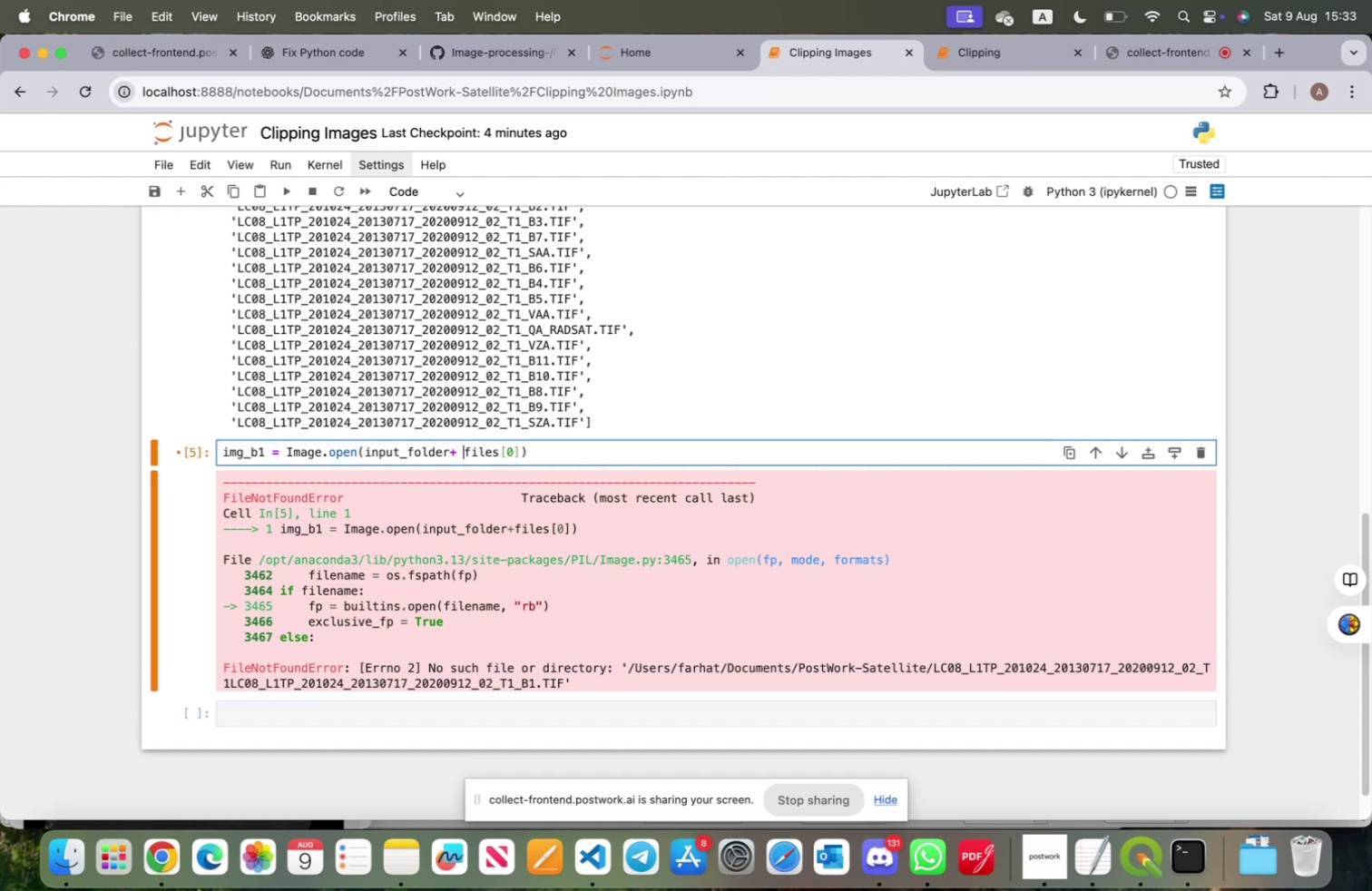 
key(Quote)
 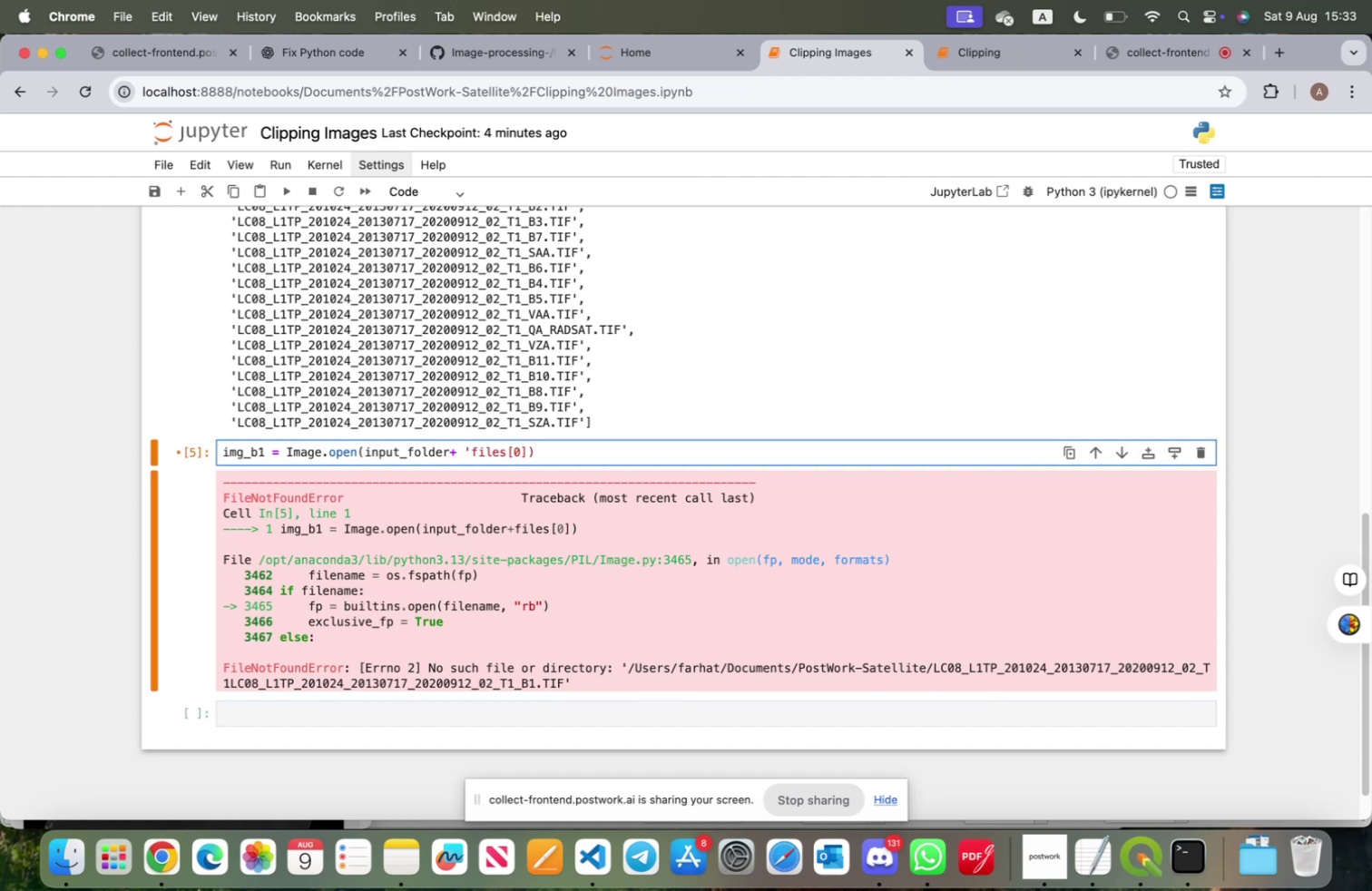 
key(Slash)
 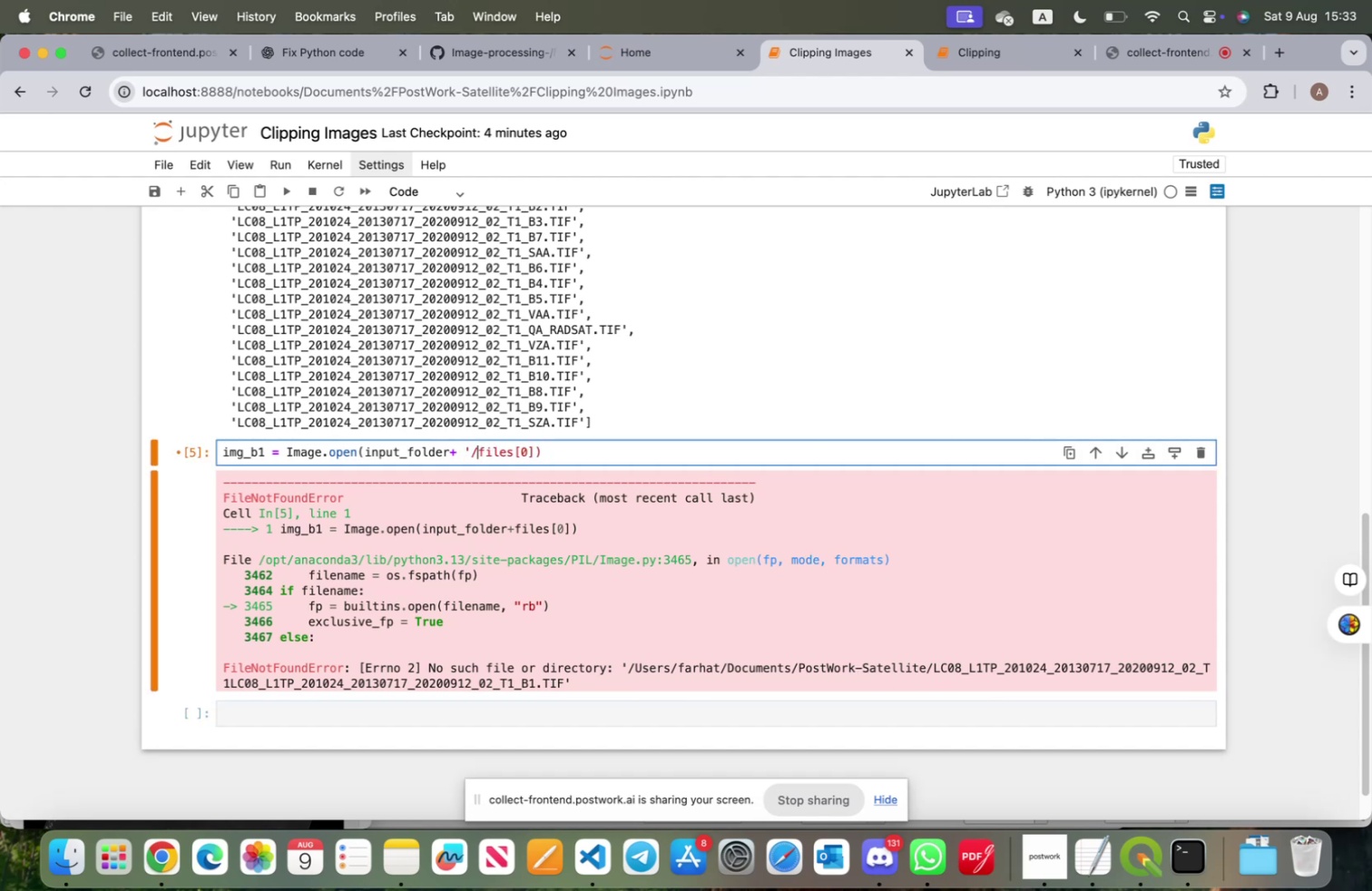 
key(Quote)
 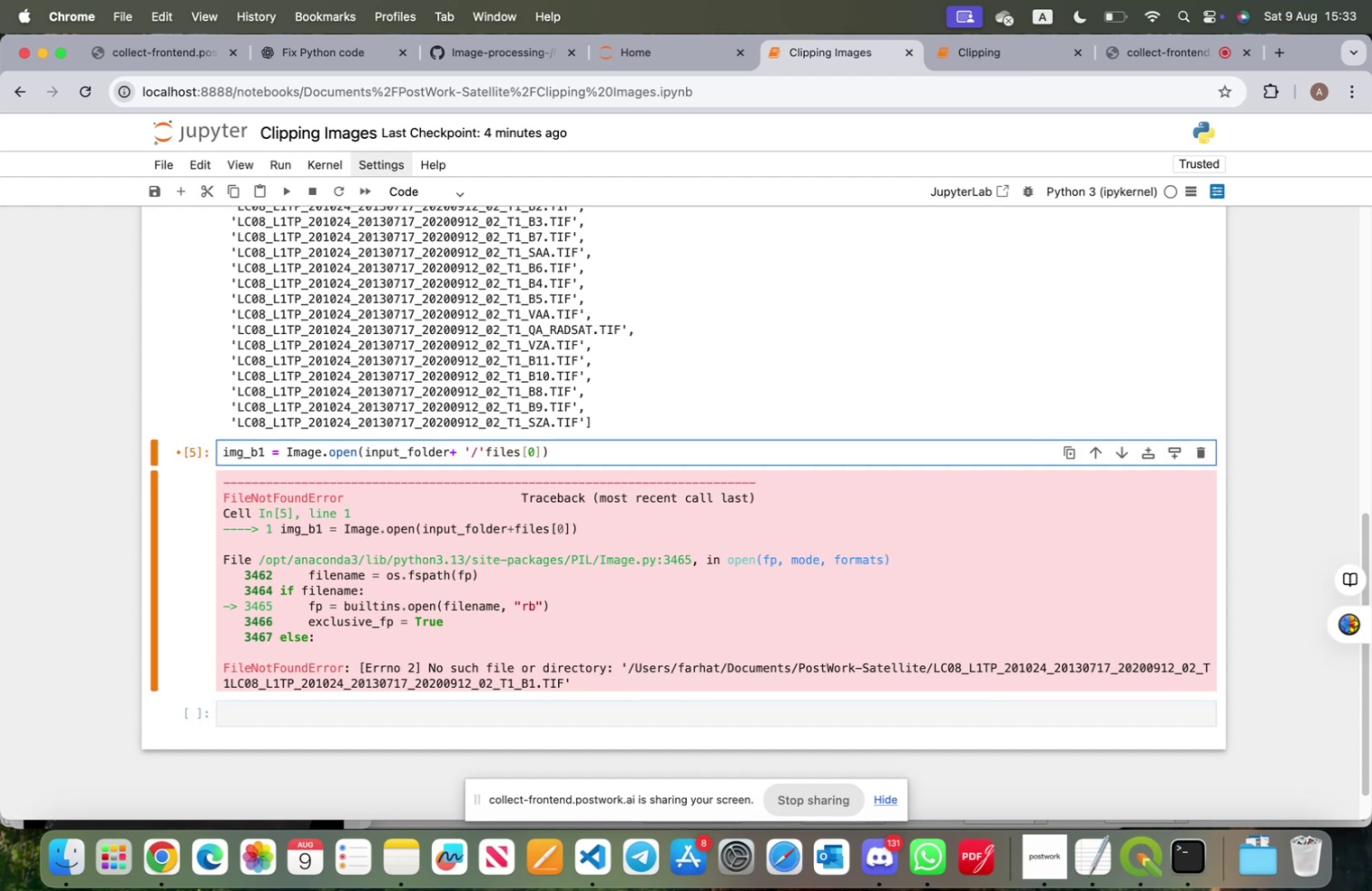 
key(Space)
 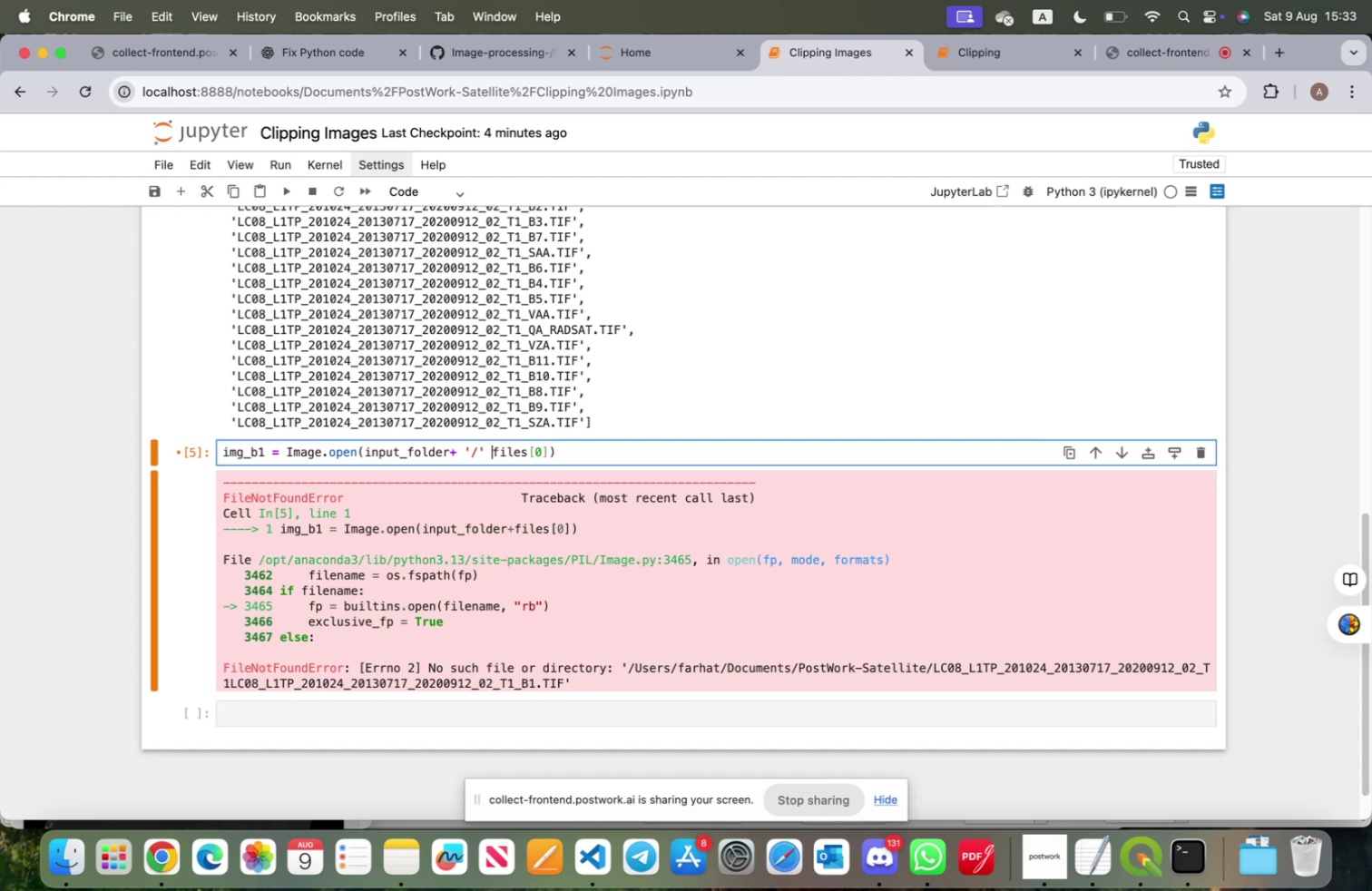 
key(Shift+ShiftRight)
 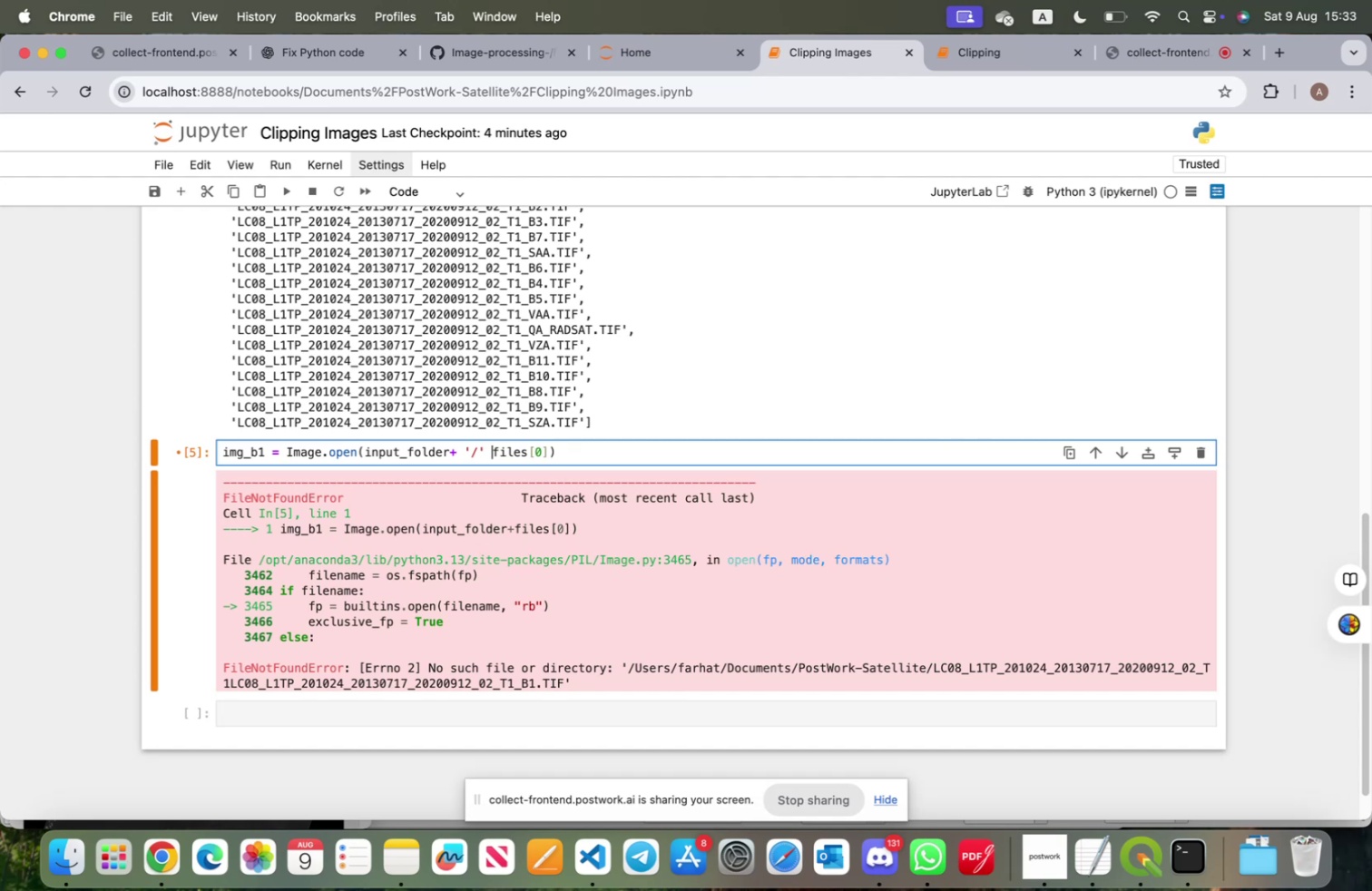 
key(Shift+Equal)
 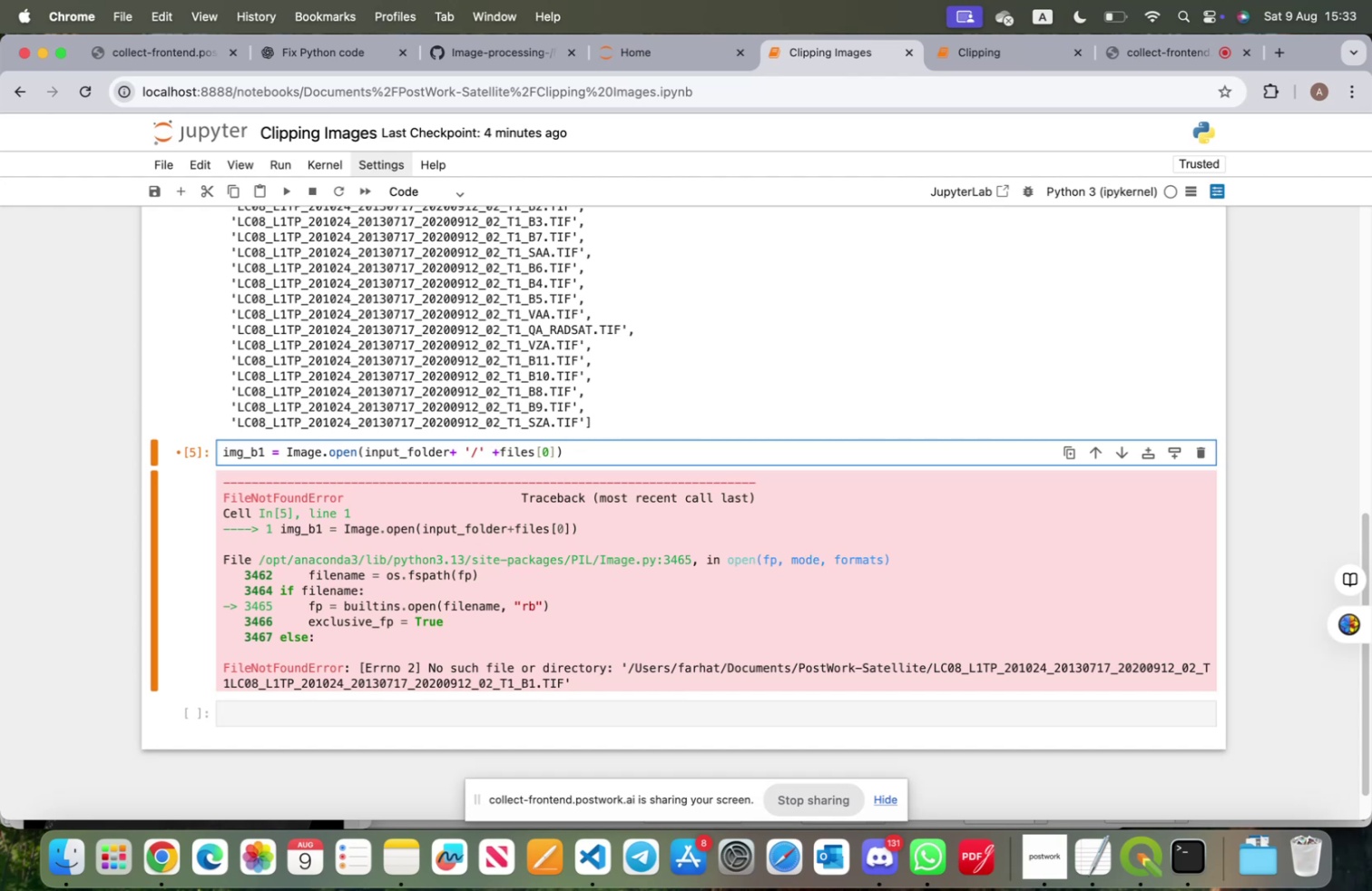 
key(Shift+ShiftRight)
 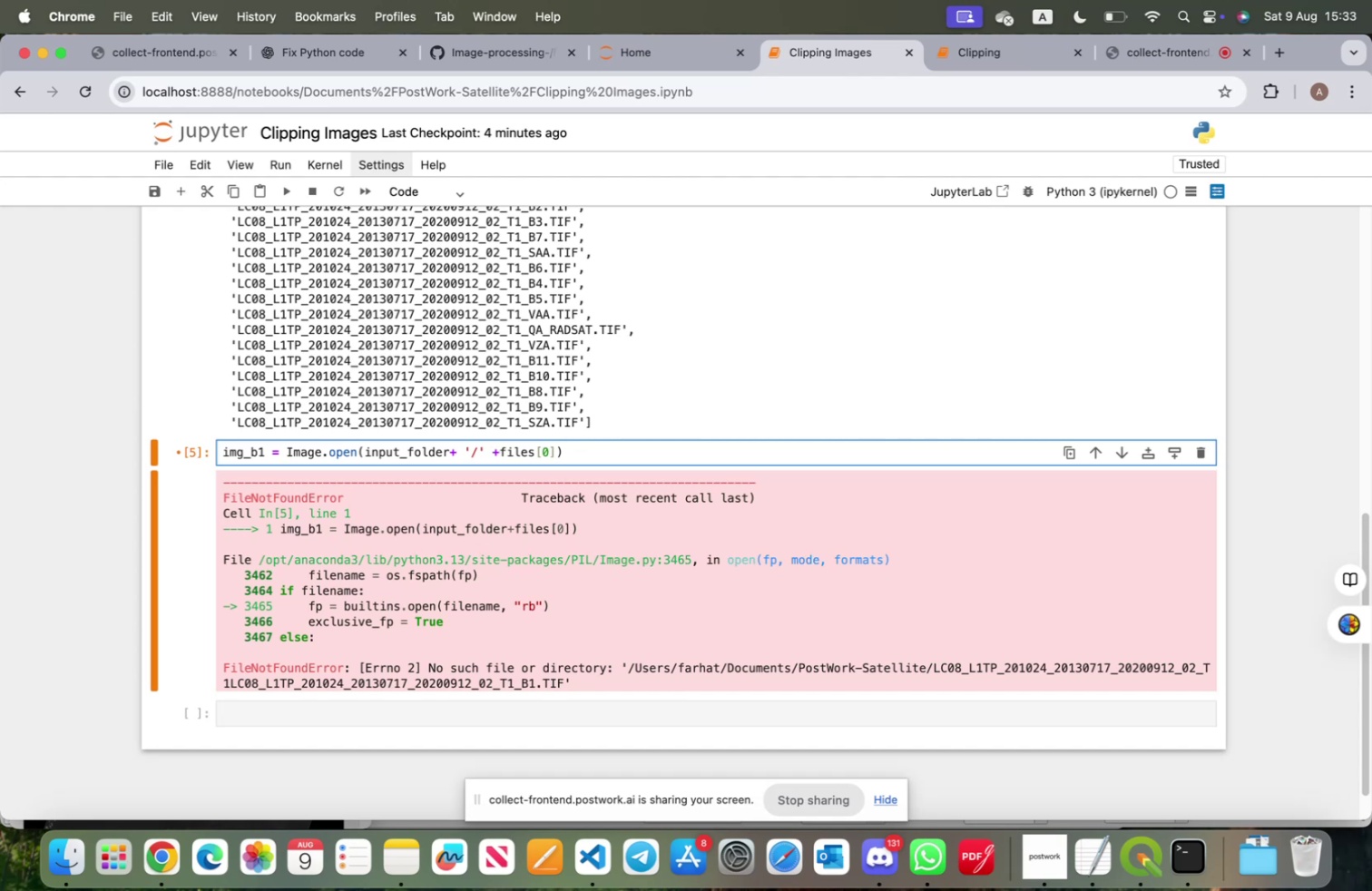 
key(Shift+Enter)
 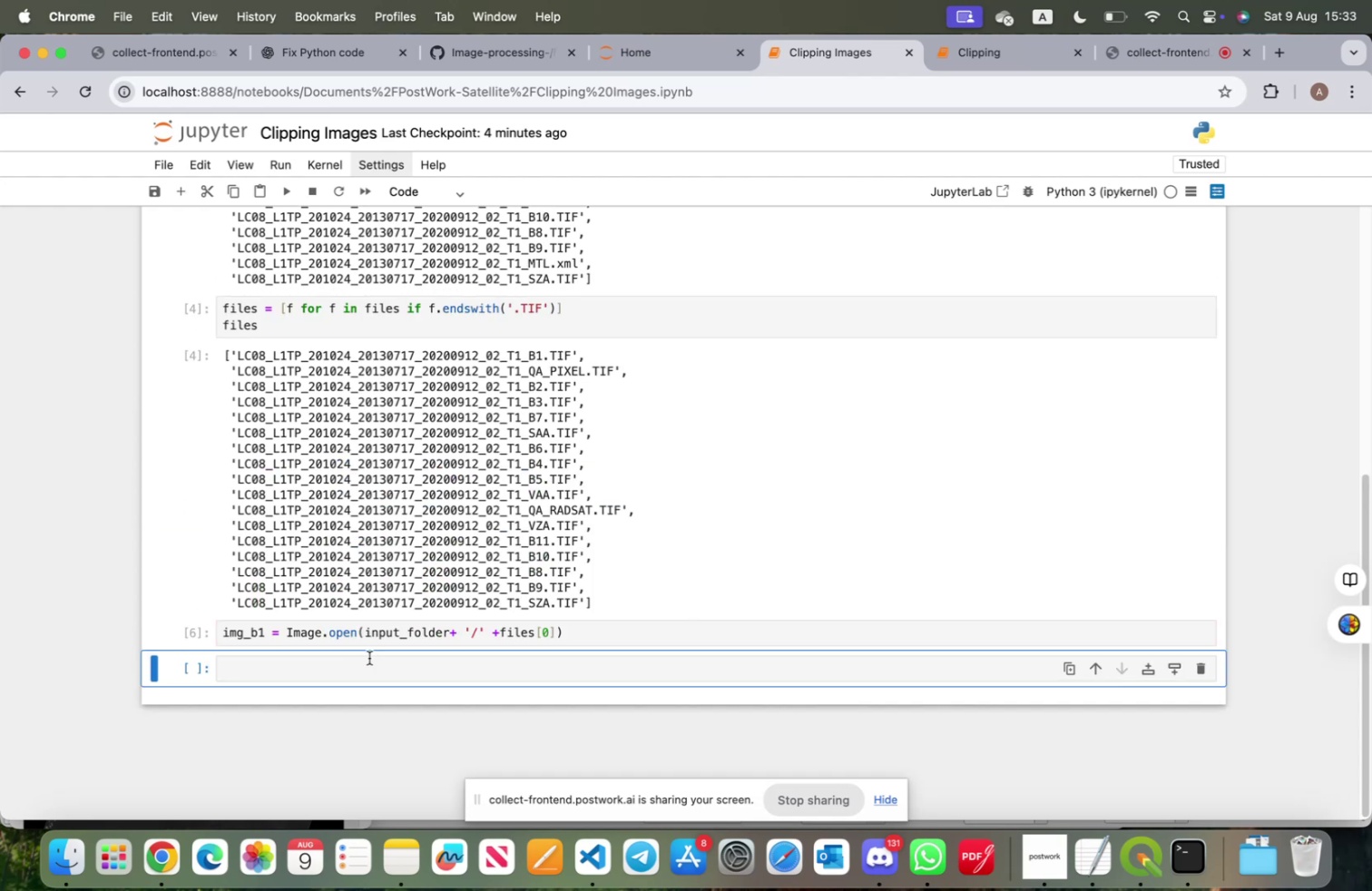 
left_click([371, 663])
 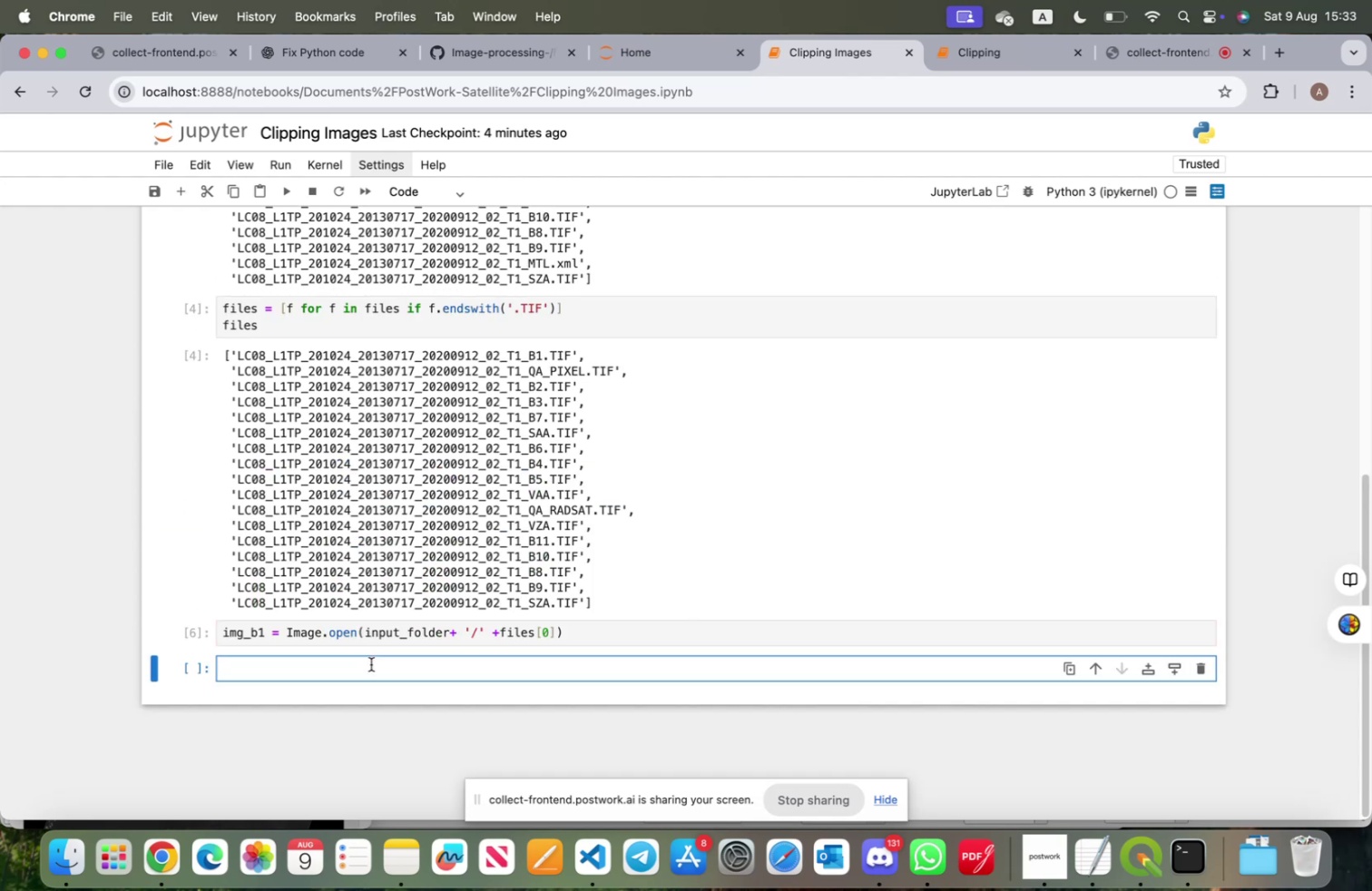 
scroll: coordinate [412, 617], scroll_direction: up, amount: 26.0
 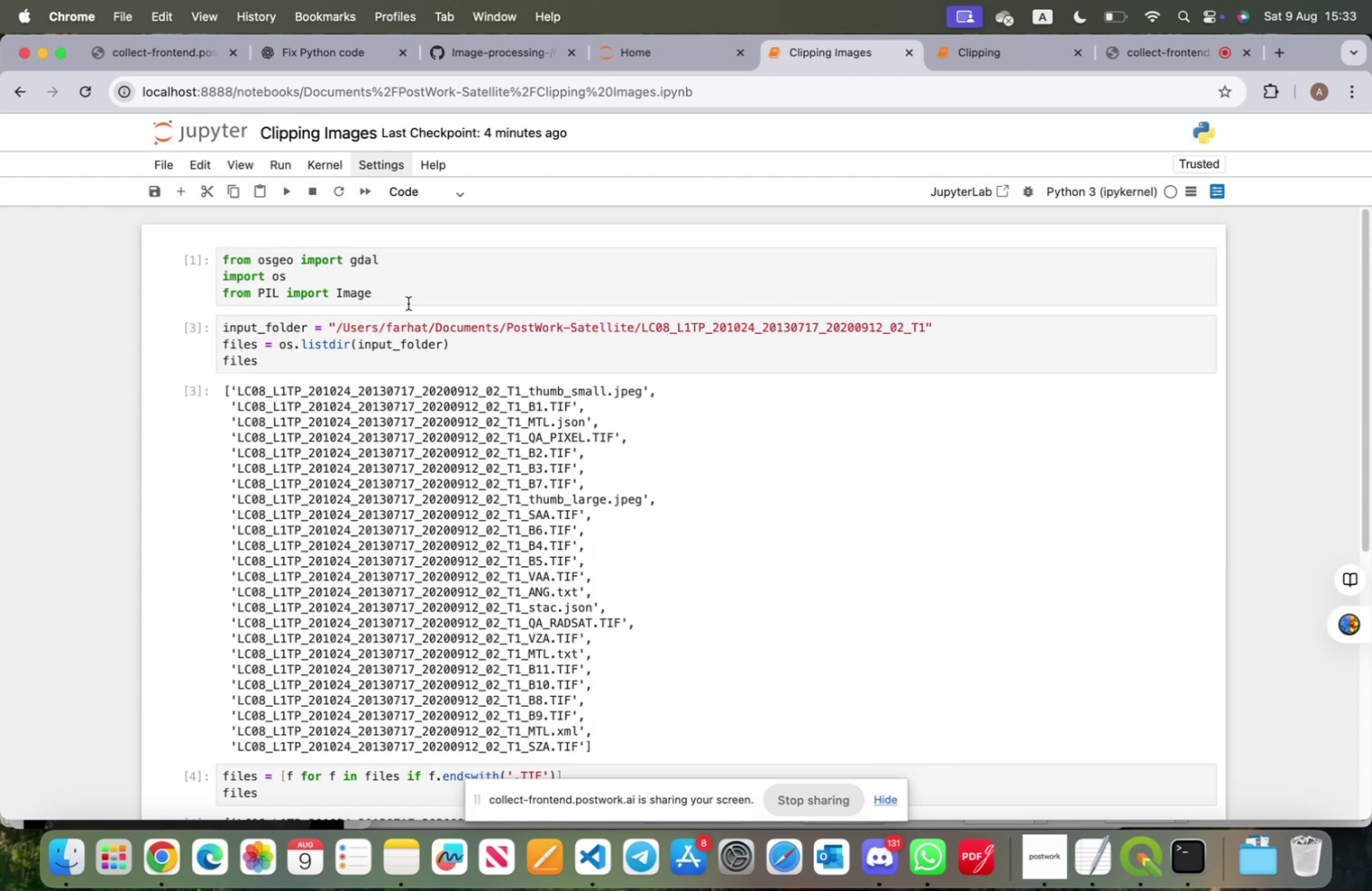 
left_click([408, 300])
 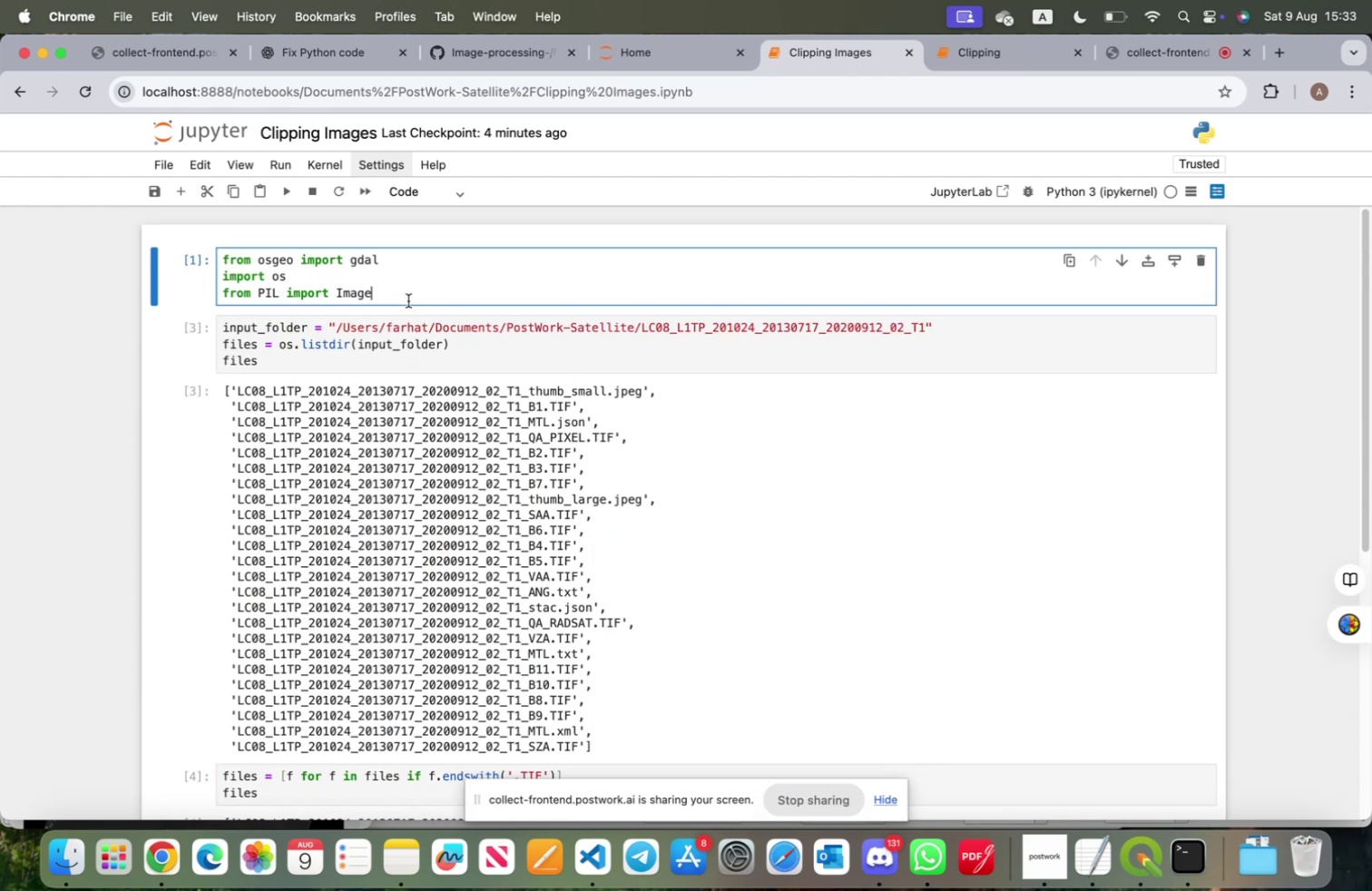 
key(Enter)
 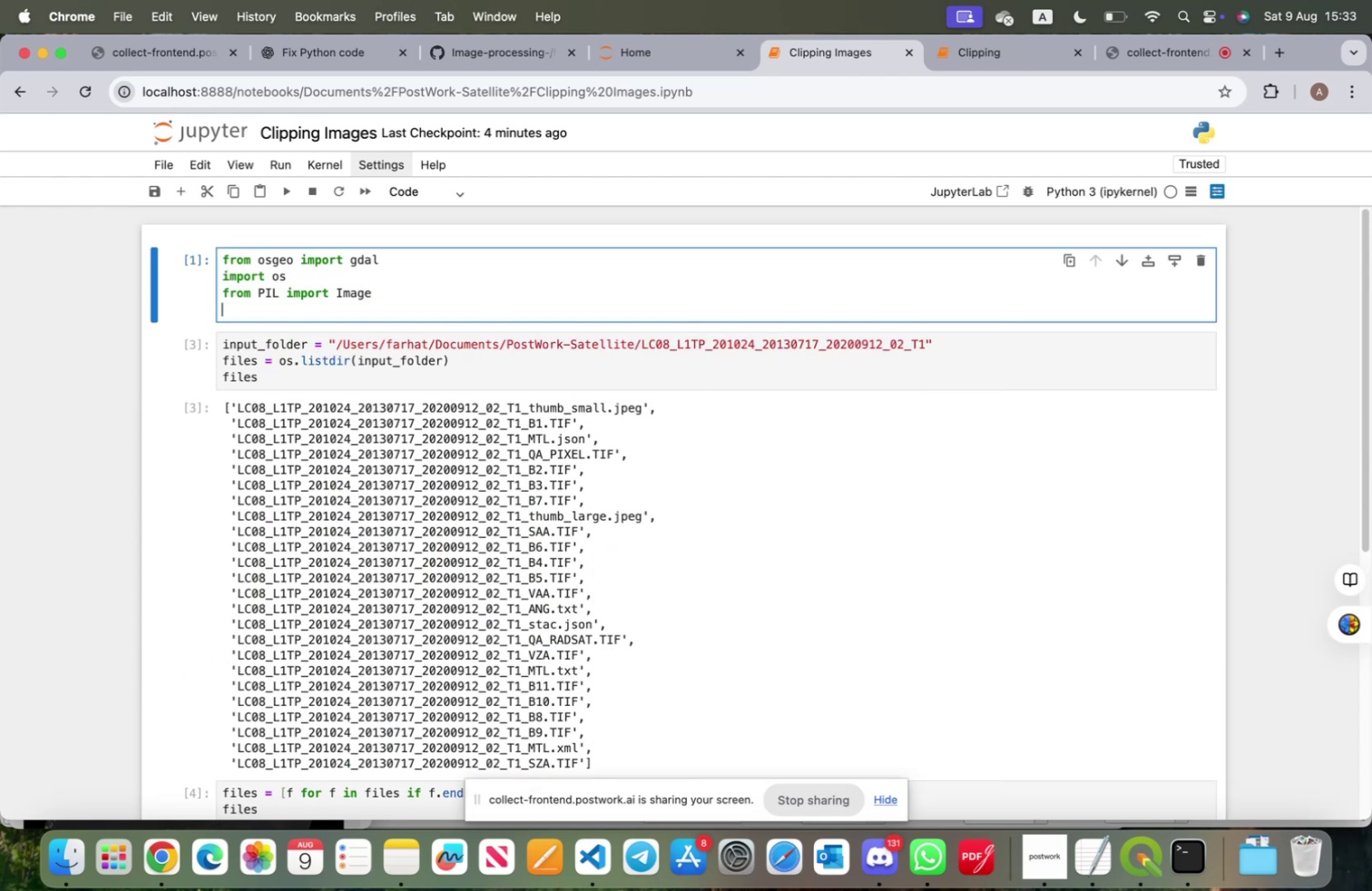 
type(import matplotlib.pyplot as plt)
 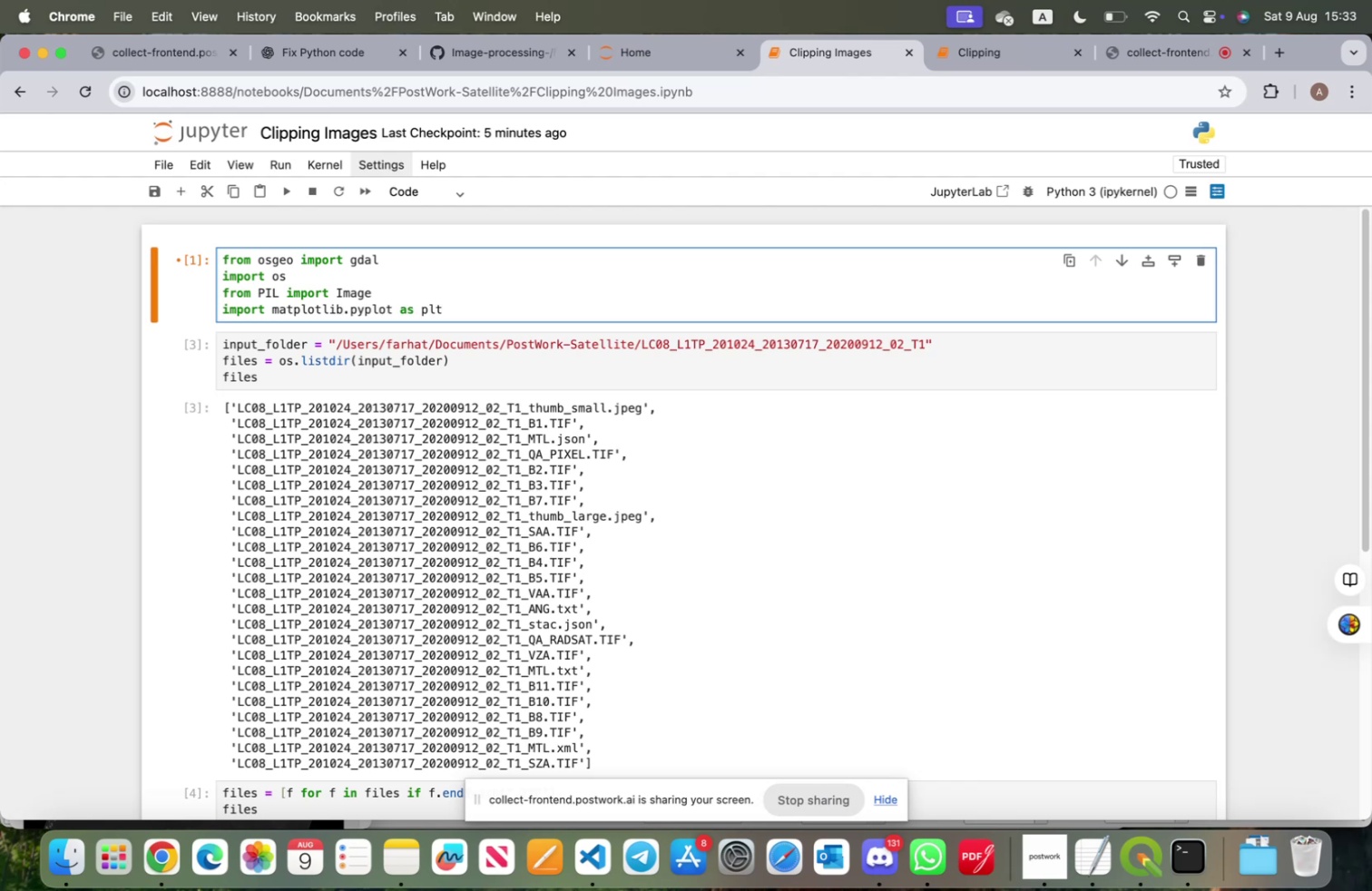 
key(Shift+Enter)
 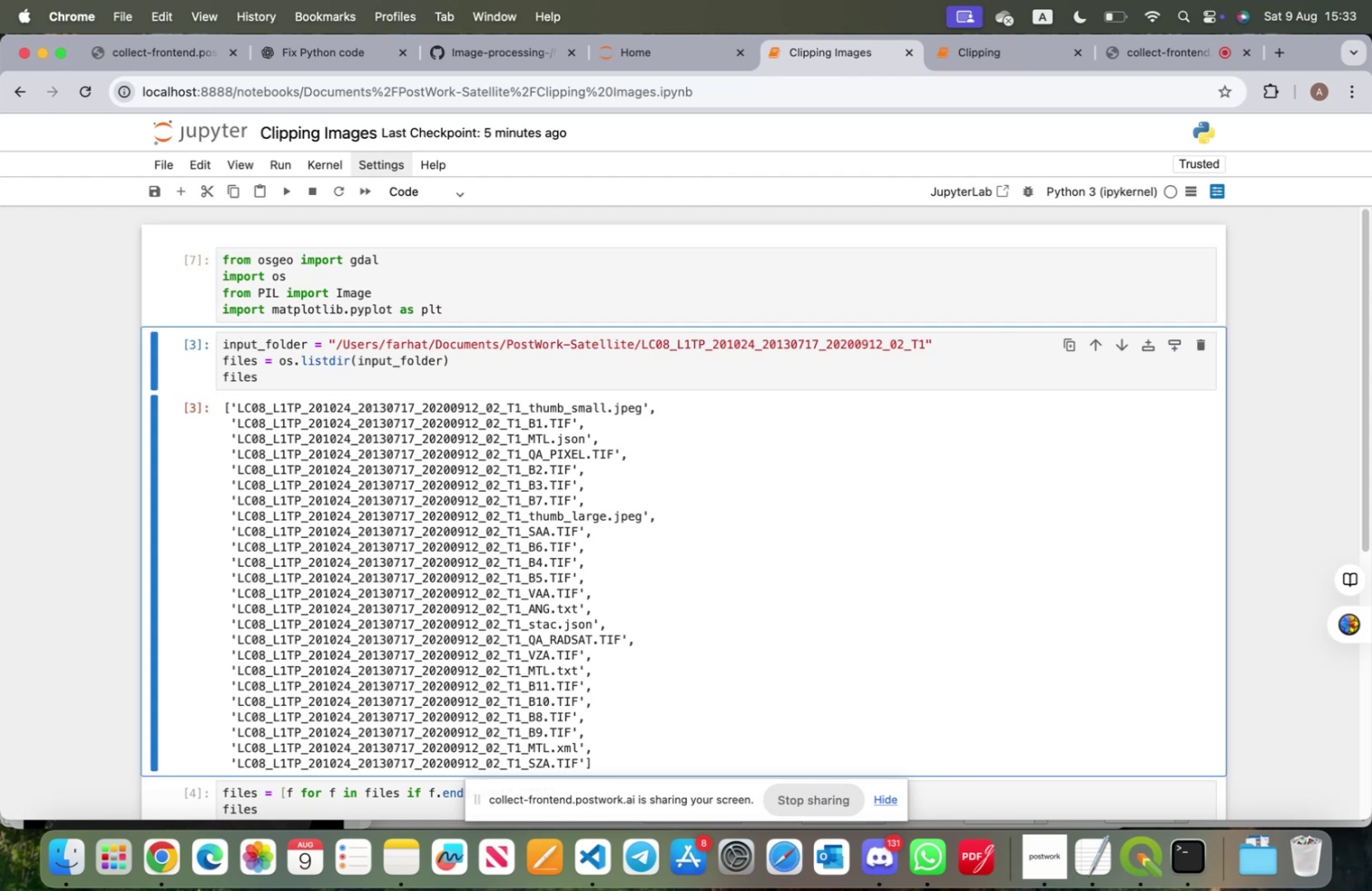 
scroll: coordinate [415, 507], scroll_direction: down, amount: 27.0
 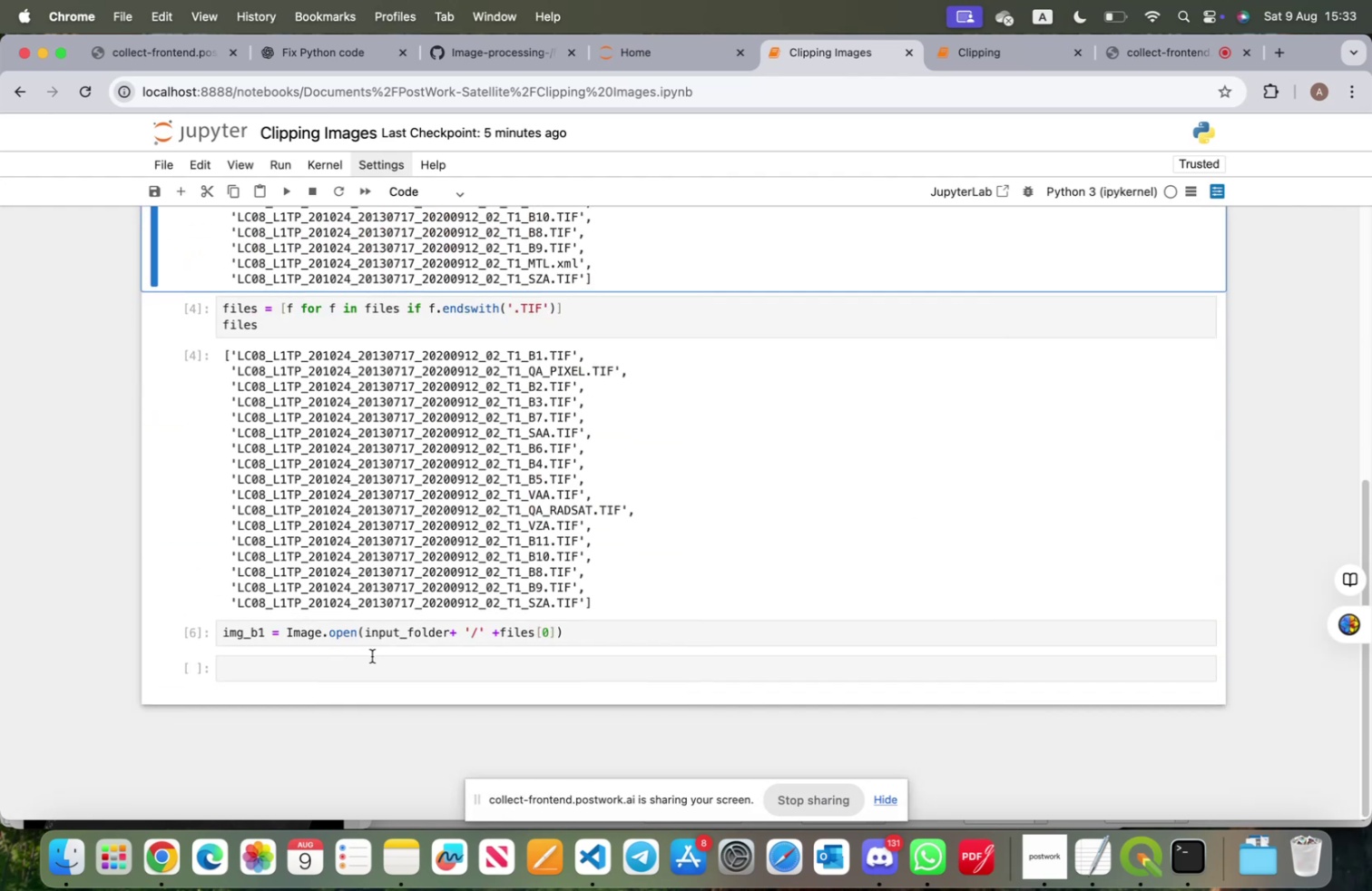 
left_click([372, 655])
 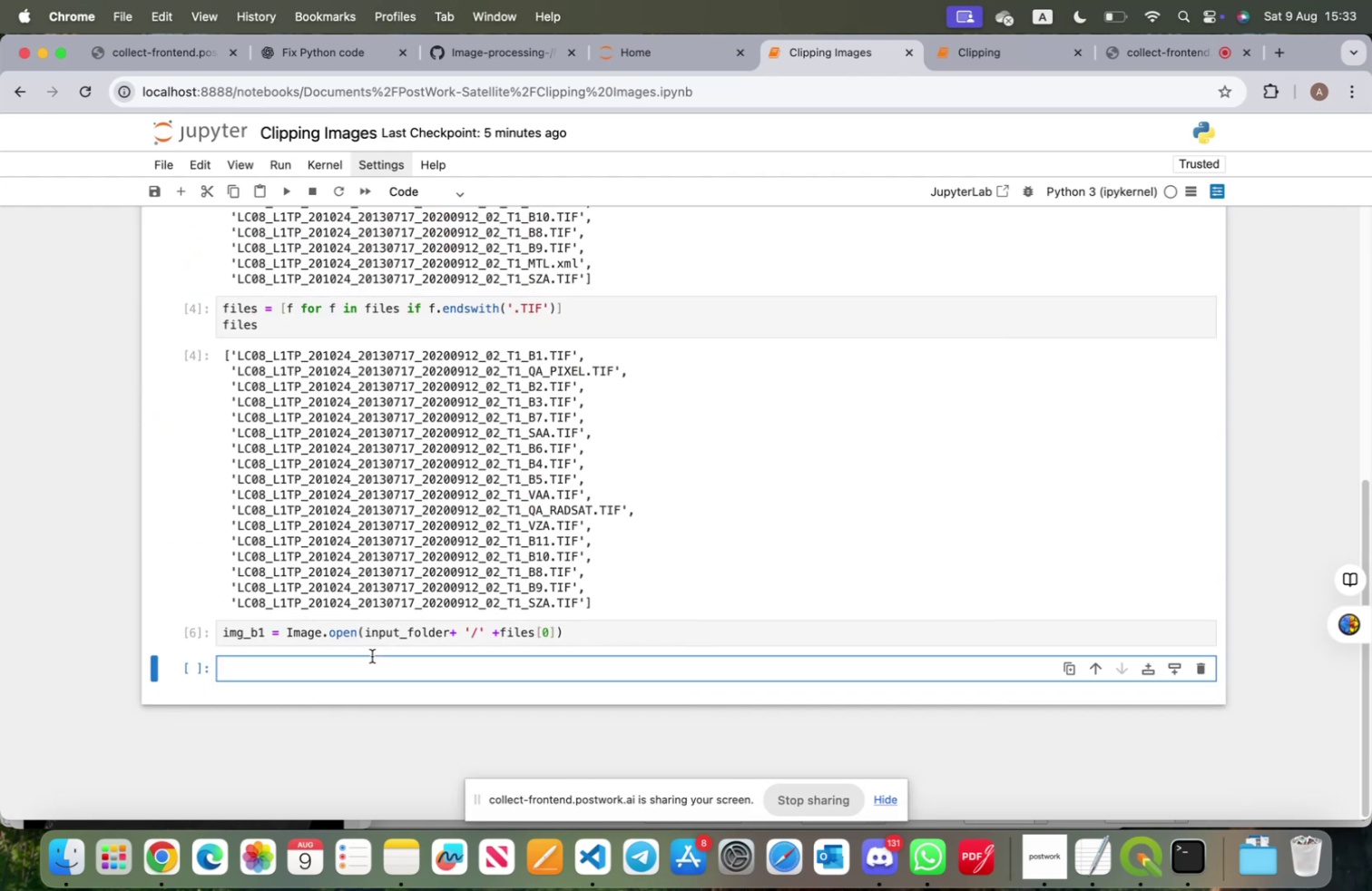 
type(plt.imshow(img_b1)
 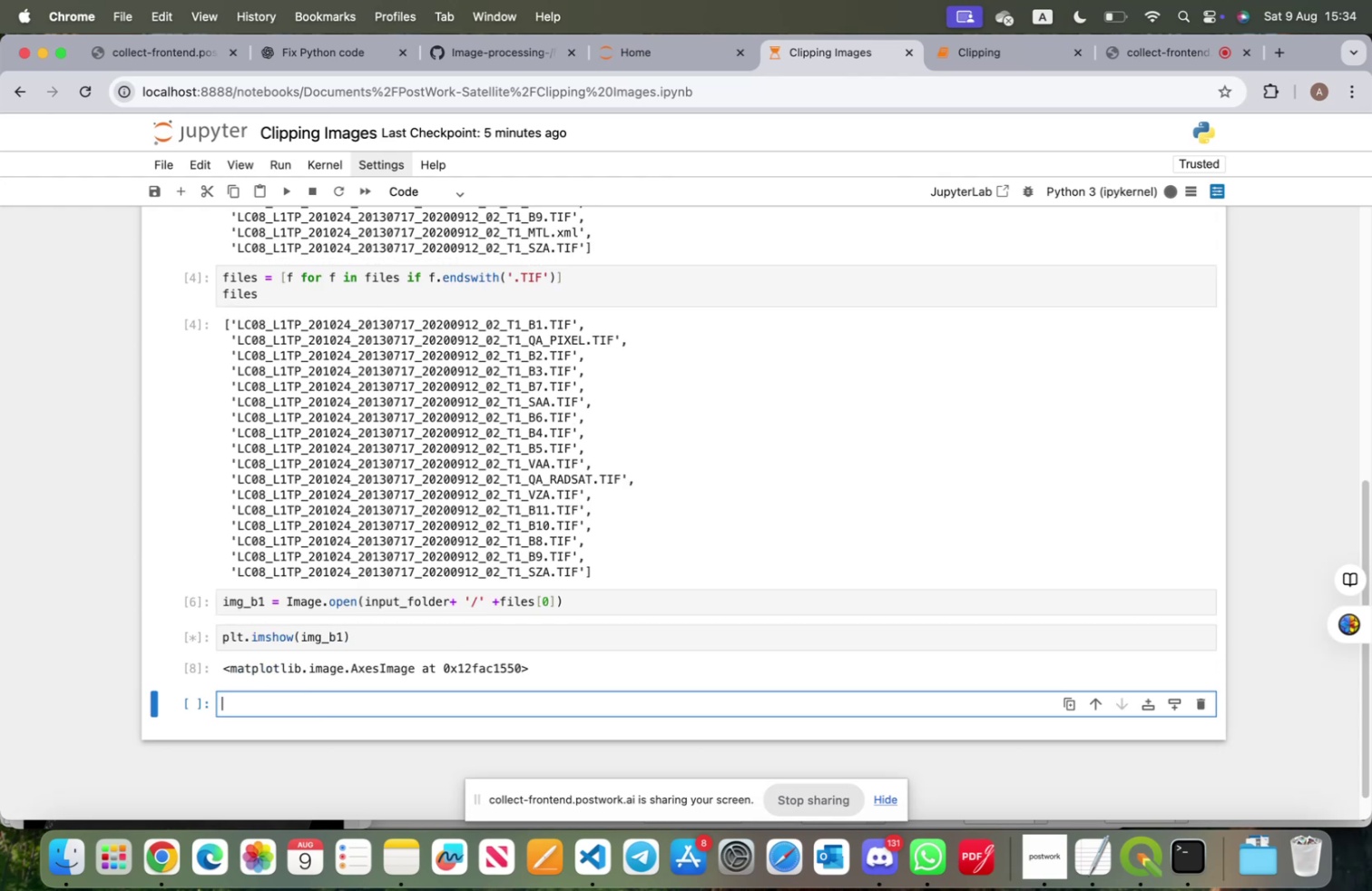 
 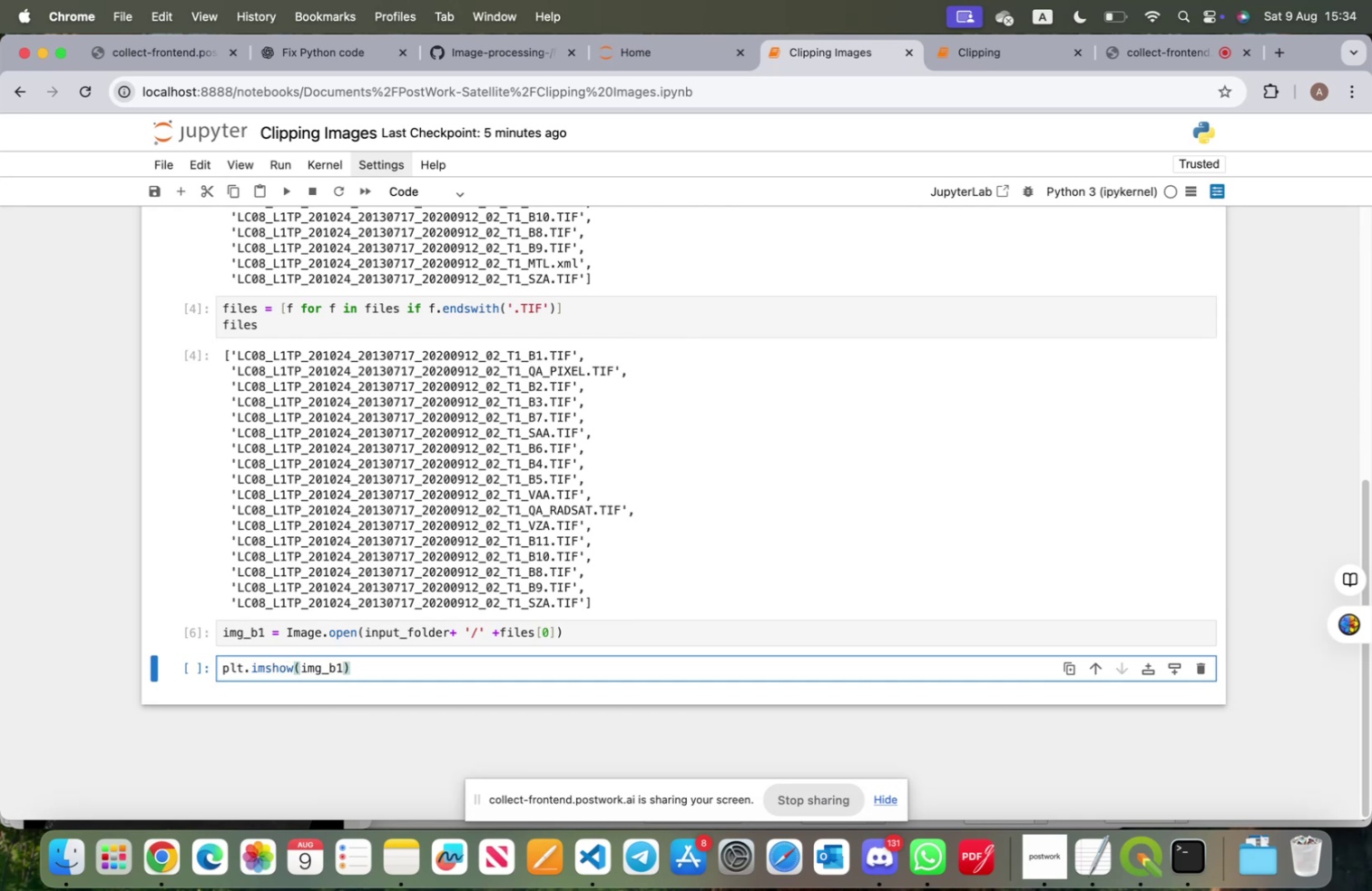 
key(Shift+Enter)
 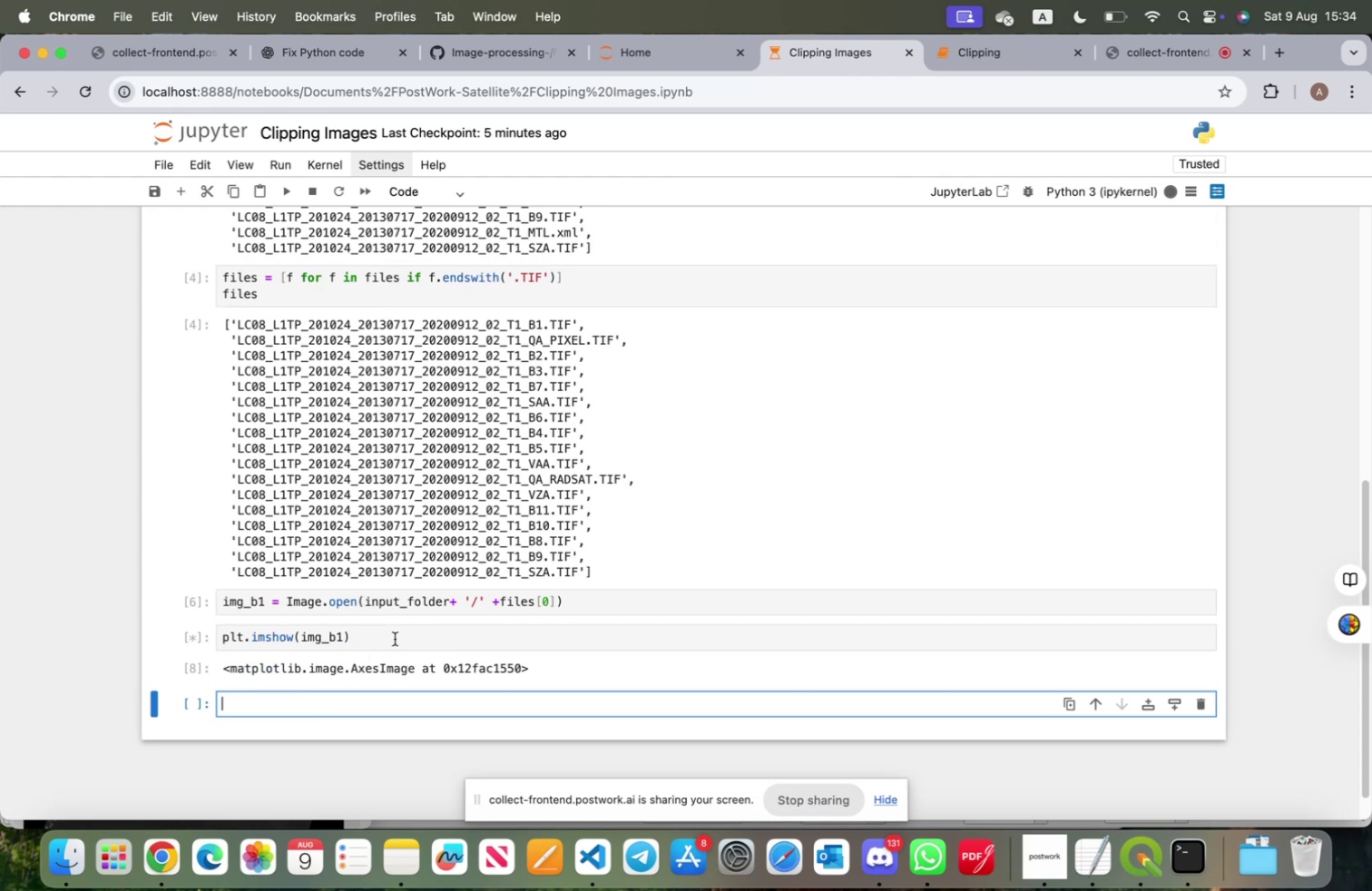 
left_click([1185, 47])
 